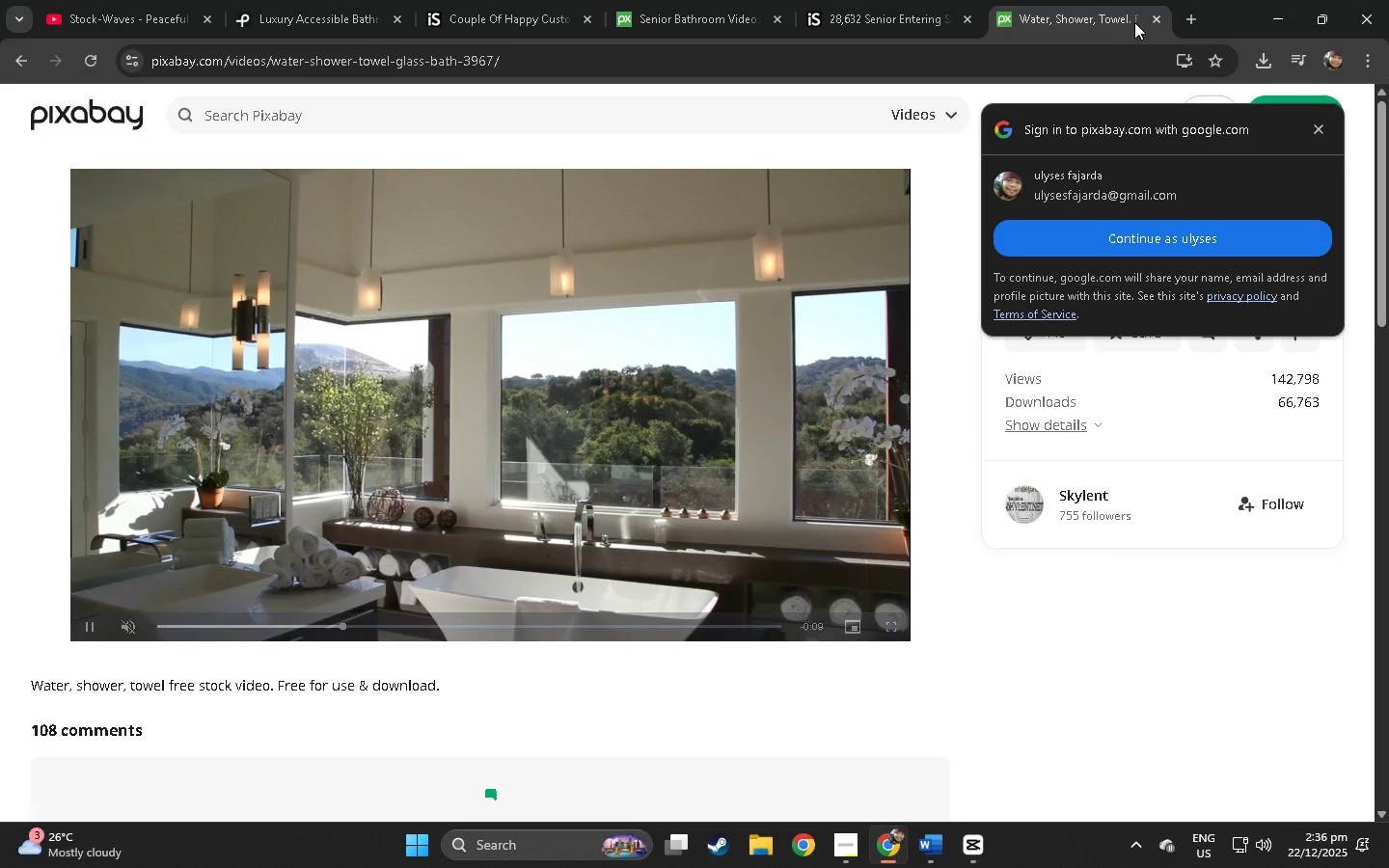 
mouse_move([1134, 31])
 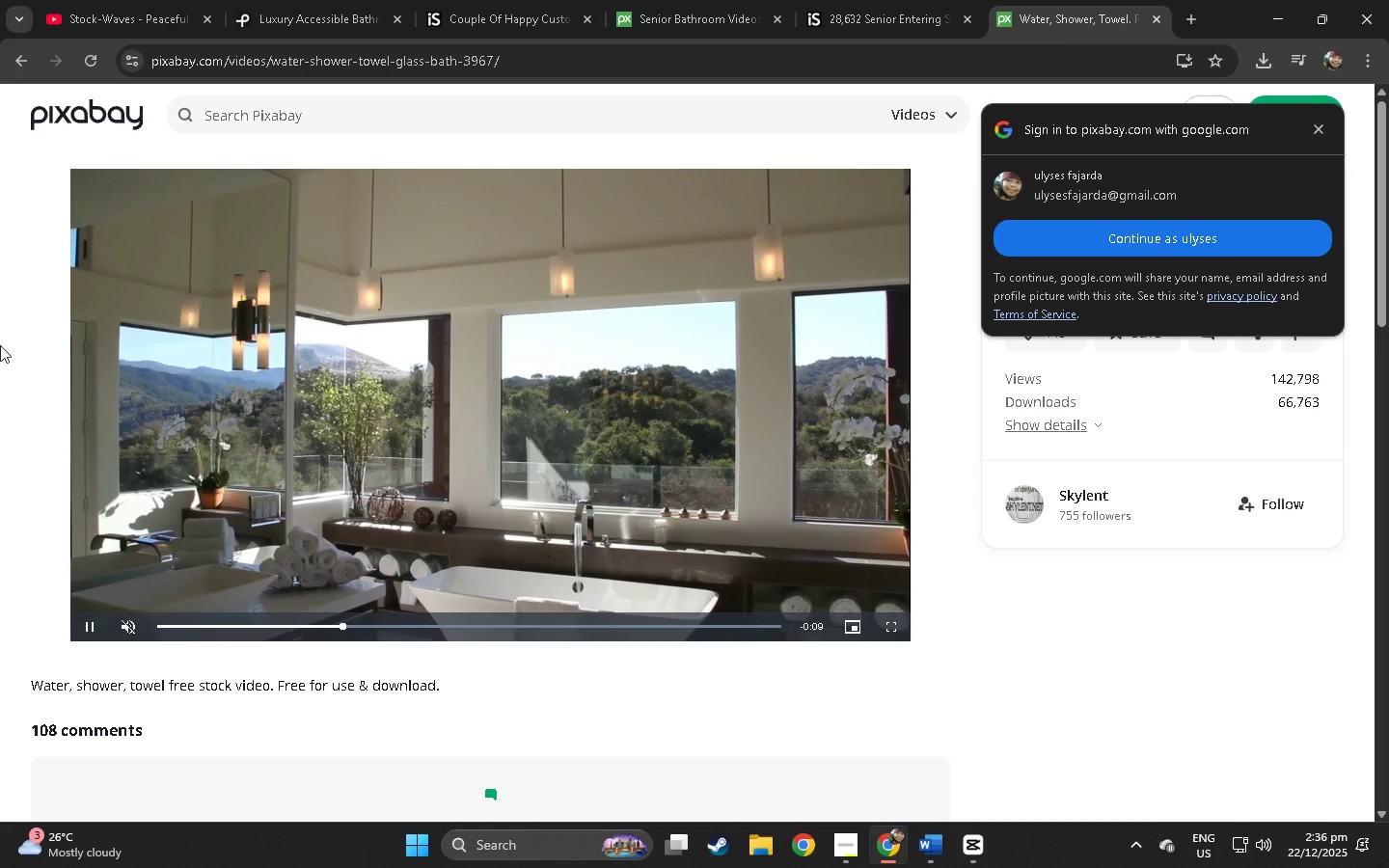 
left_click([898, 0])
 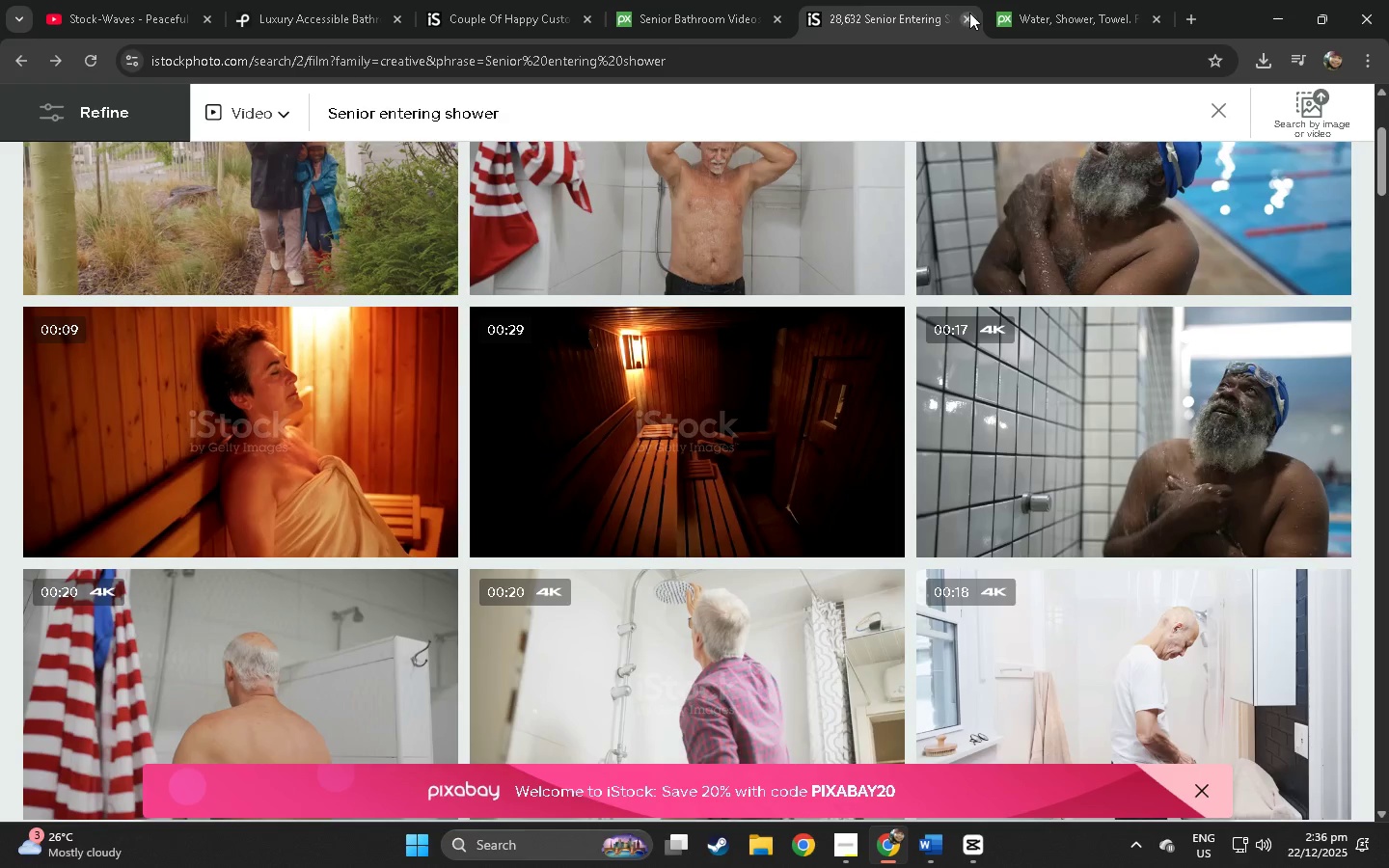 
double_click([711, 14])
 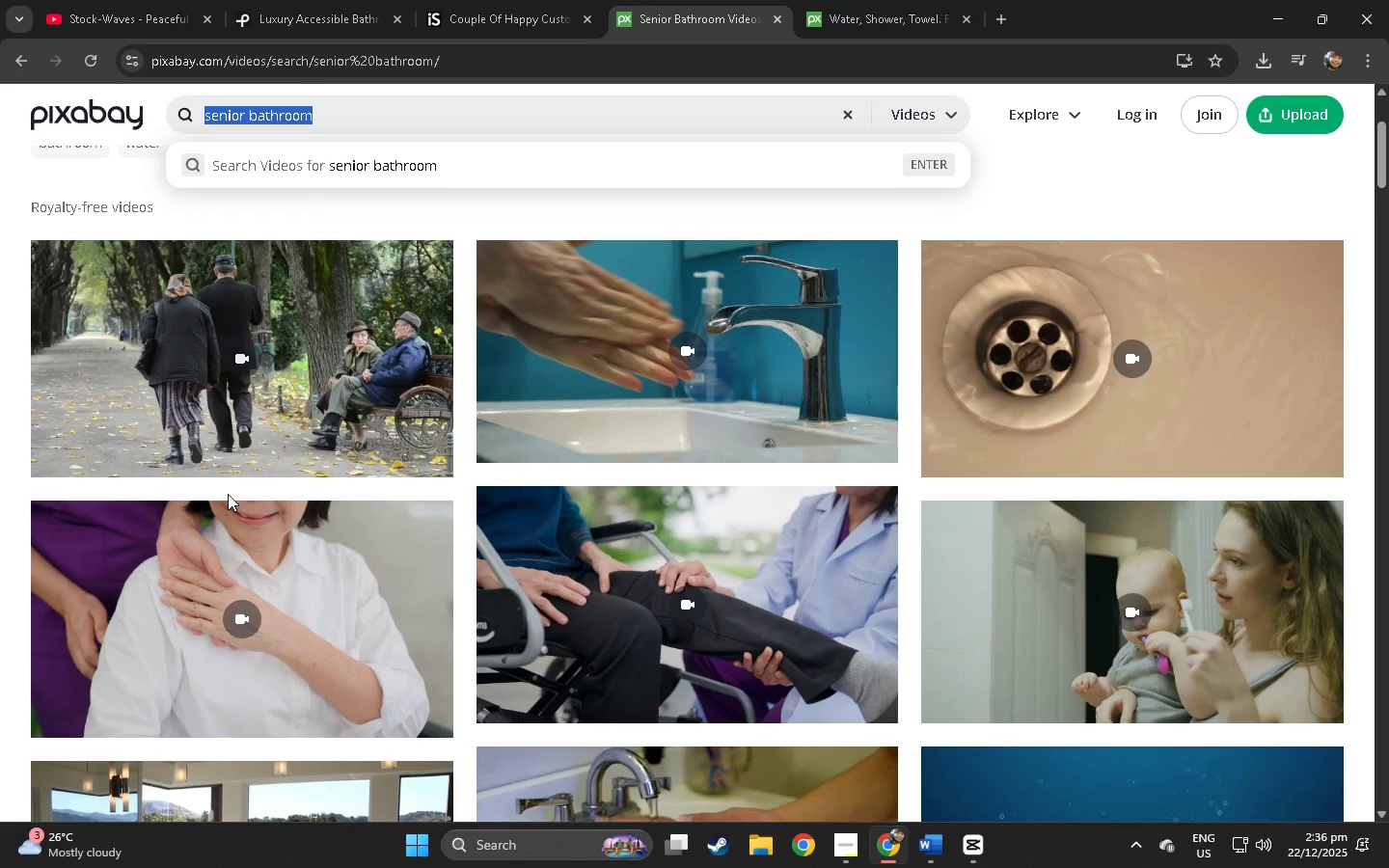 
scroll: coordinate [132, 502], scroll_direction: down, amount: 46.0
 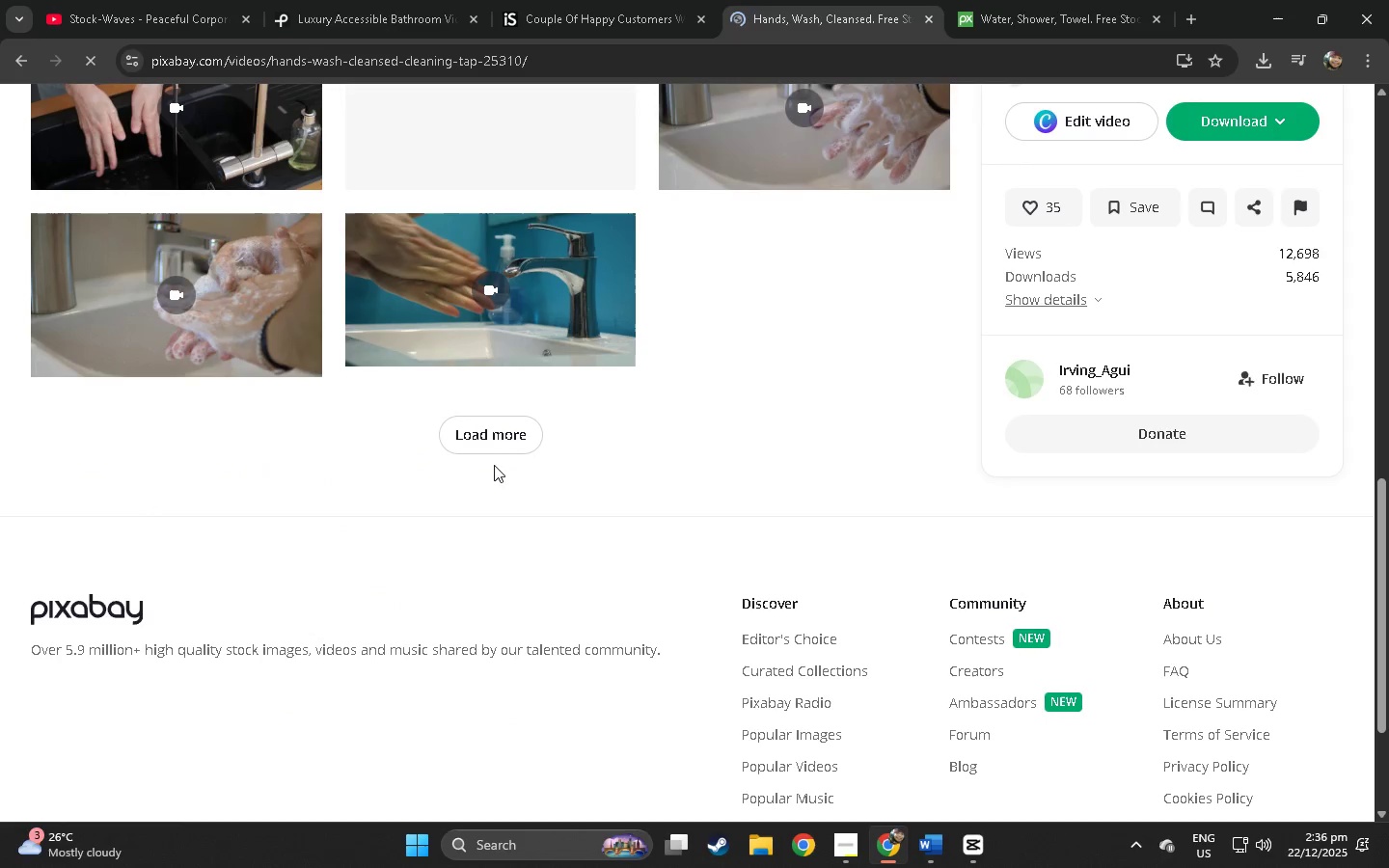 
double_click([490, 448])
 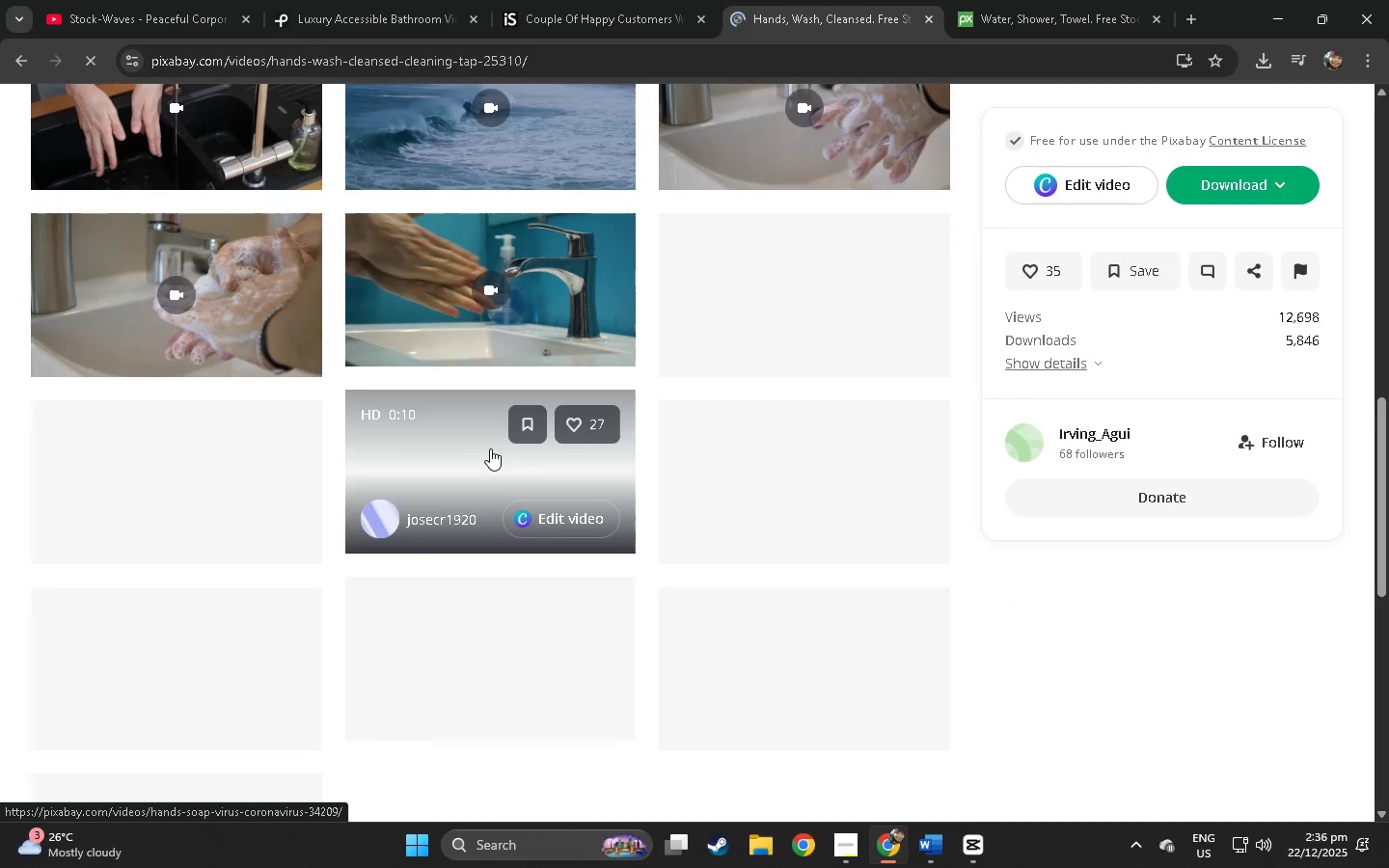 
mouse_move([466, 394])
 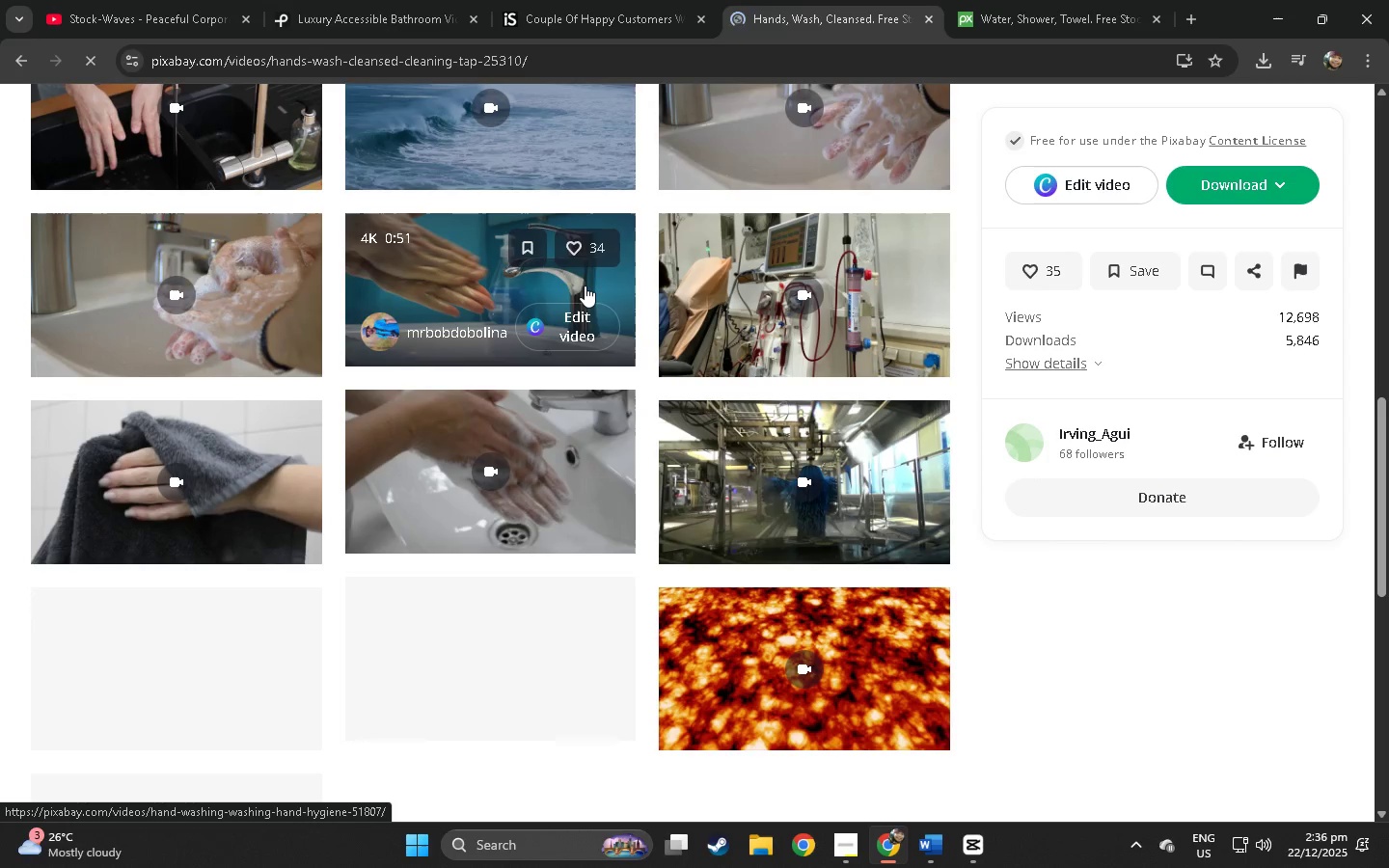 
scroll: coordinate [432, 251], scroll_direction: down, amount: 11.0
 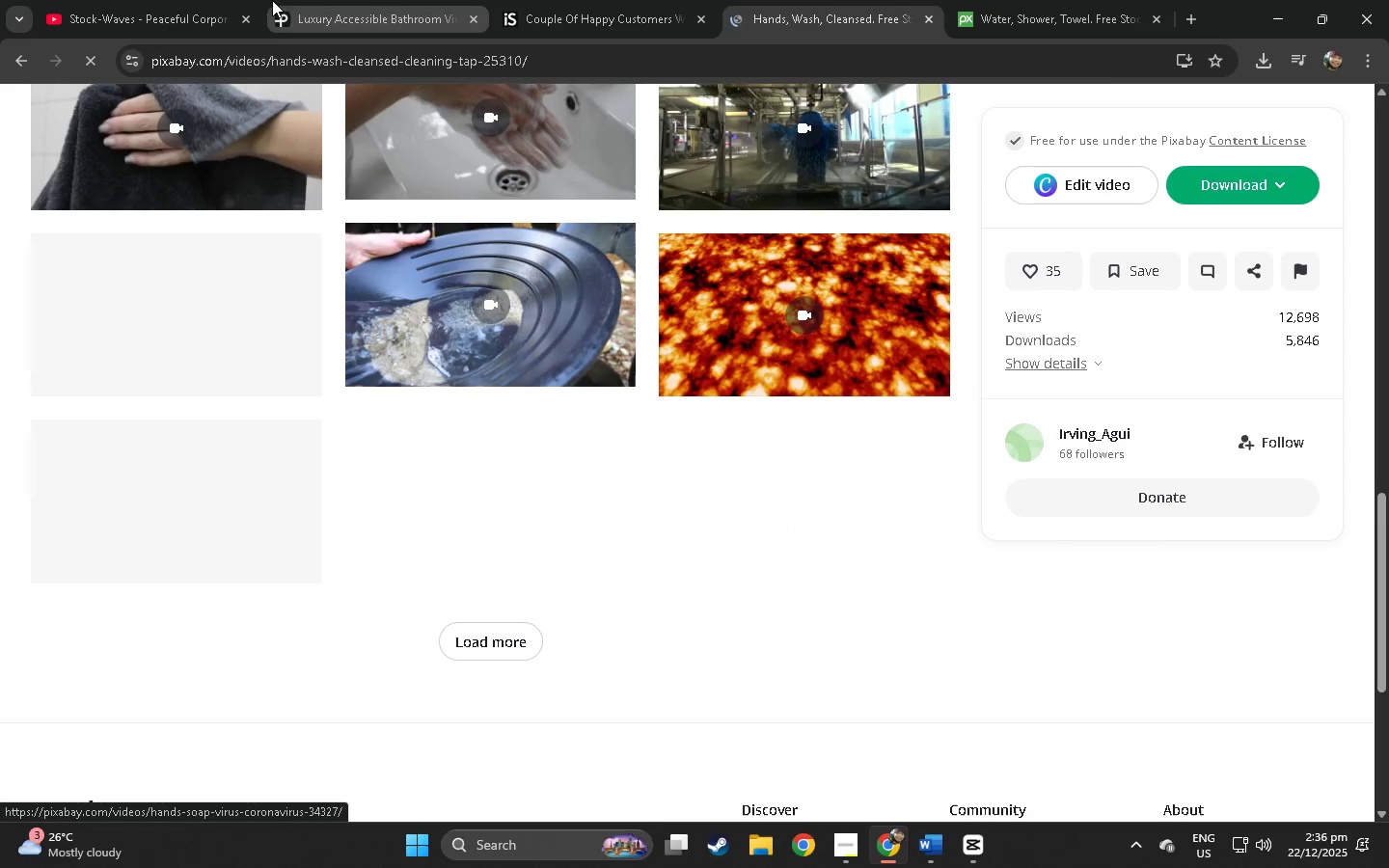 
left_click([384, 0])
 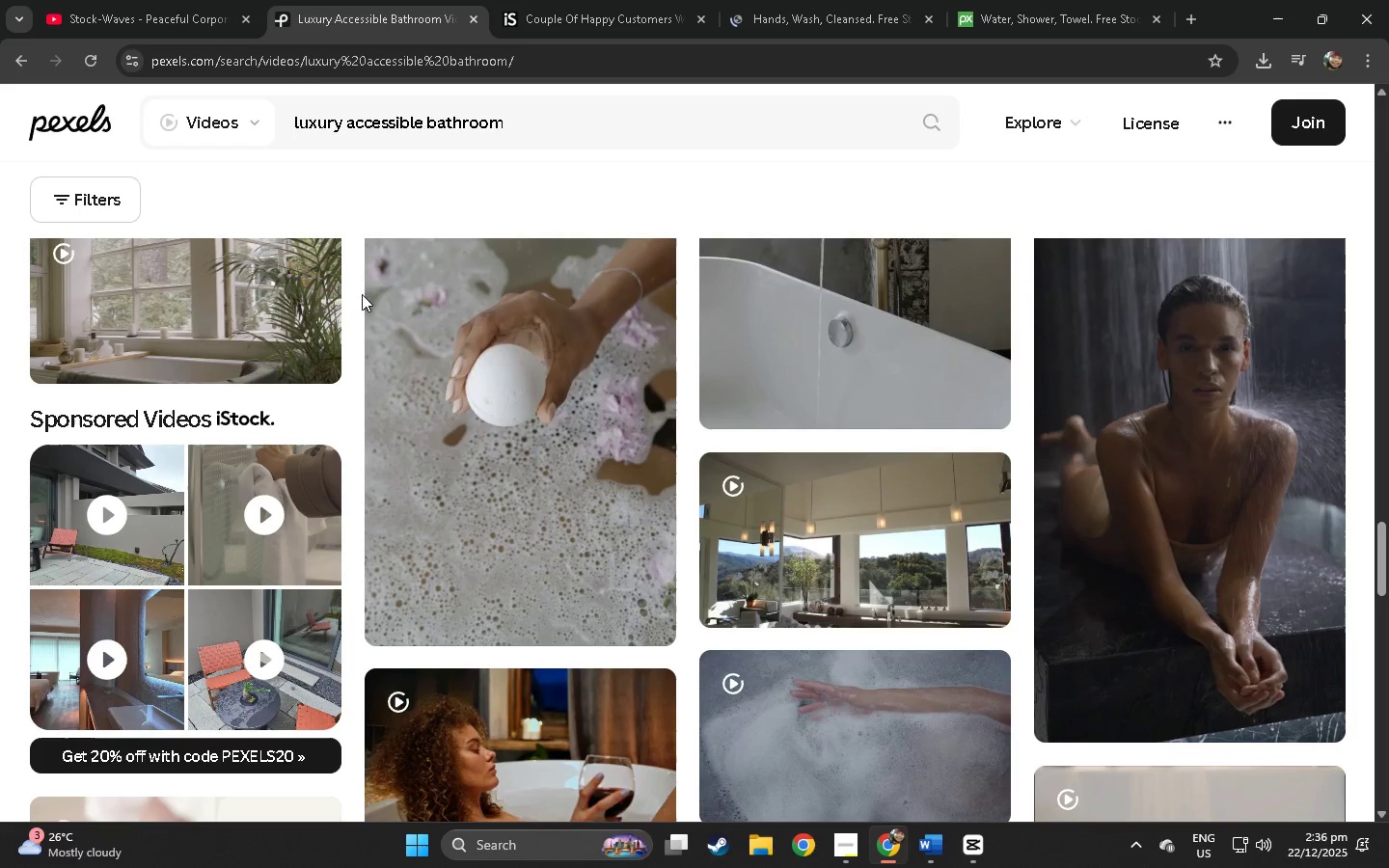 
scroll: coordinate [446, 307], scroll_direction: down, amount: 7.0
 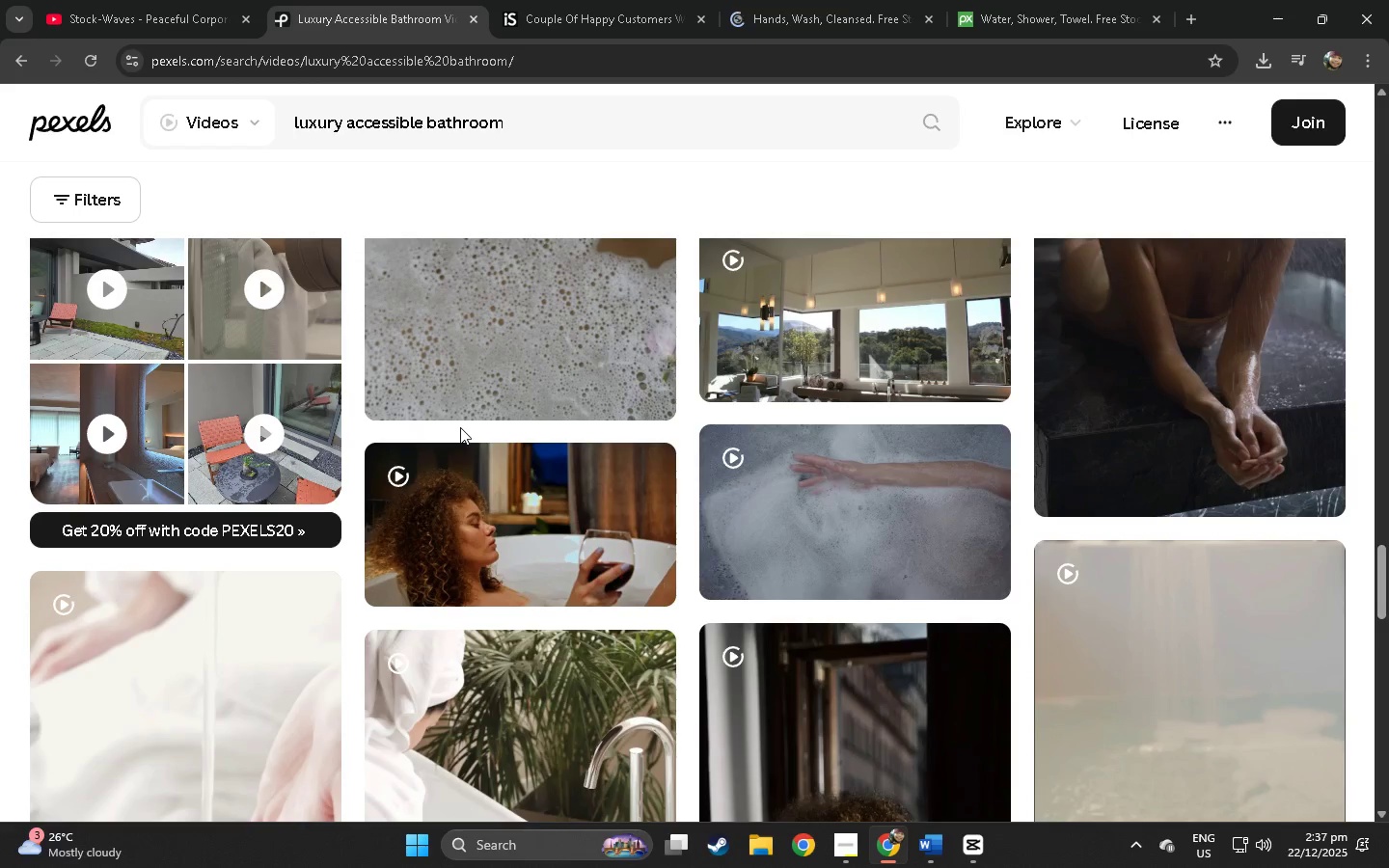 
wait(5.97)
 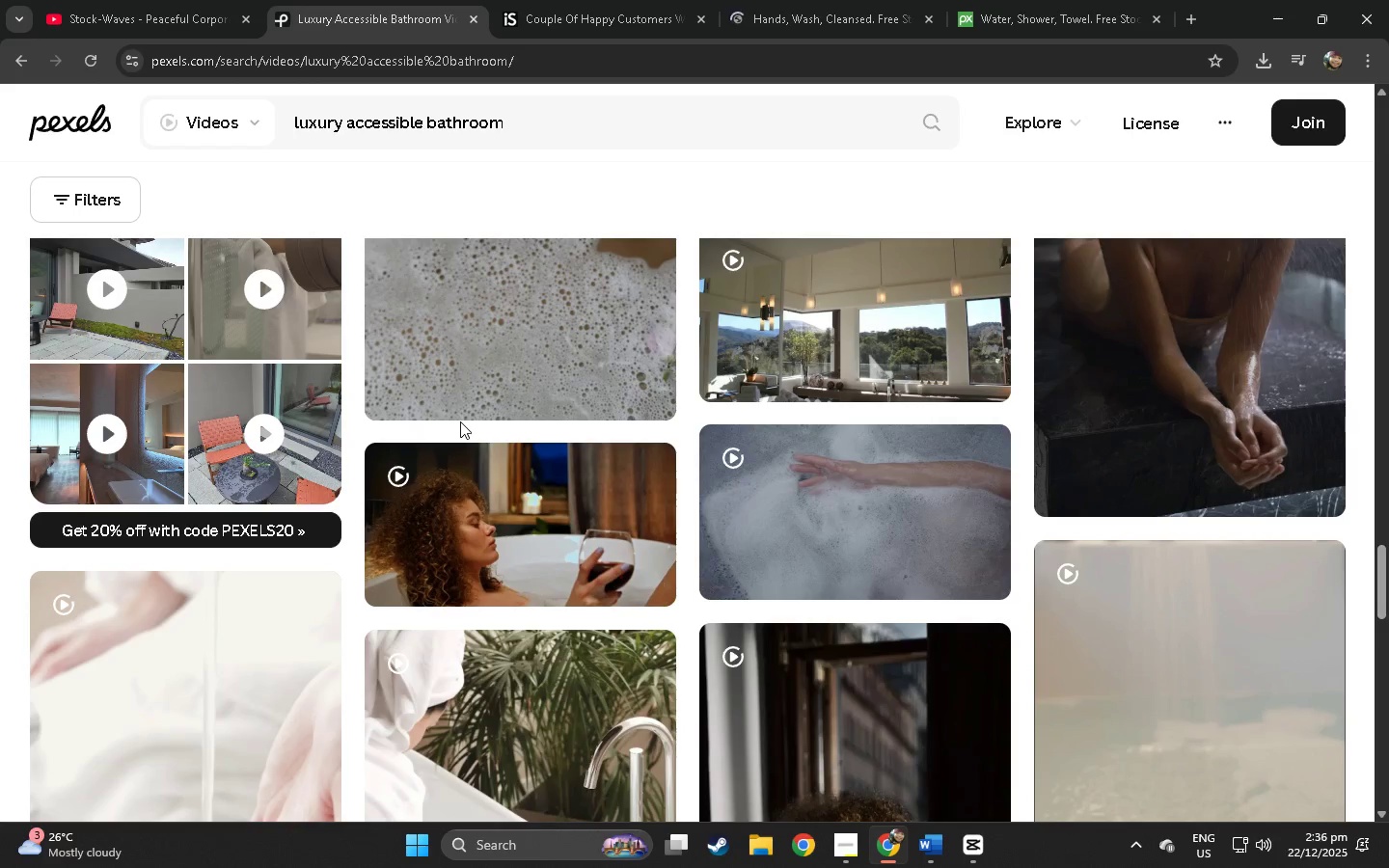 
scroll: coordinate [460, 439], scroll_direction: down, amount: 25.0
 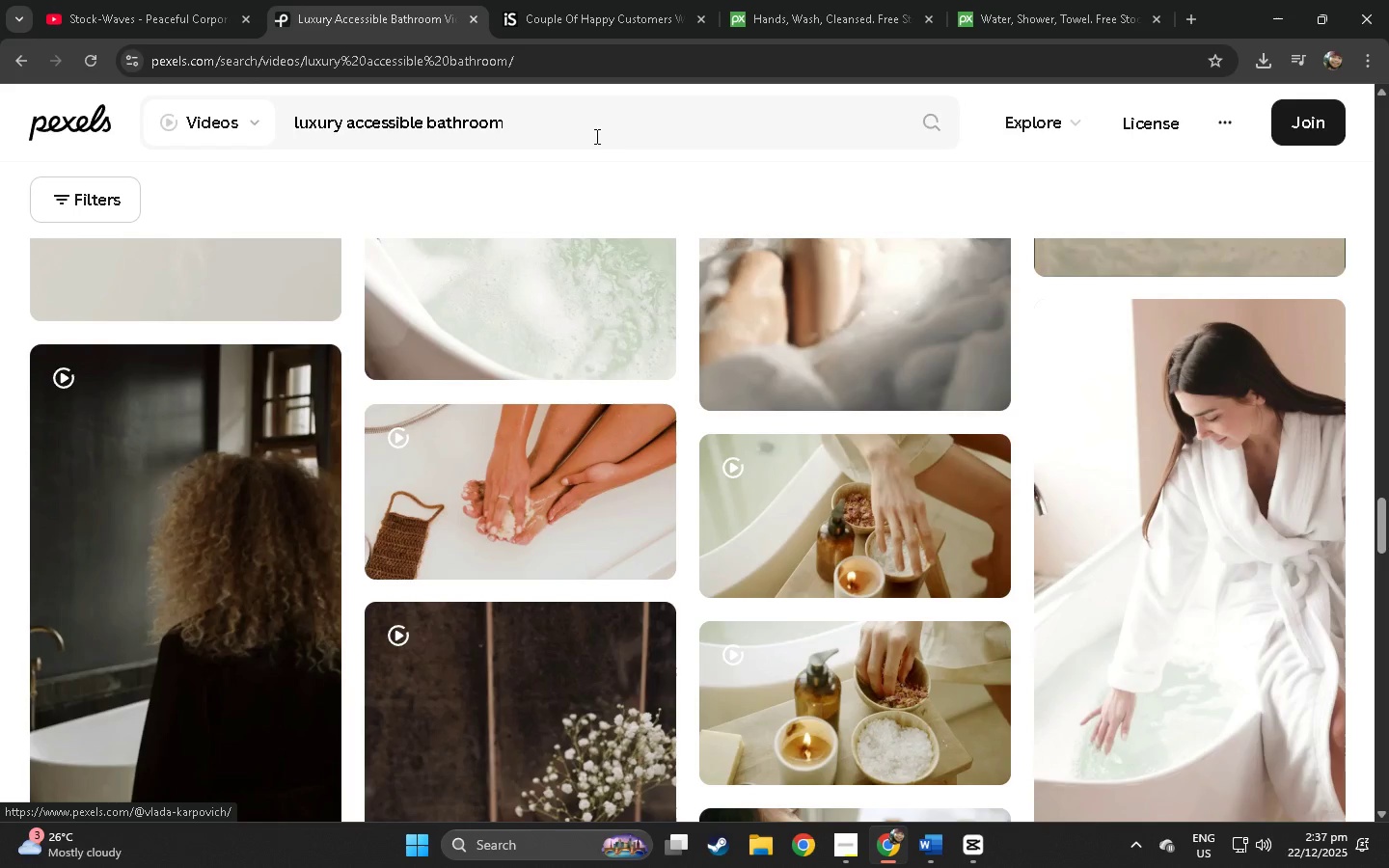 
left_click_drag(start_coordinate=[540, 119], to_coordinate=[16, 142])
 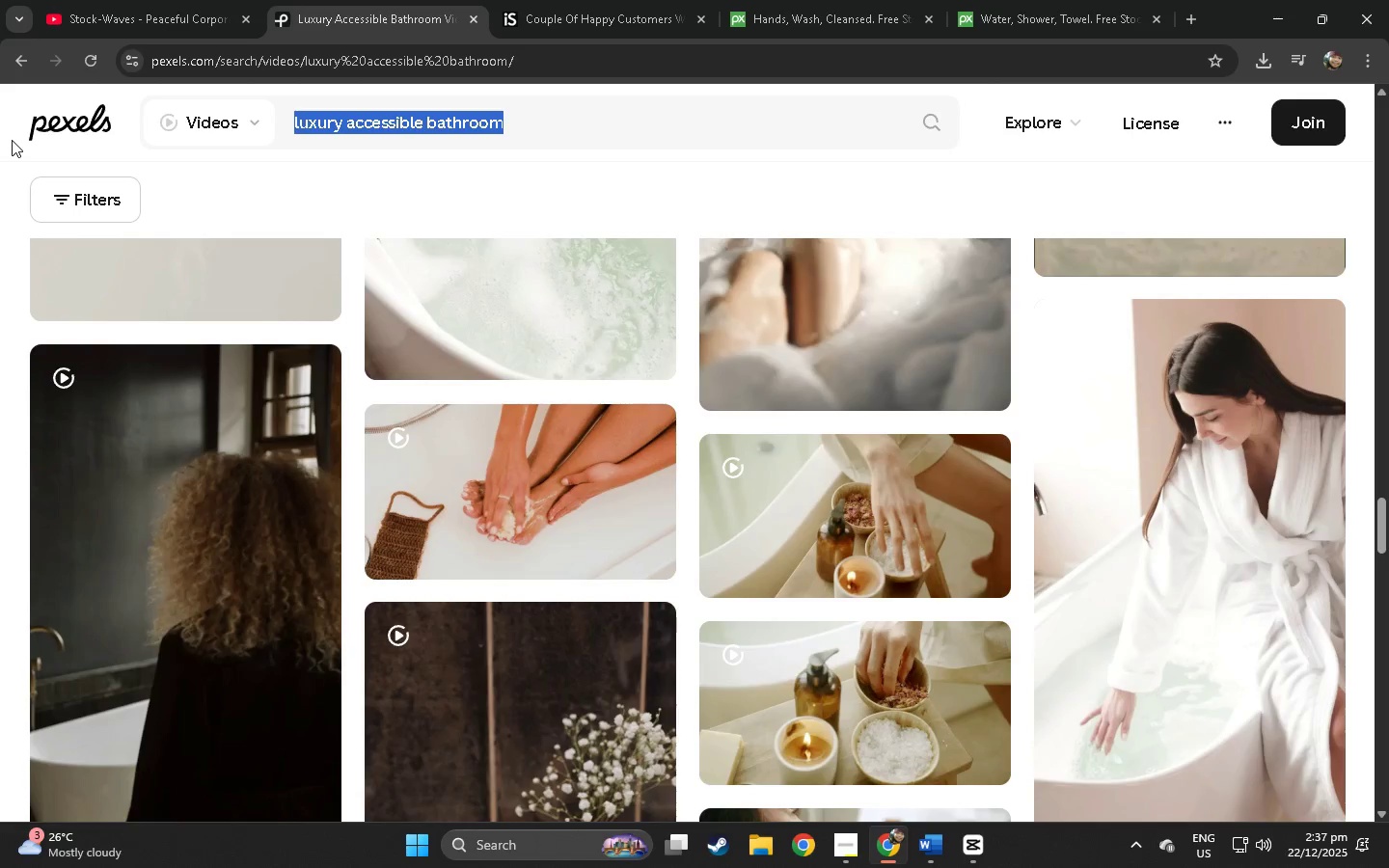 
type(senior bathroom)
 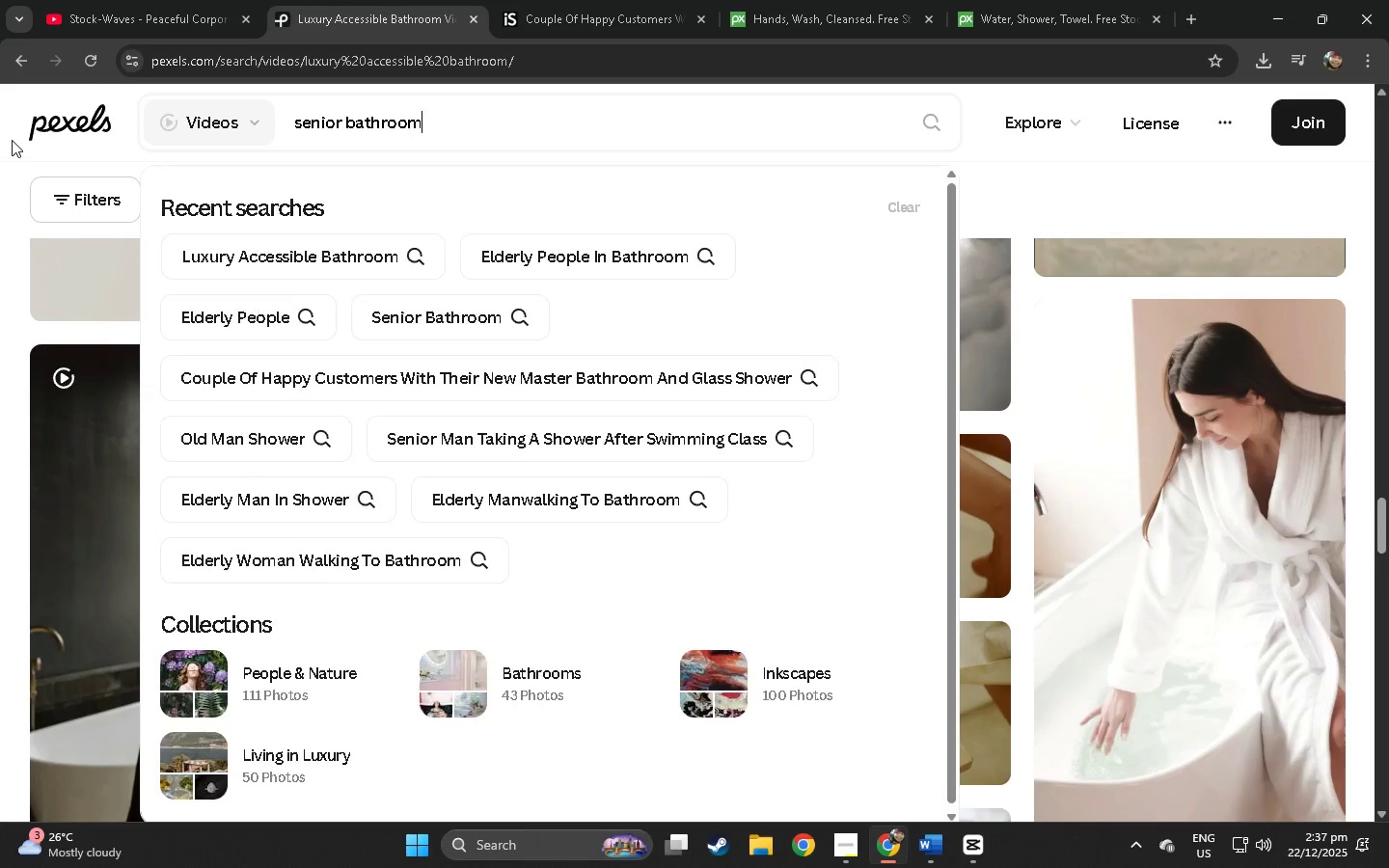 
key(Enter)
 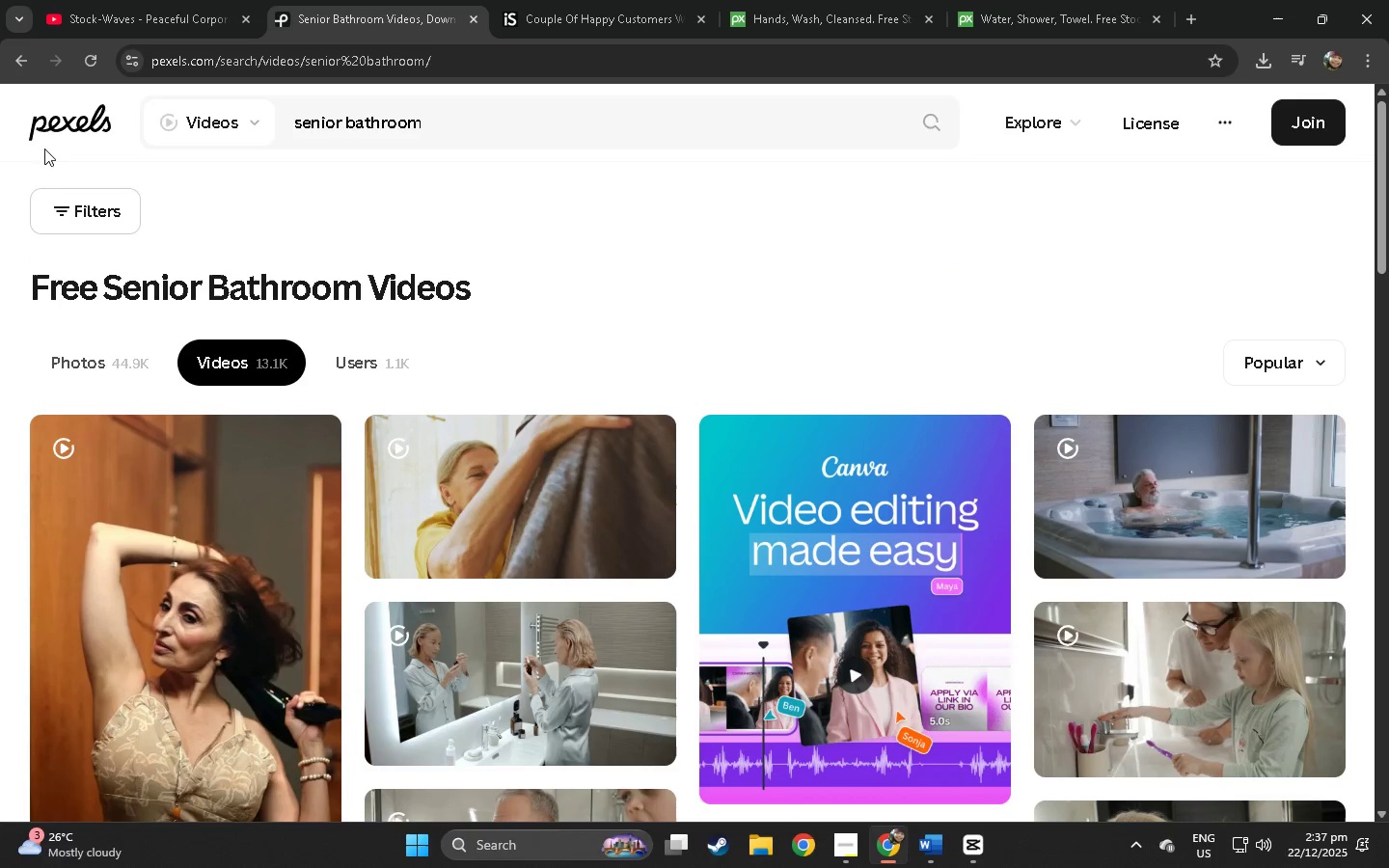 
scroll: coordinate [176, 315], scroll_direction: down, amount: 32.0
 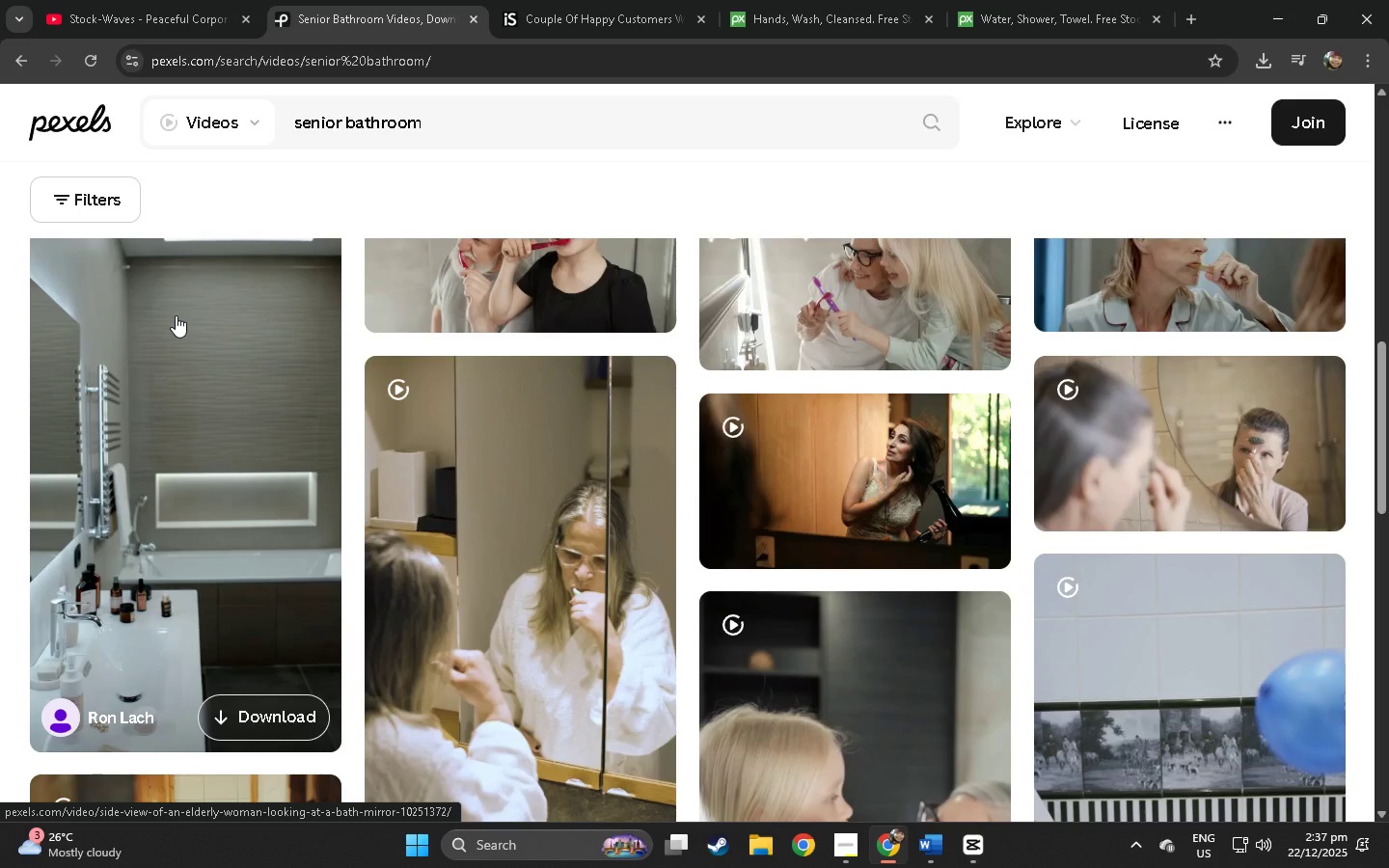 
scroll: coordinate [174, 323], scroll_direction: down, amount: 25.0
 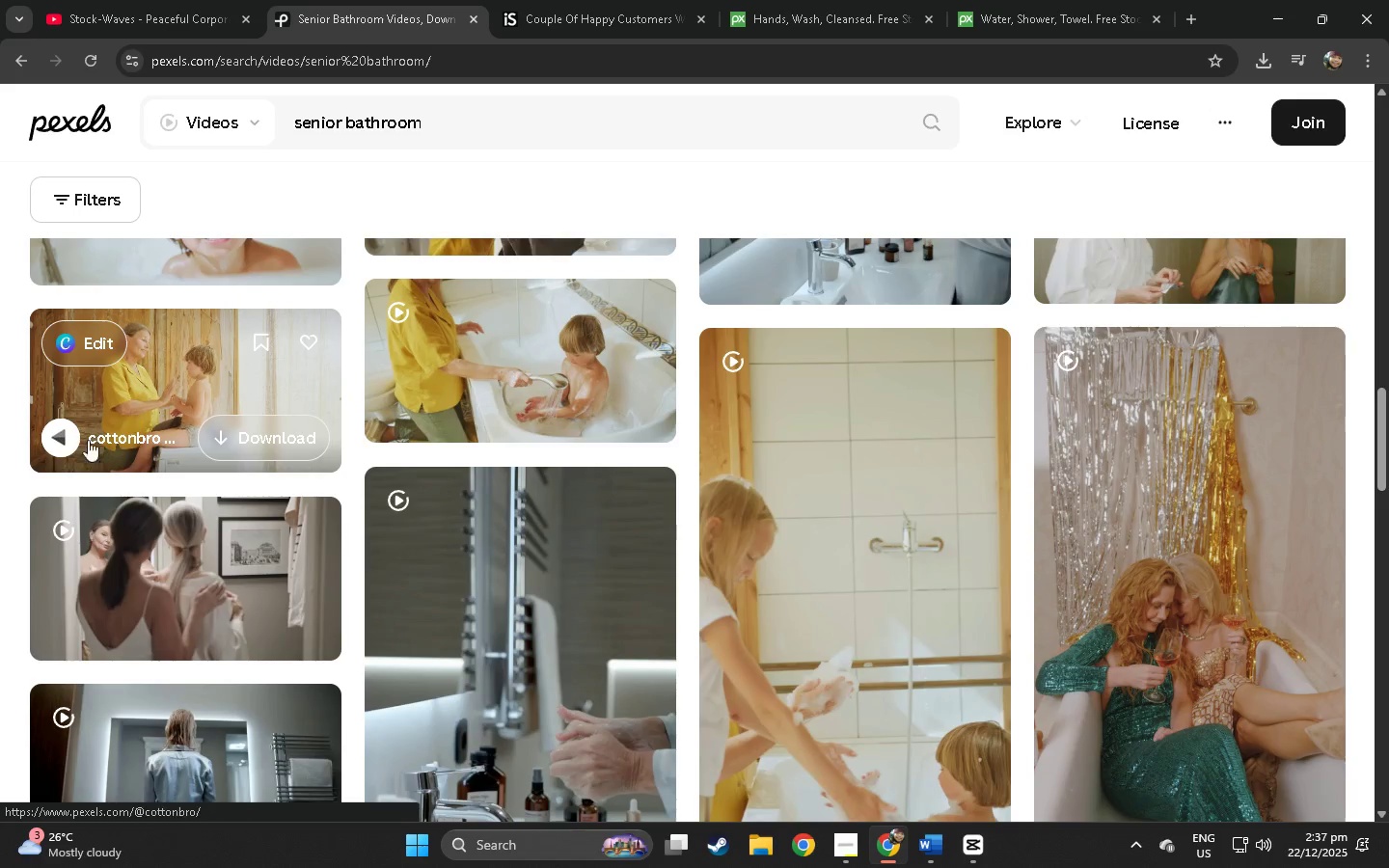 
left_click([170, 559])
 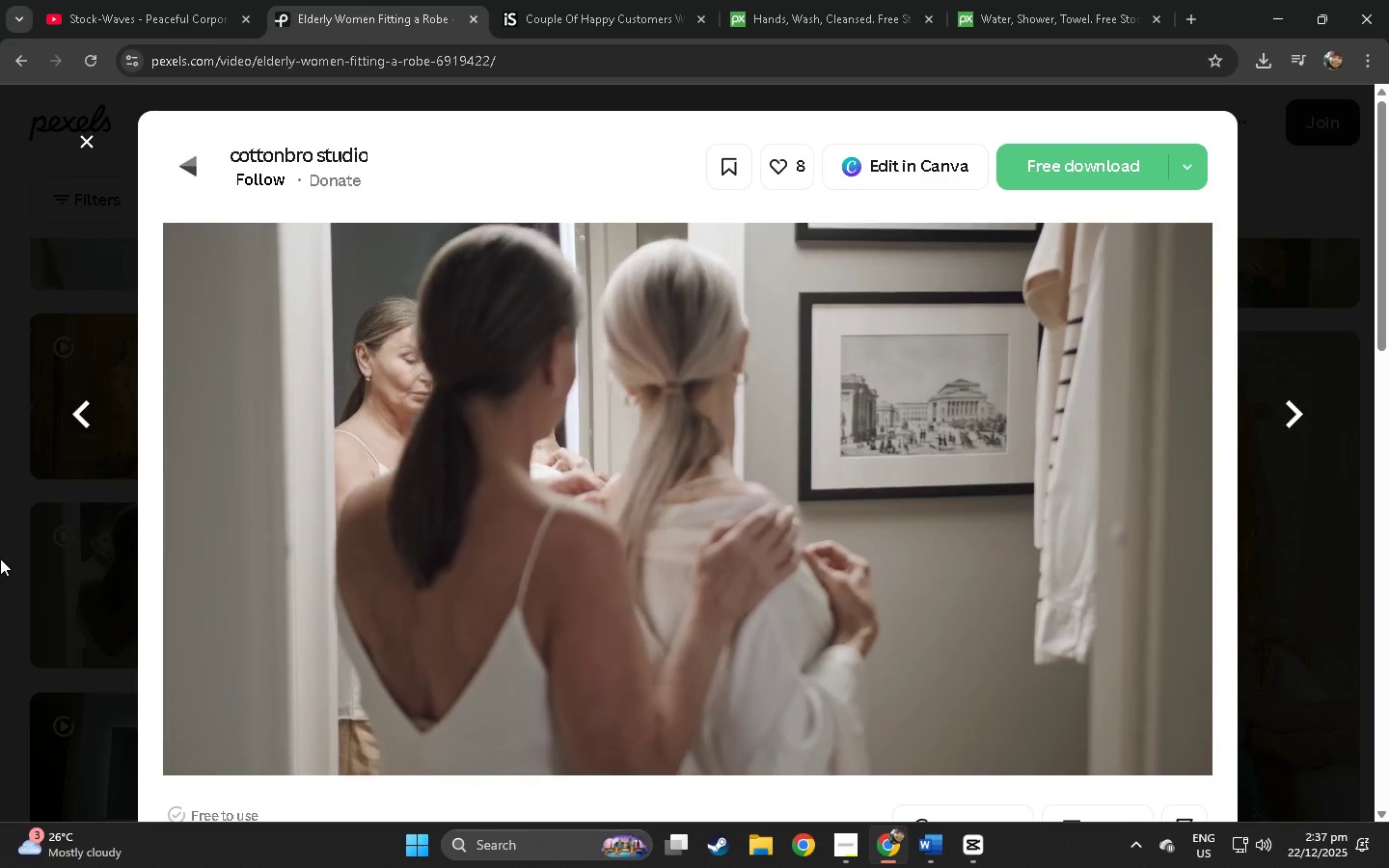 
left_click([0, 558])
 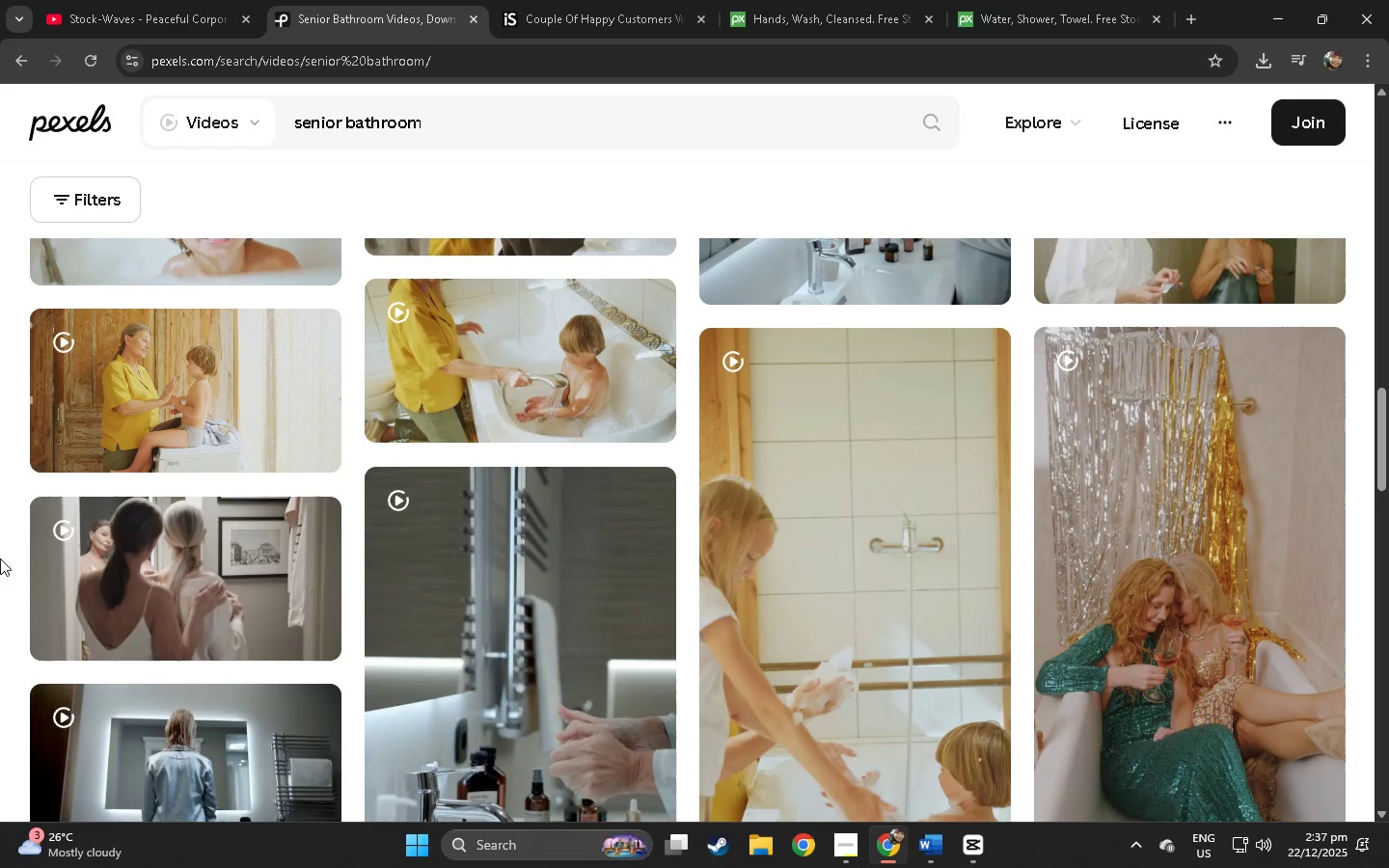 
scroll: coordinate [343, 533], scroll_direction: down, amount: 56.0
 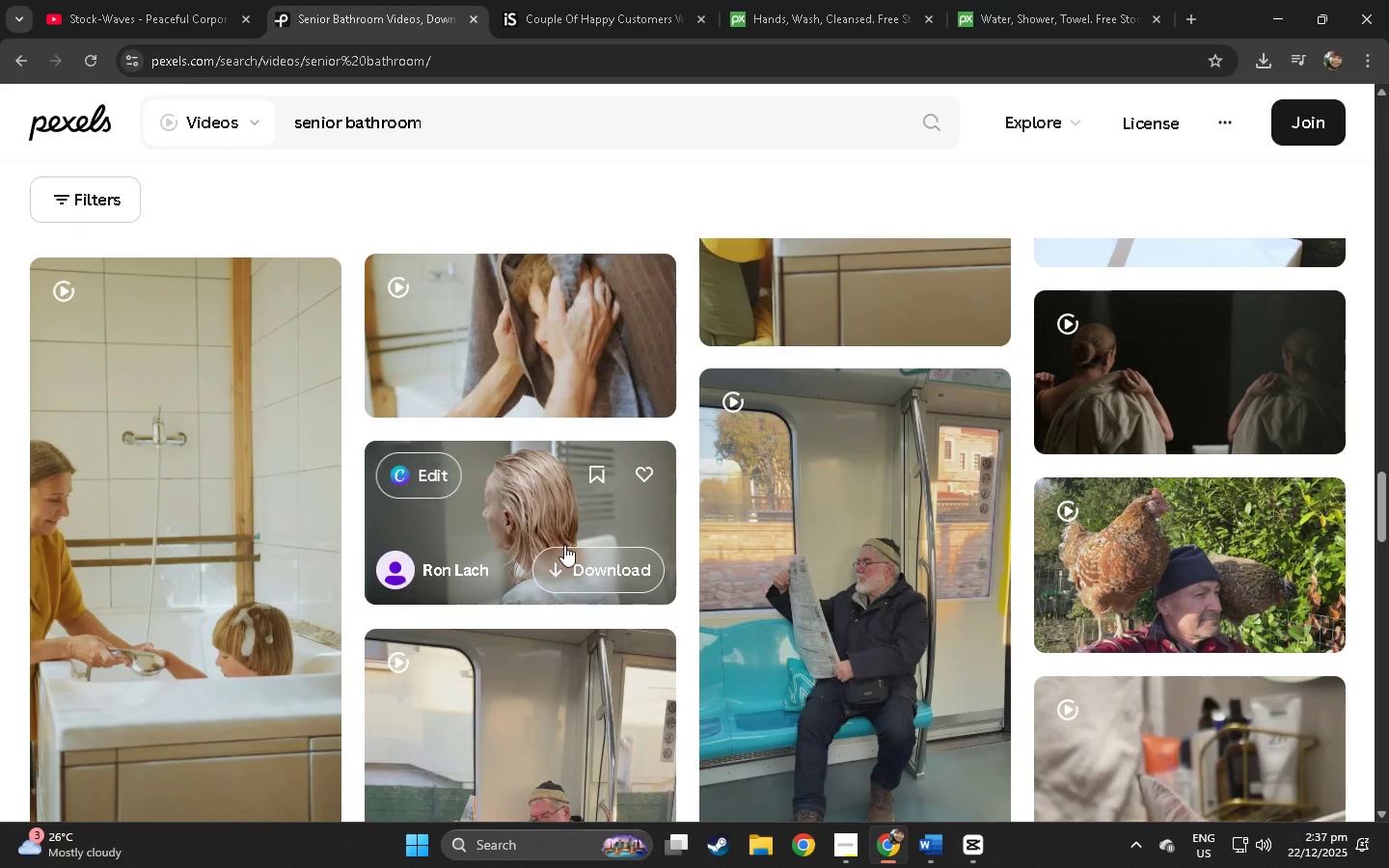 
left_click([546, 535])
 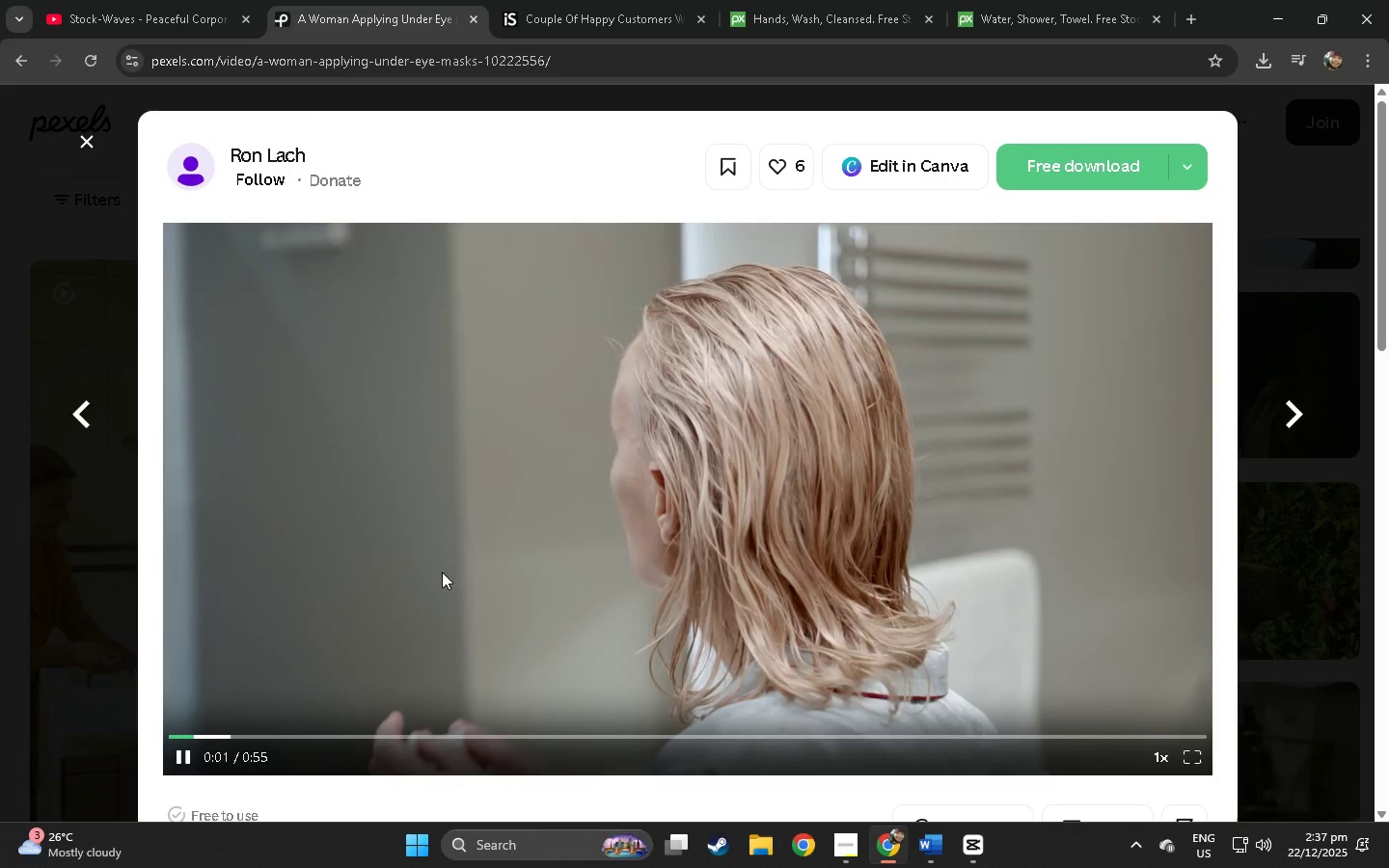 
wait(5.5)
 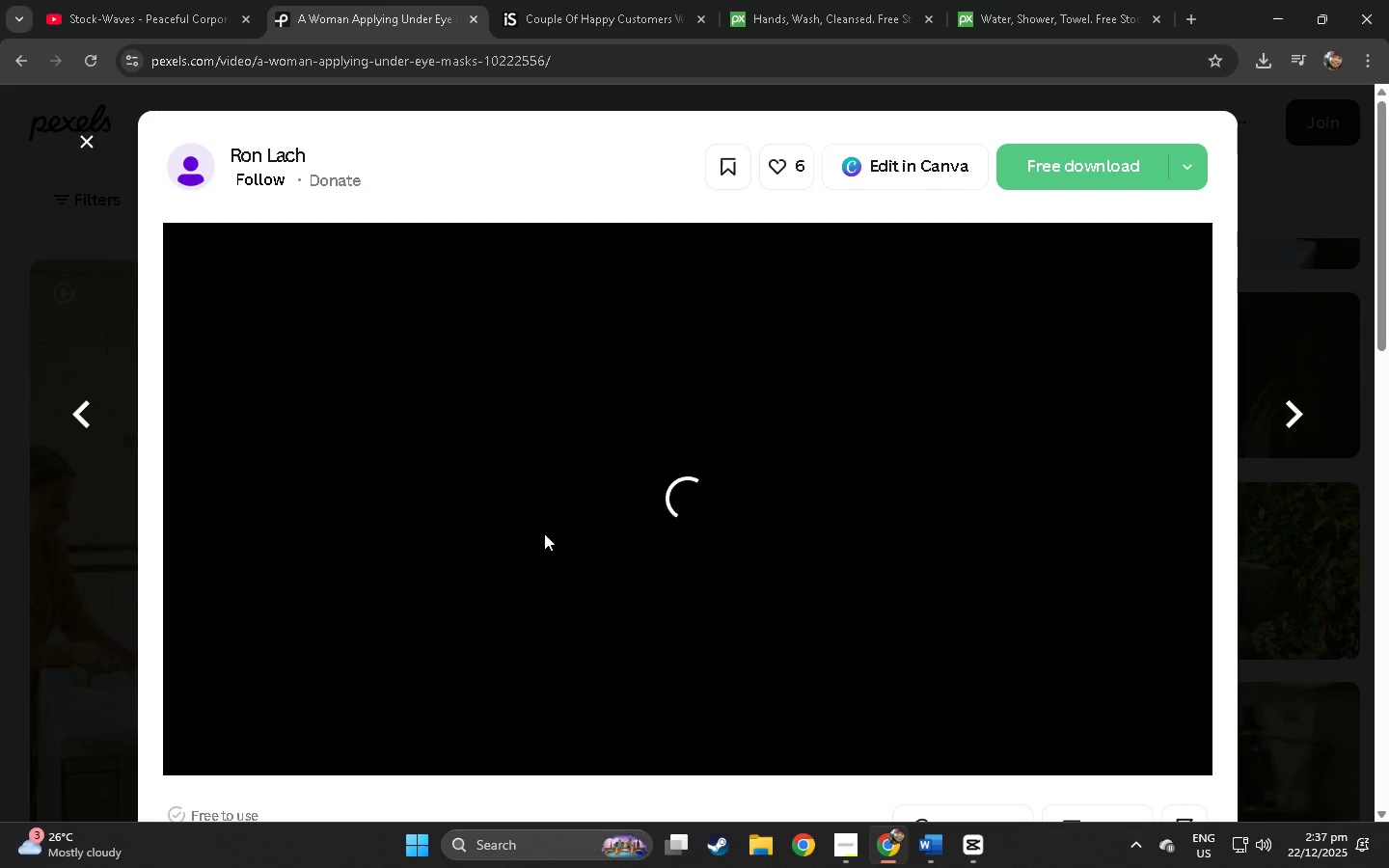 
left_click([275, 734])
 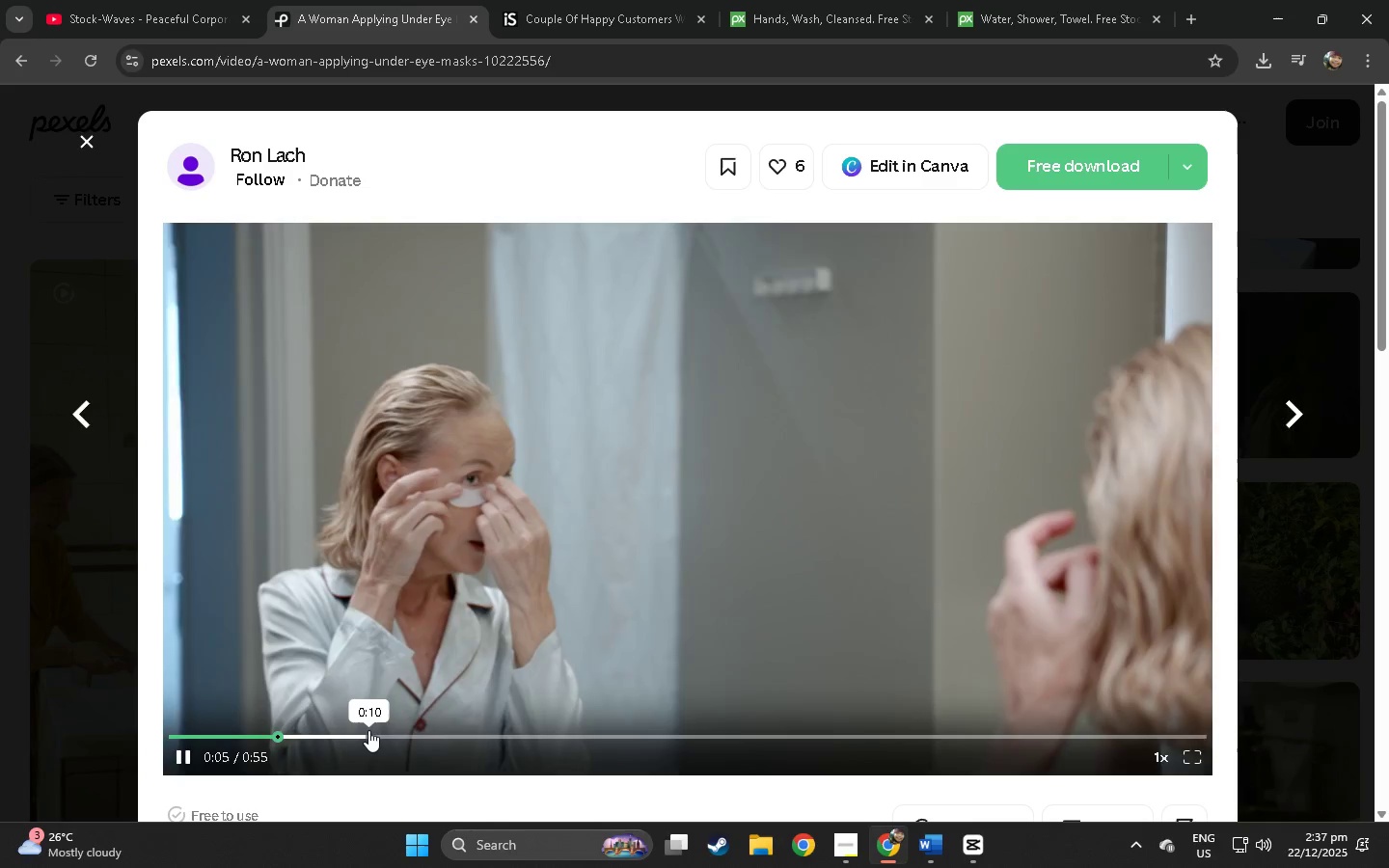 
left_click([386, 730])
 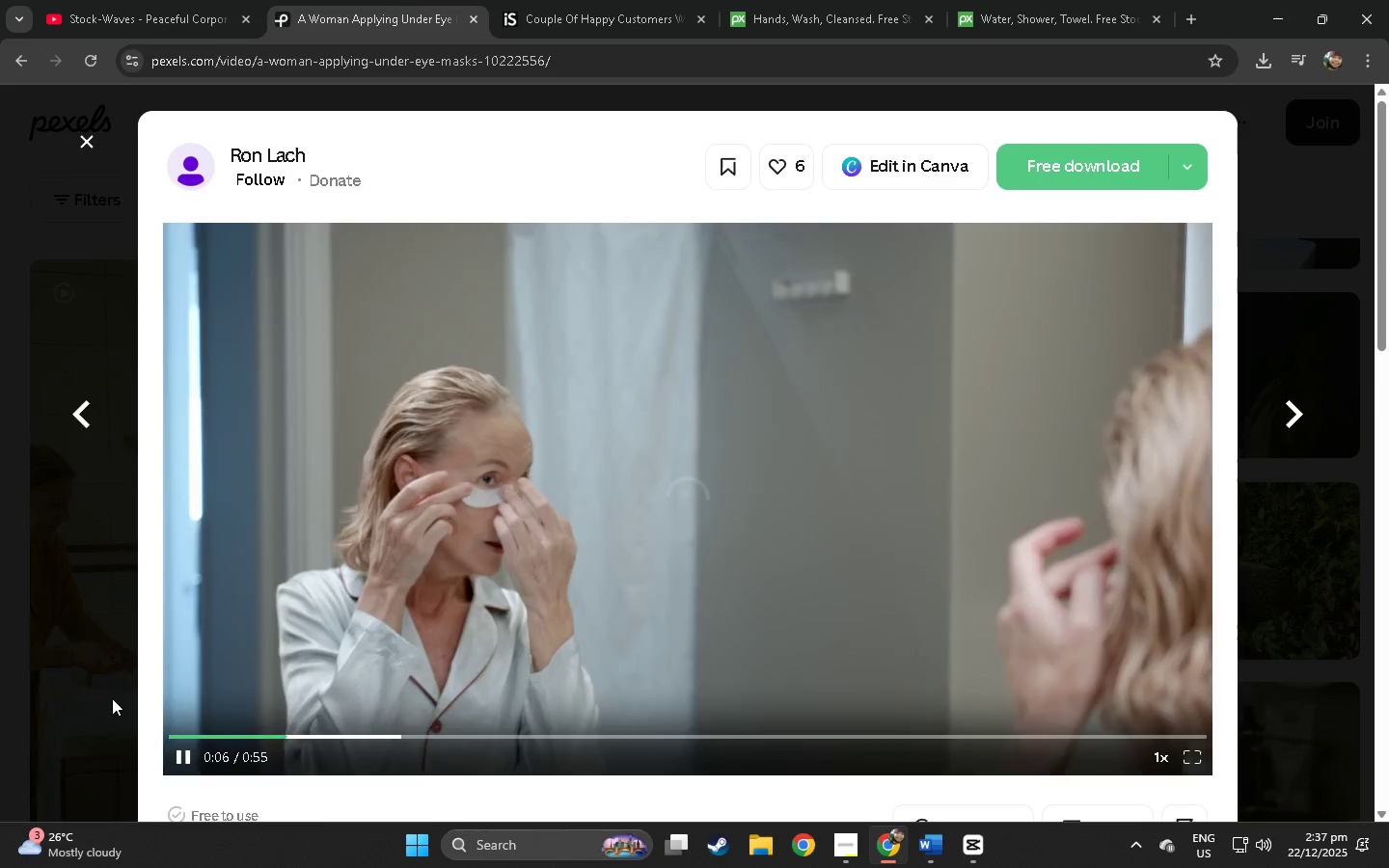 
left_click([0, 664])
 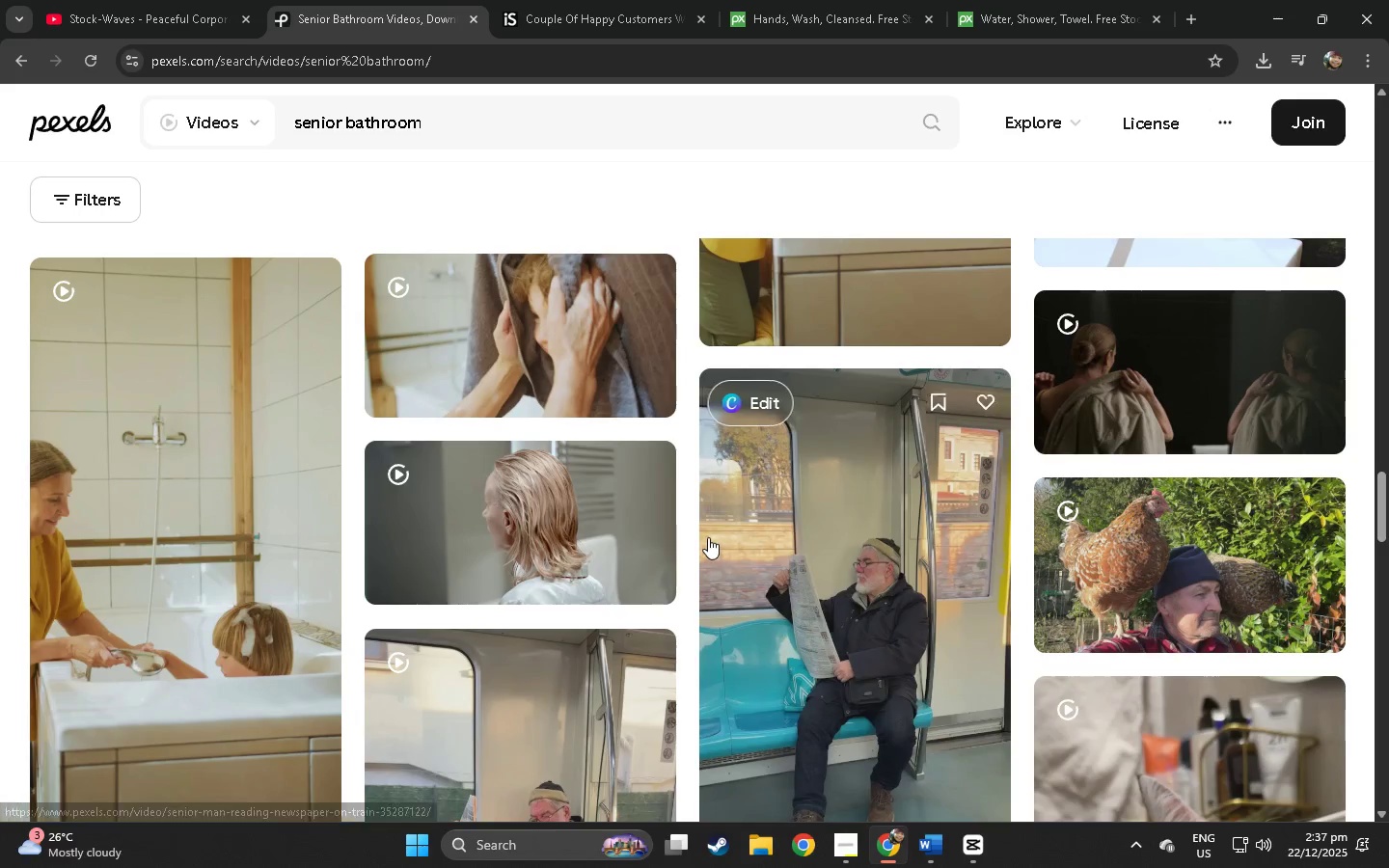 
left_click([572, 513])
 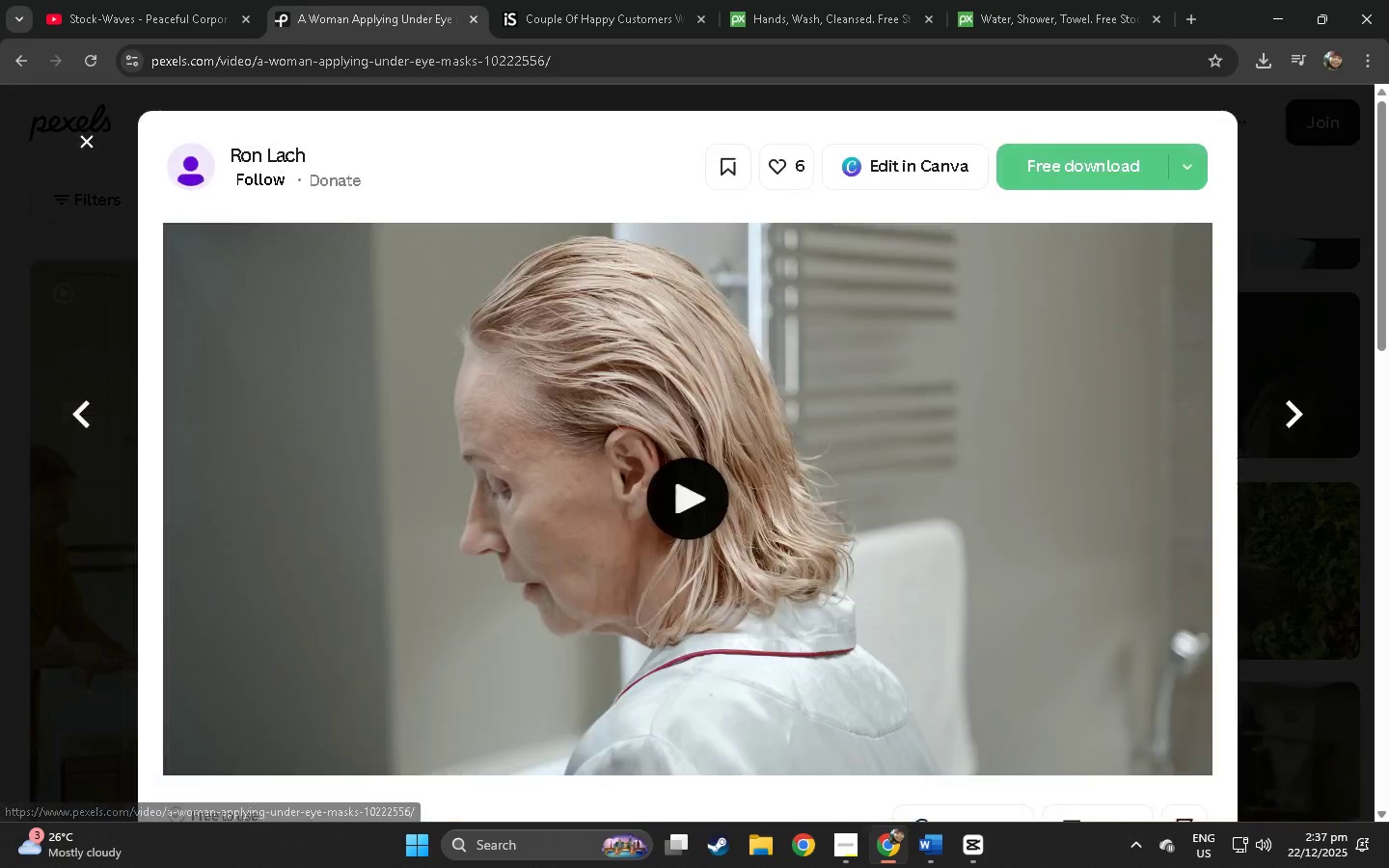 
scroll: coordinate [623, 373], scroll_direction: down, amount: 31.0
 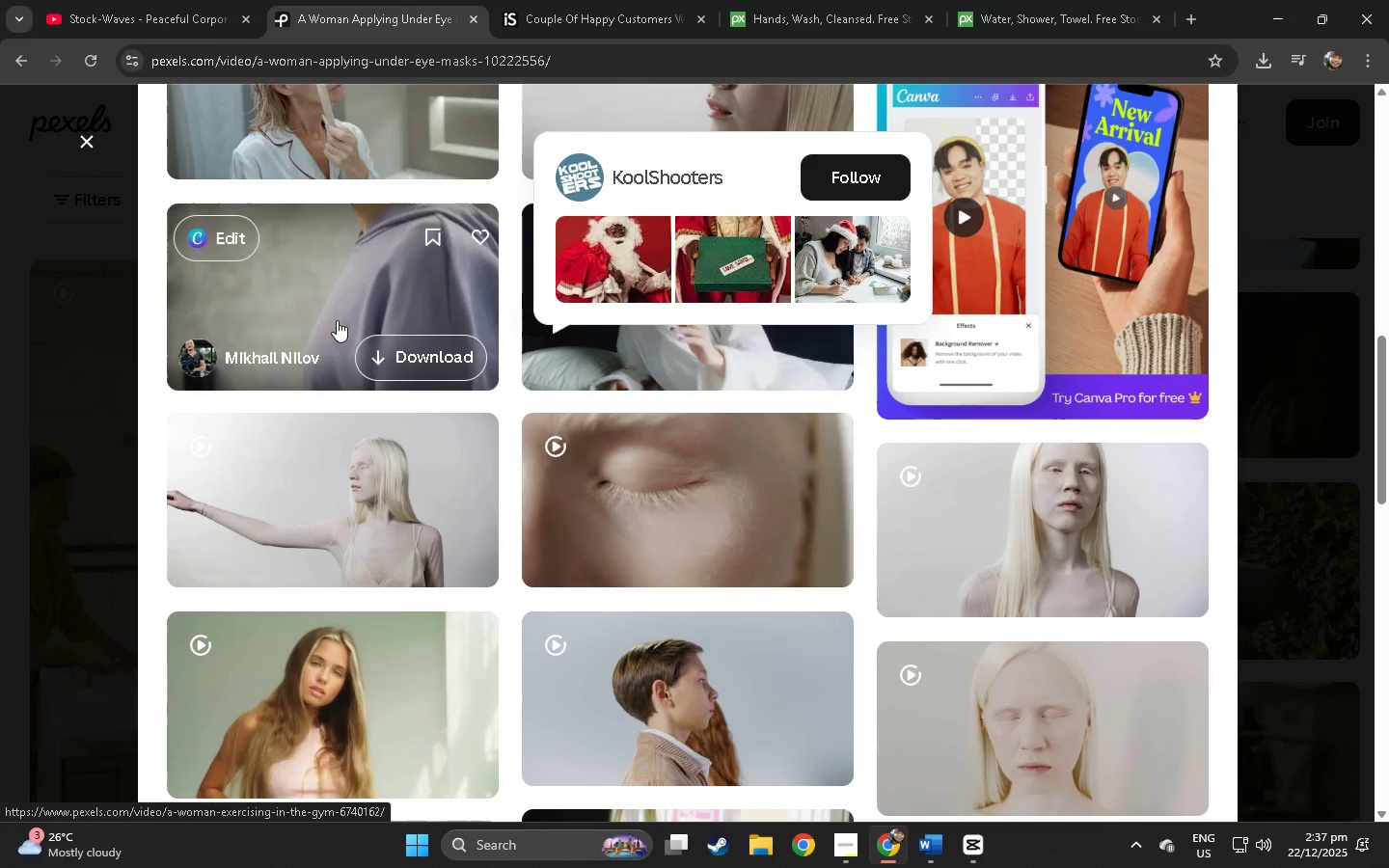 
left_click([337, 304])
 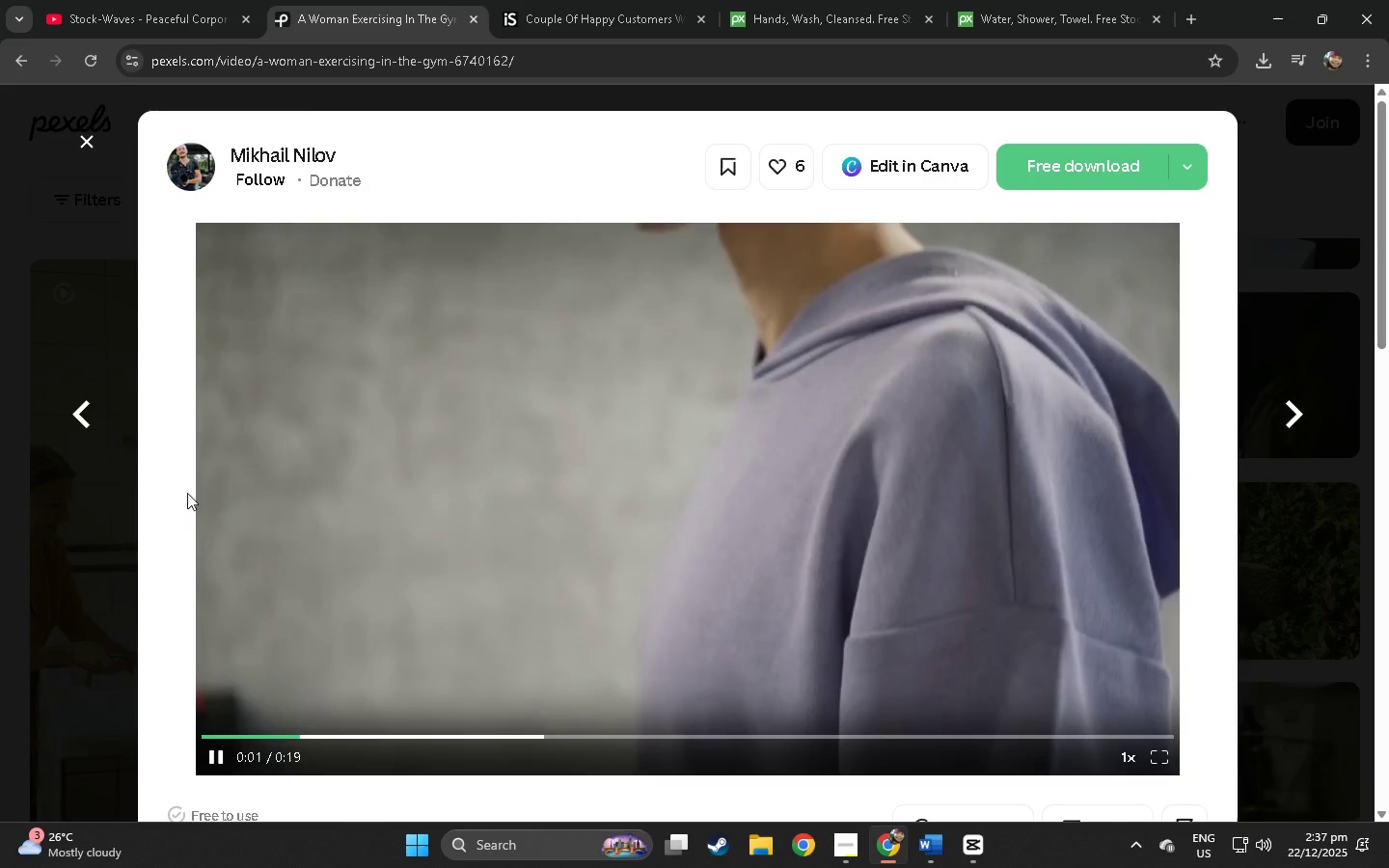 
wait(5.81)
 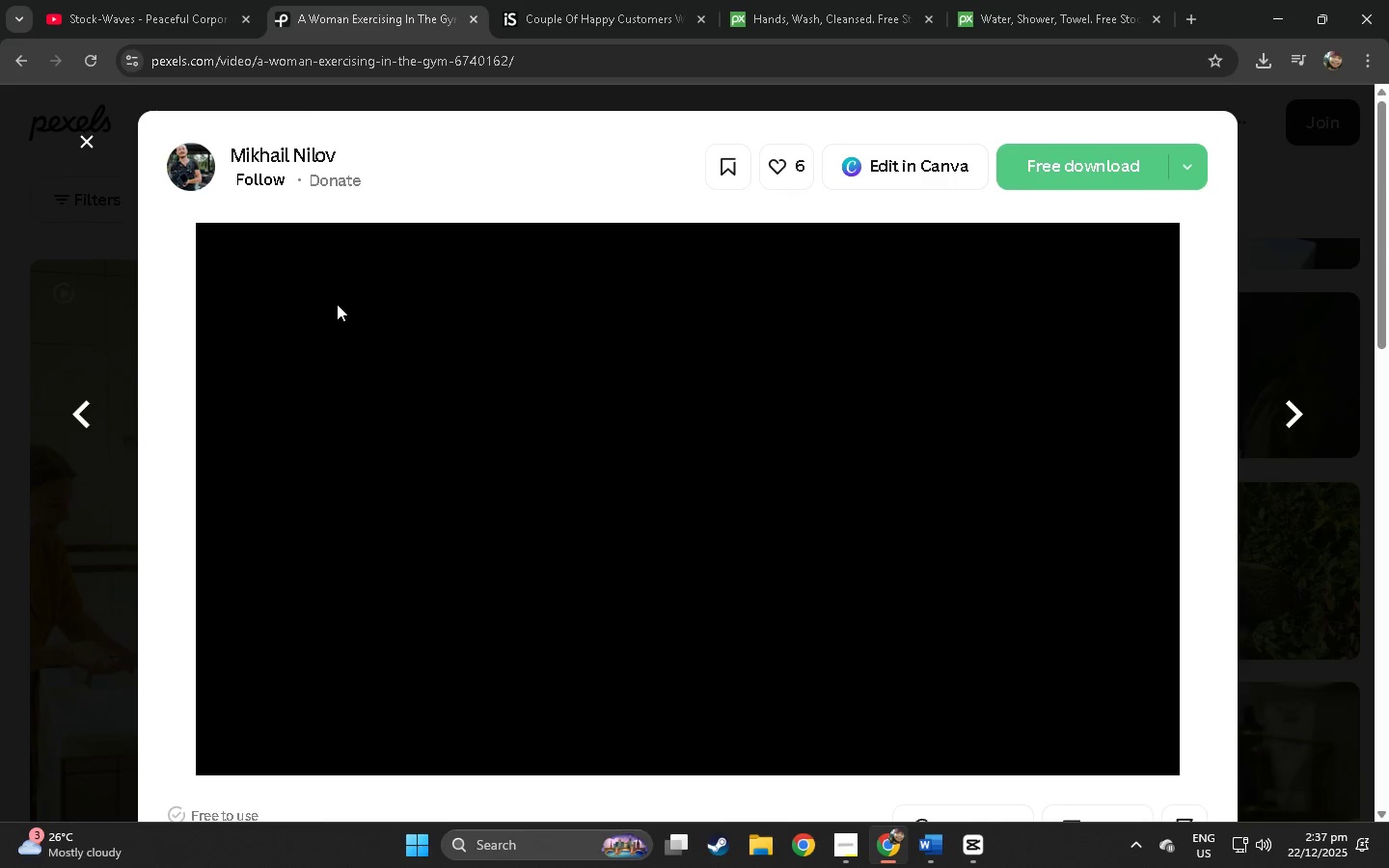 
scroll: coordinate [633, 450], scroll_direction: down, amount: 76.0
 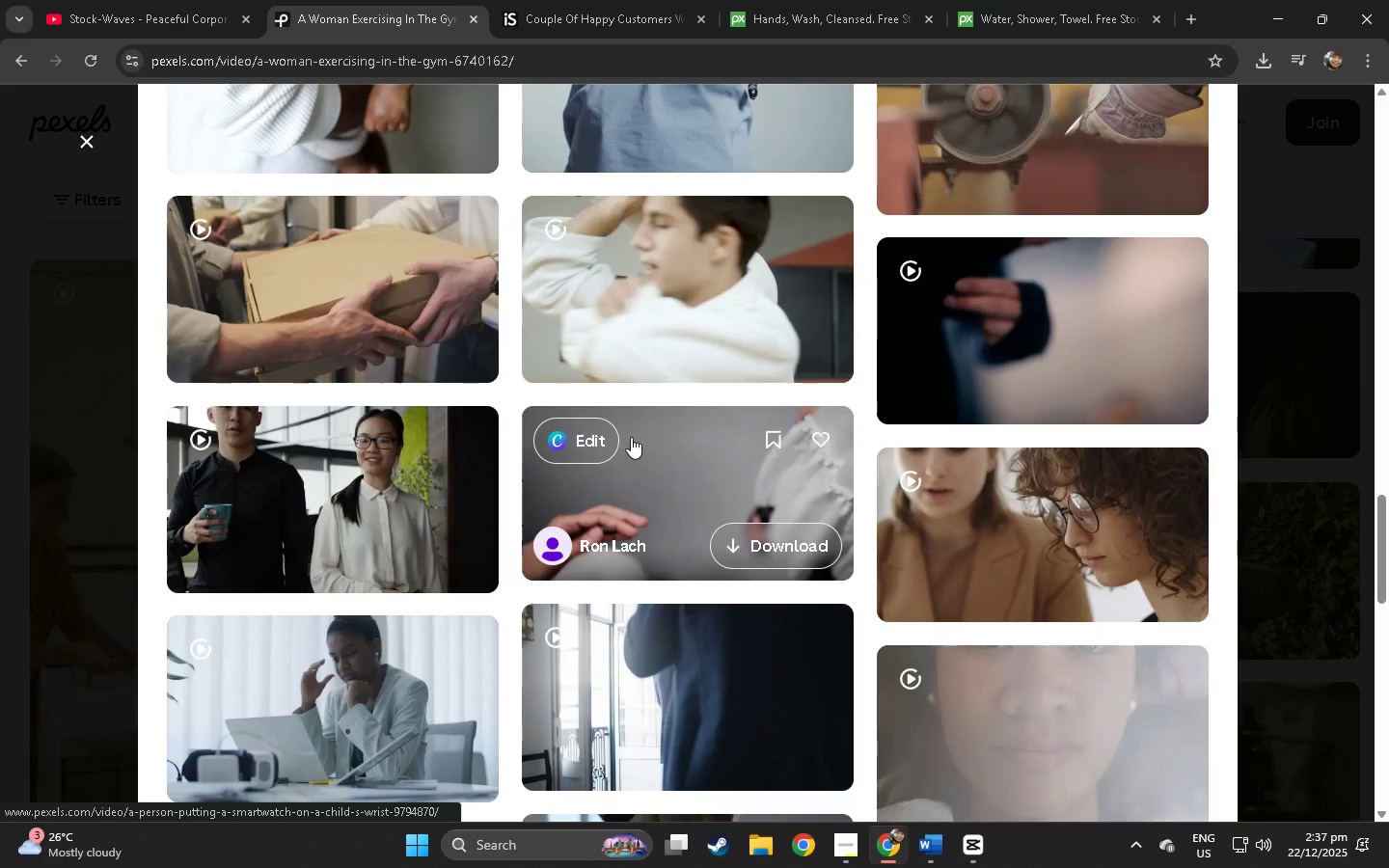 
scroll: coordinate [628, 416], scroll_direction: down, amount: 14.0
 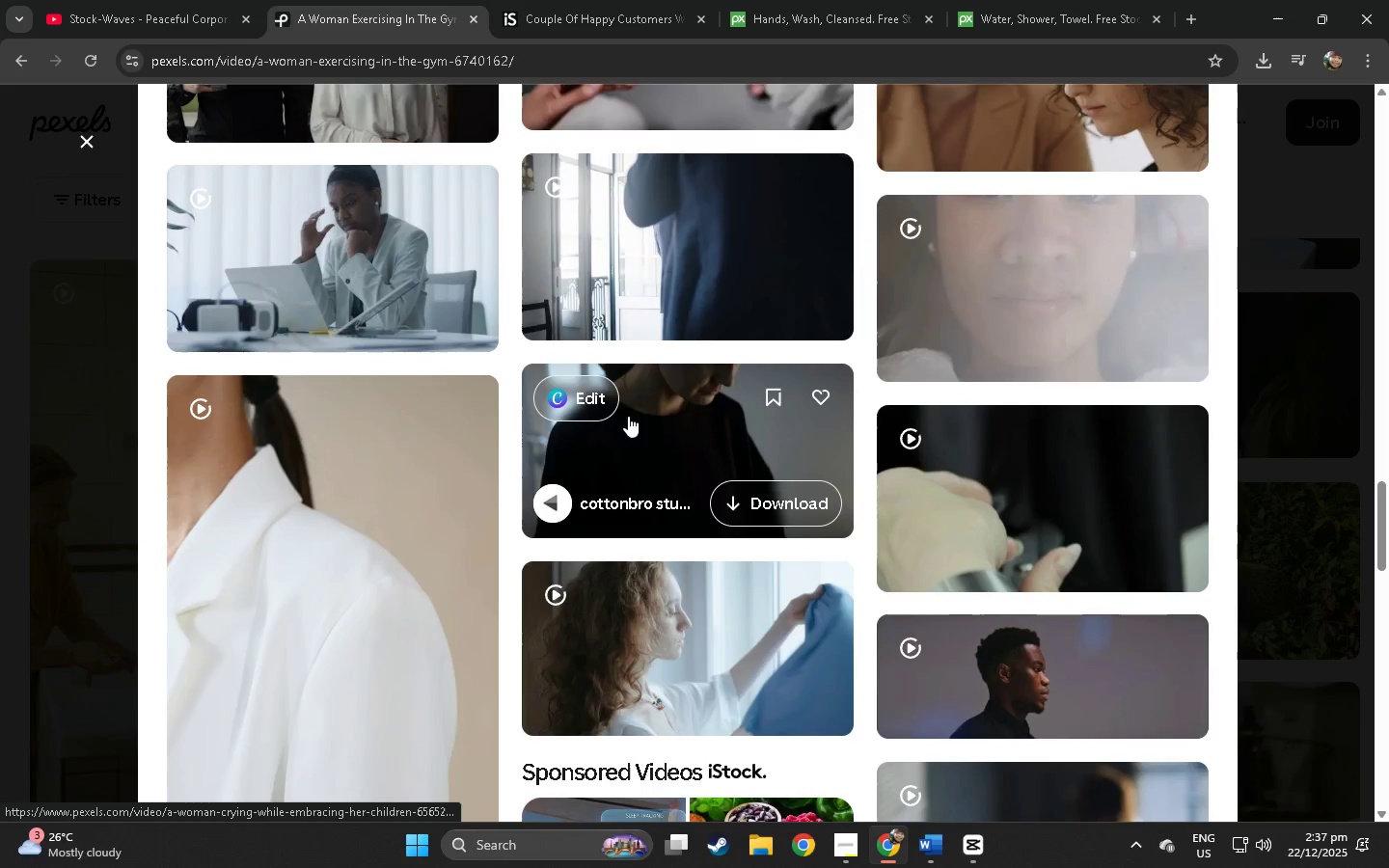 
left_click([3, 538])
 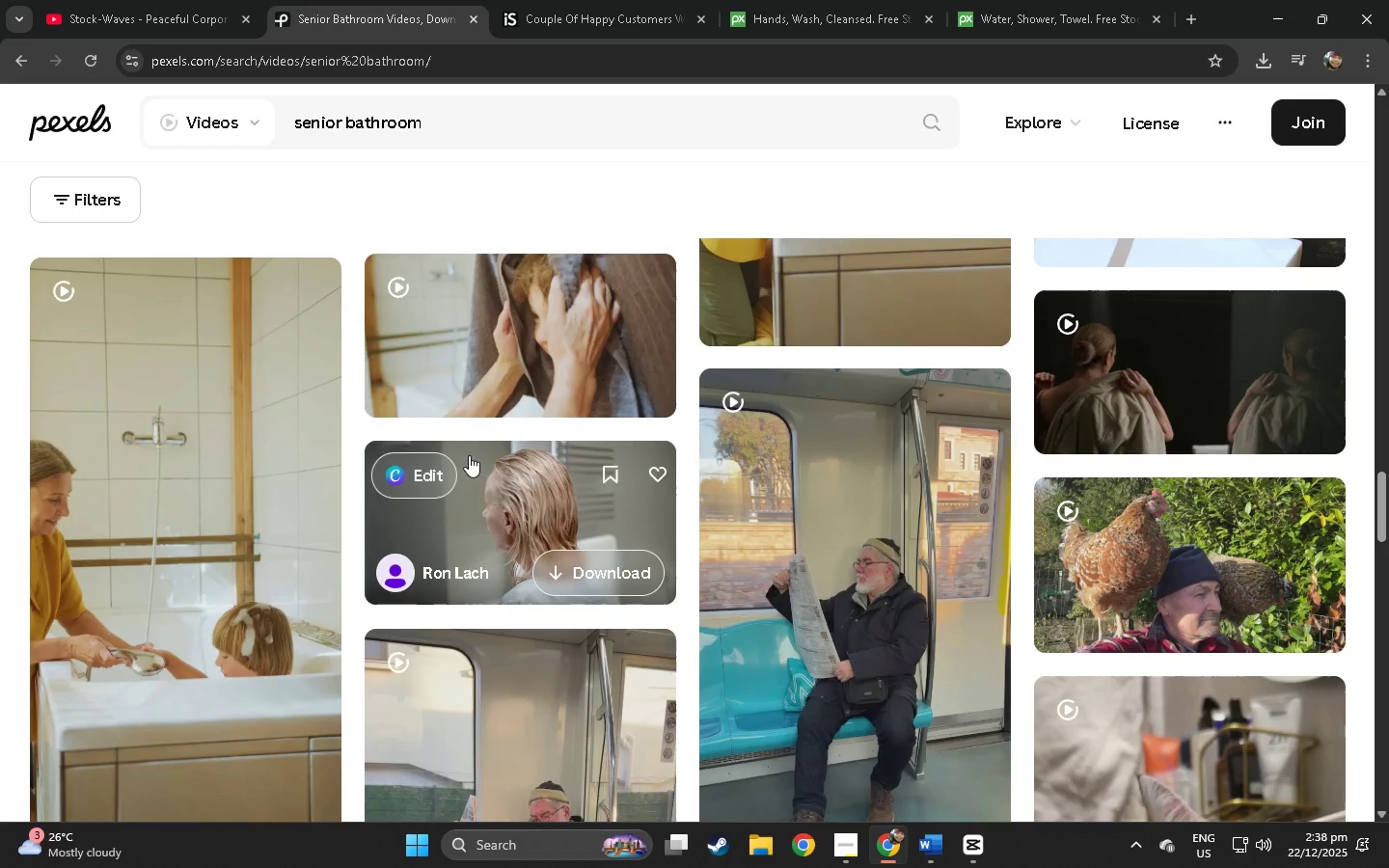 
scroll: coordinate [676, 454], scroll_direction: down, amount: 86.0
 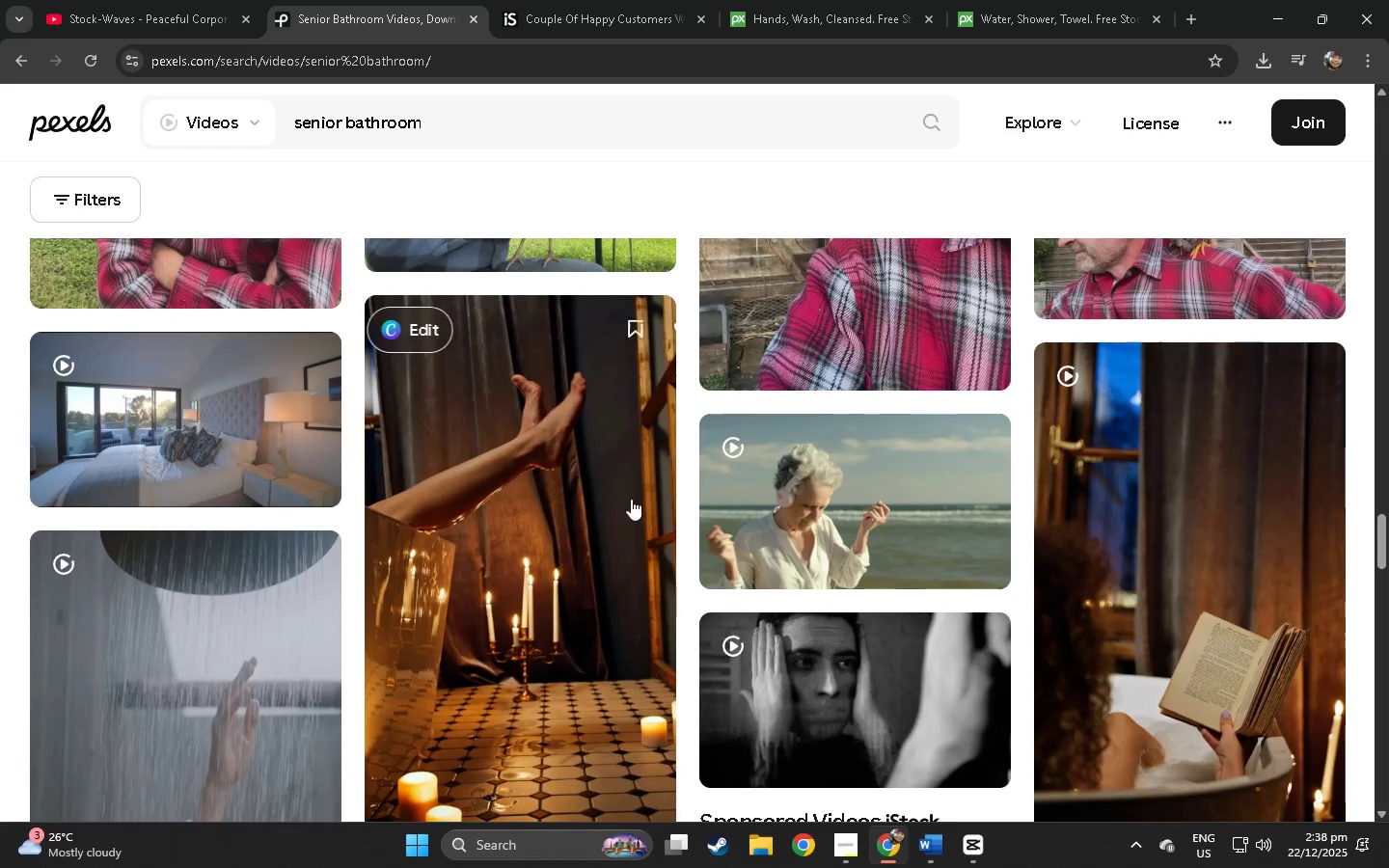 
scroll: coordinate [338, 594], scroll_direction: down, amount: 43.0
 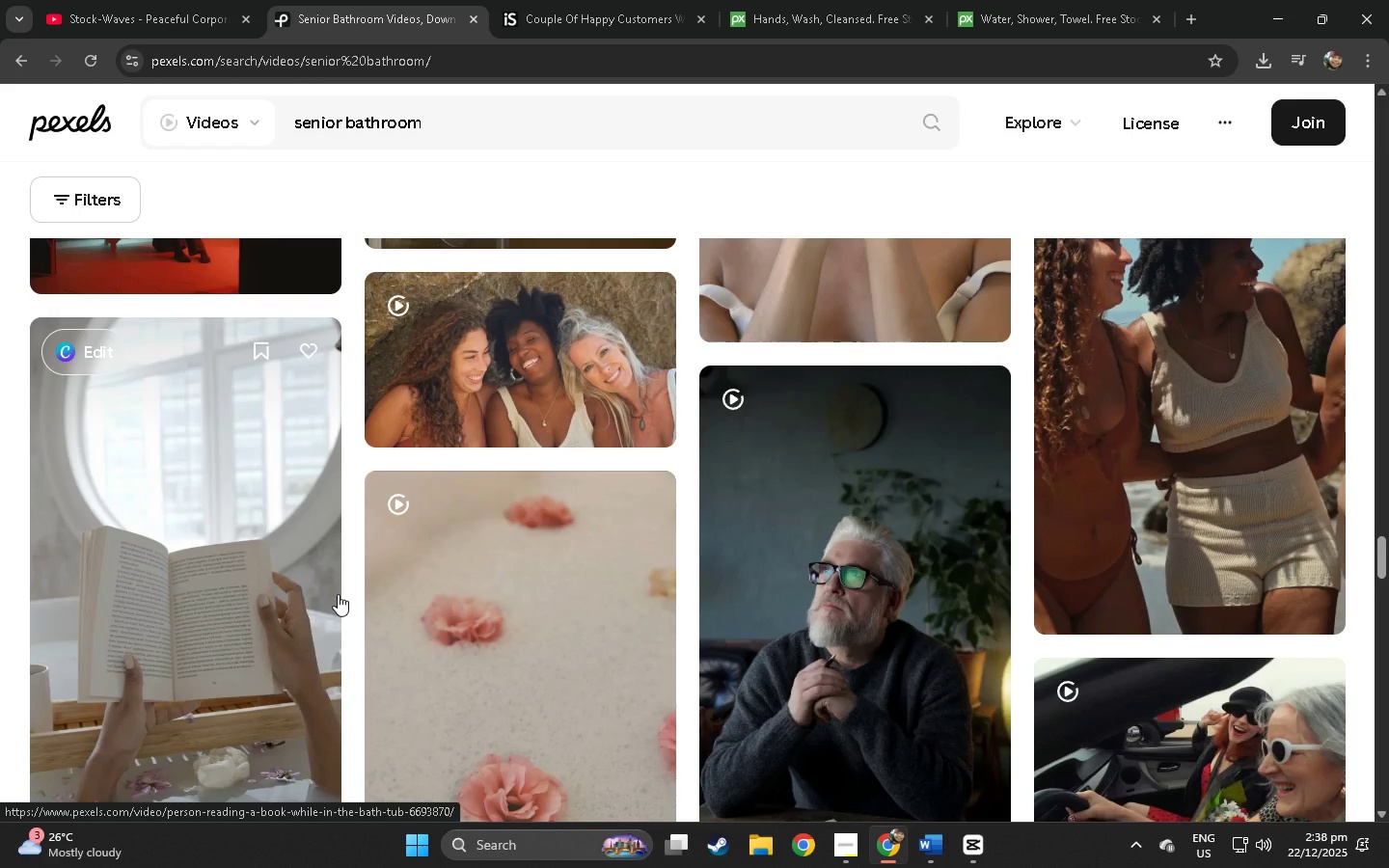 
scroll: coordinate [337, 600], scroll_direction: down, amount: 44.0
 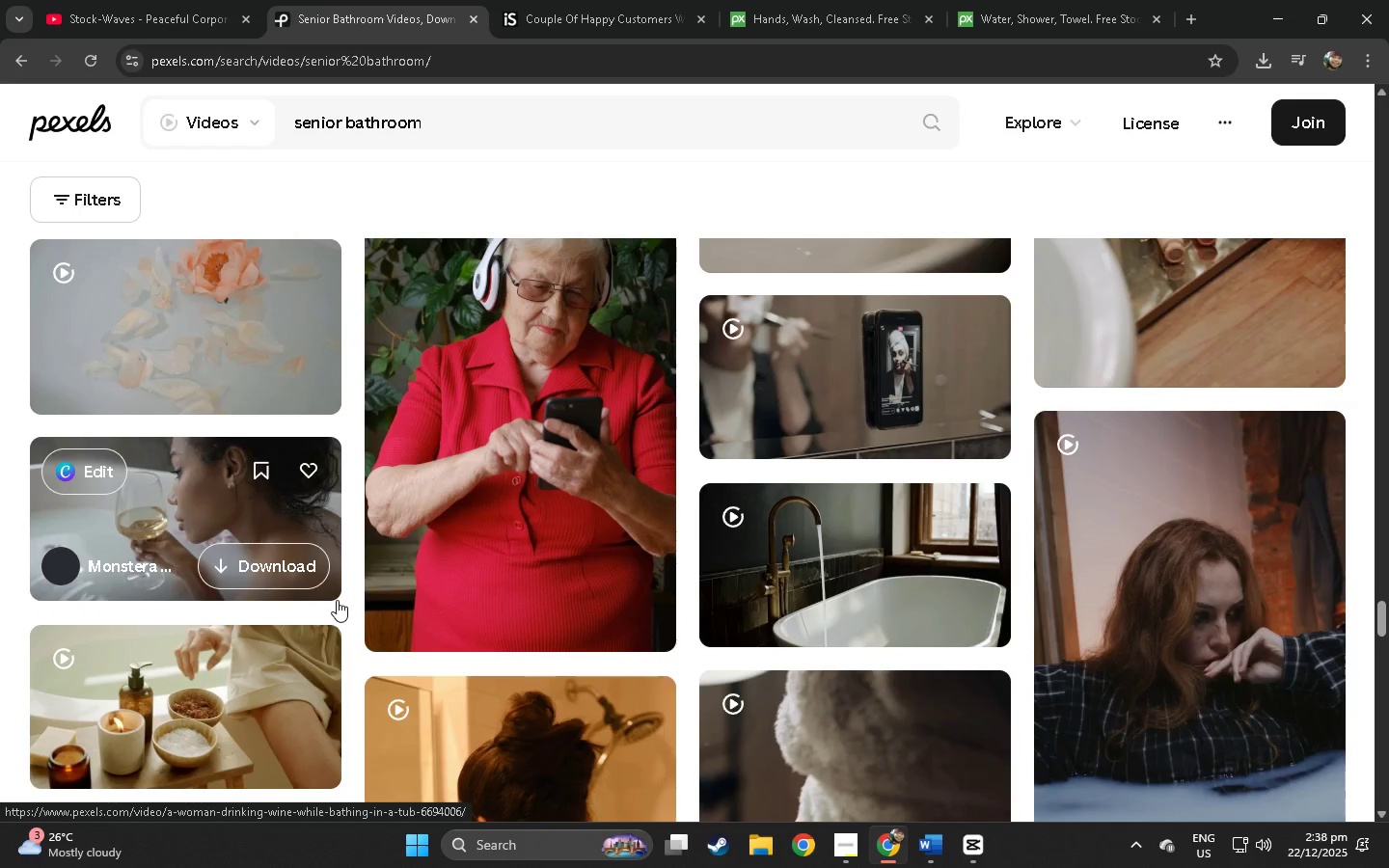 
left_click([864, 537])
 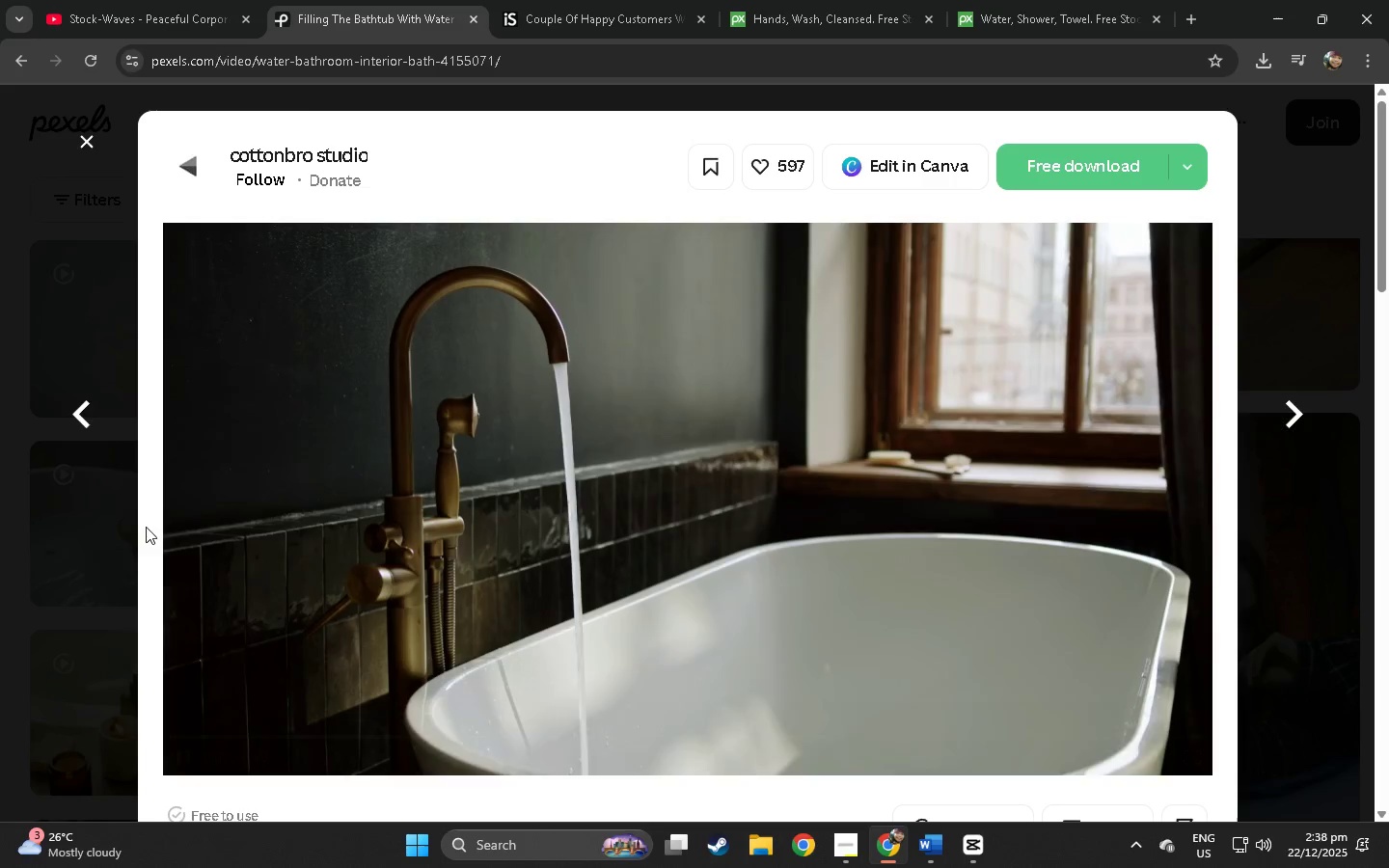 
left_click([576, 738])
 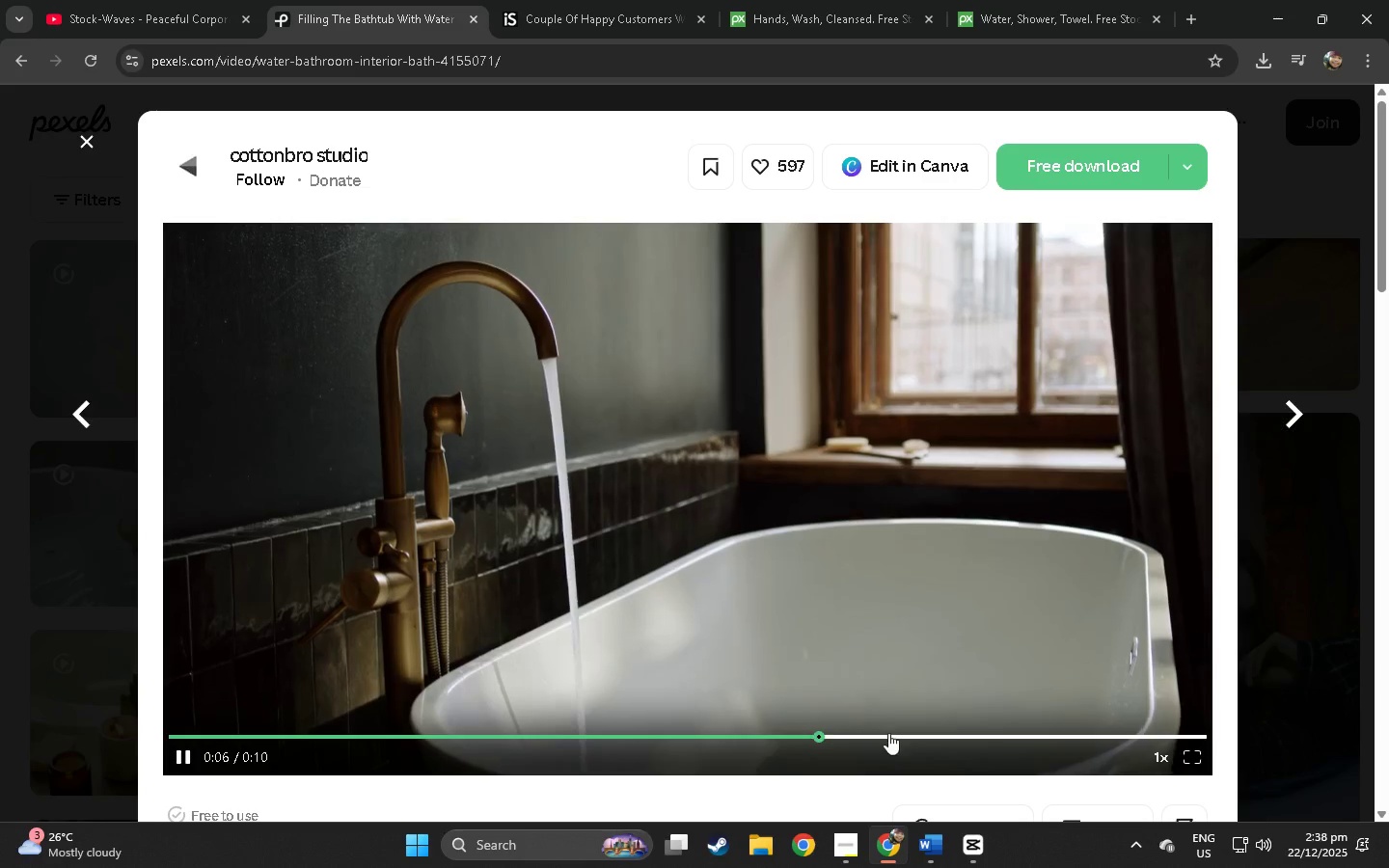 
left_click([961, 732])
 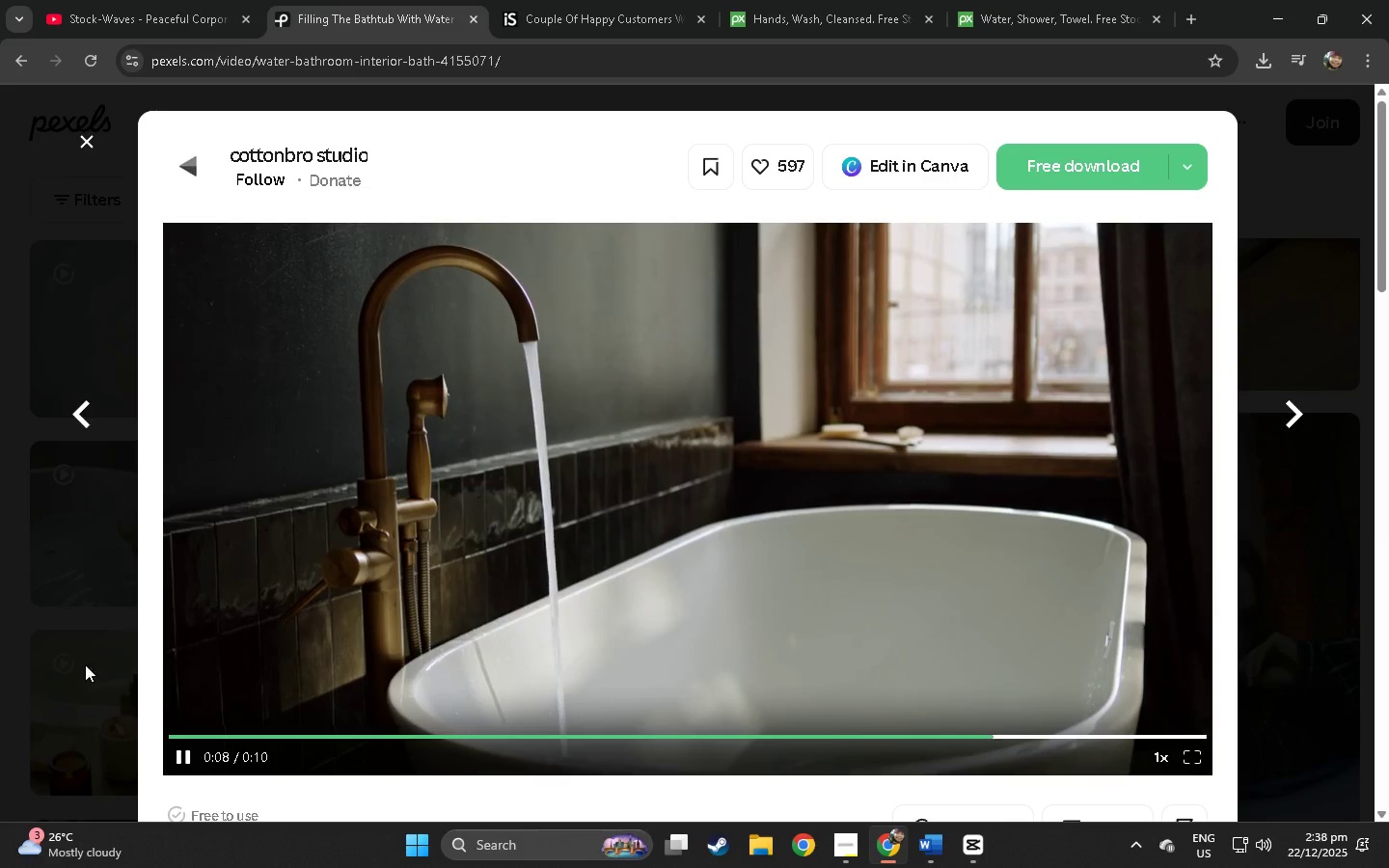 
left_click([0, 622])
 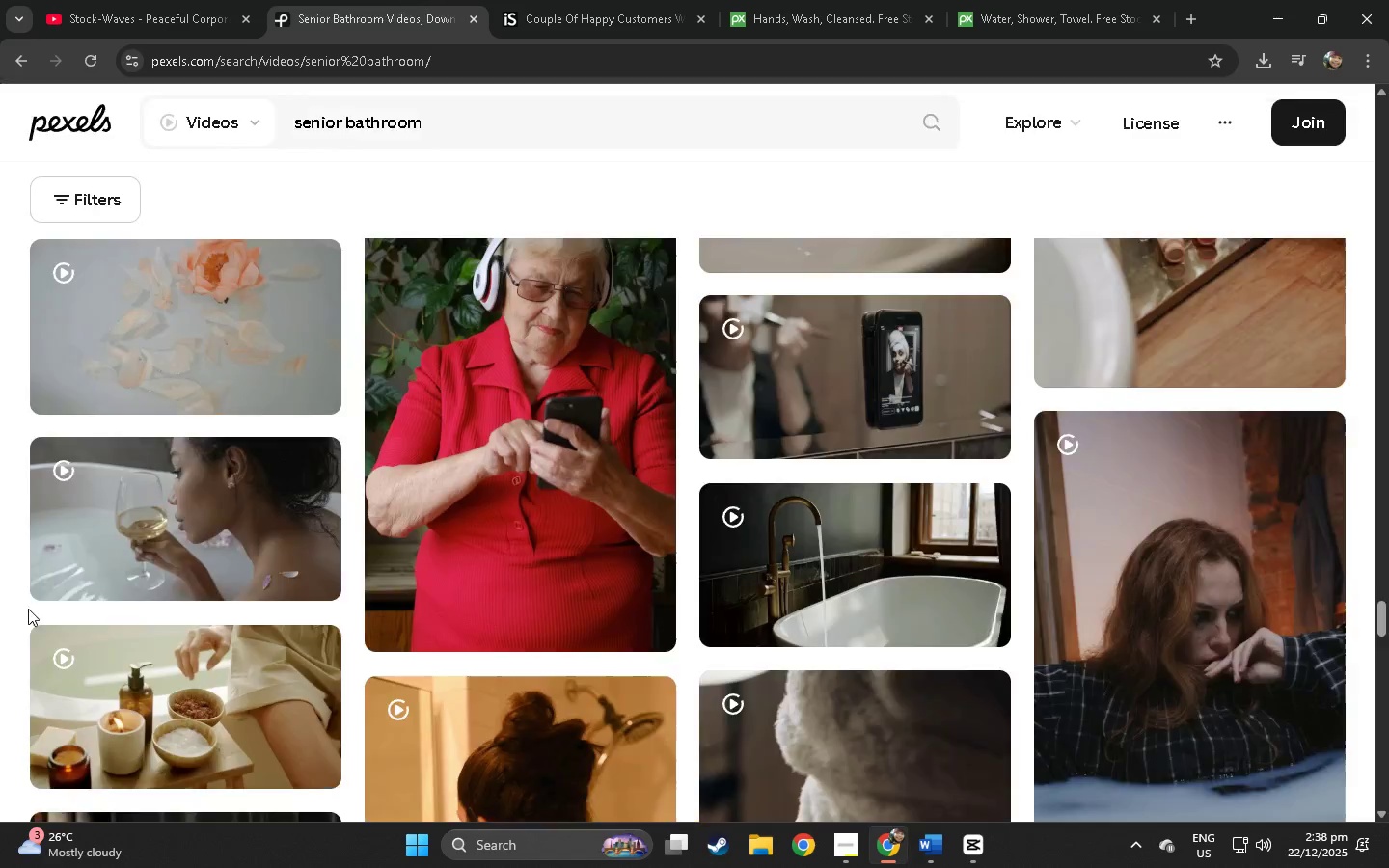 
scroll: coordinate [775, 409], scroll_direction: down, amount: 70.0
 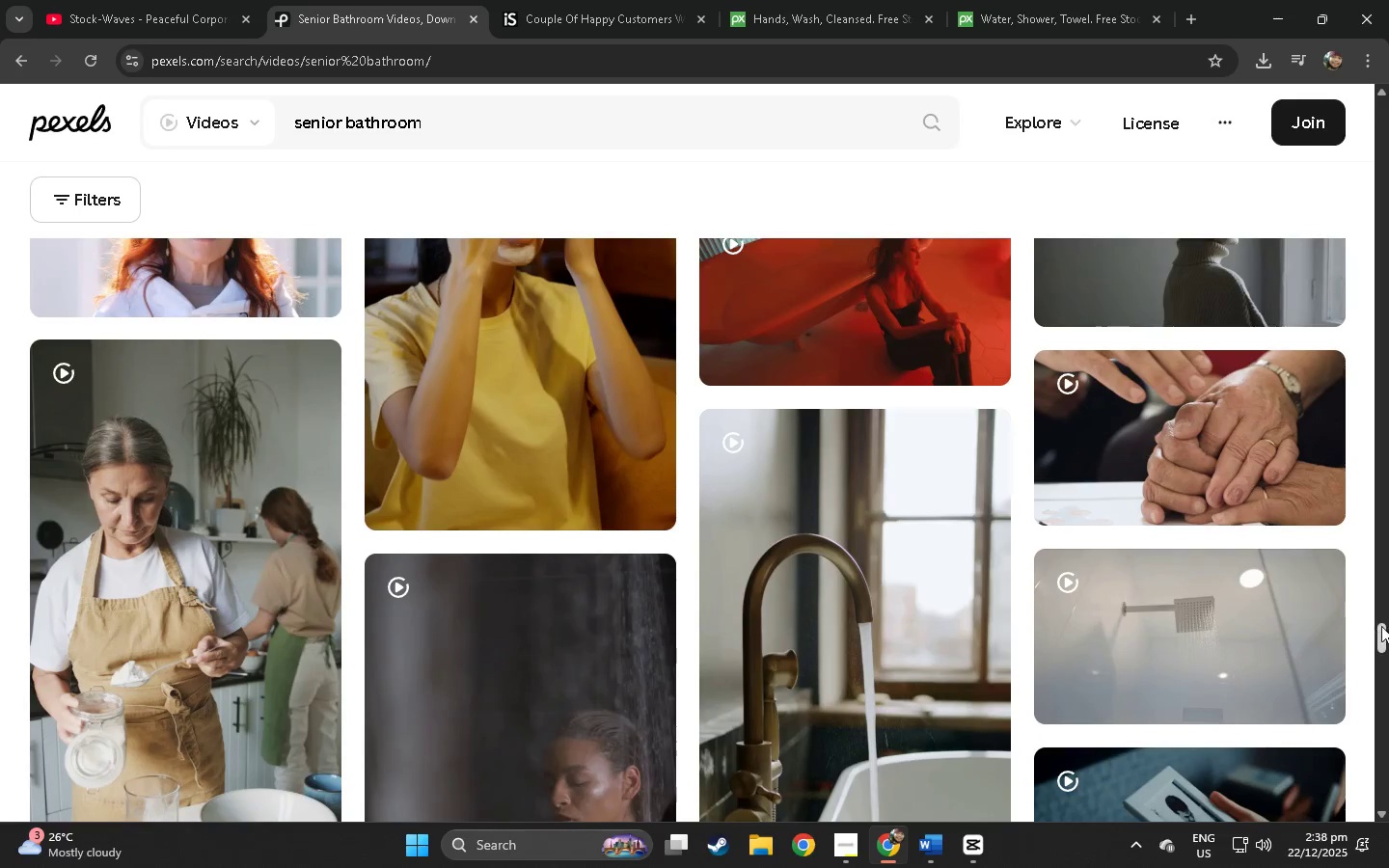 
left_click_drag(start_coordinate=[1379, 642], to_coordinate=[1379, 867])
 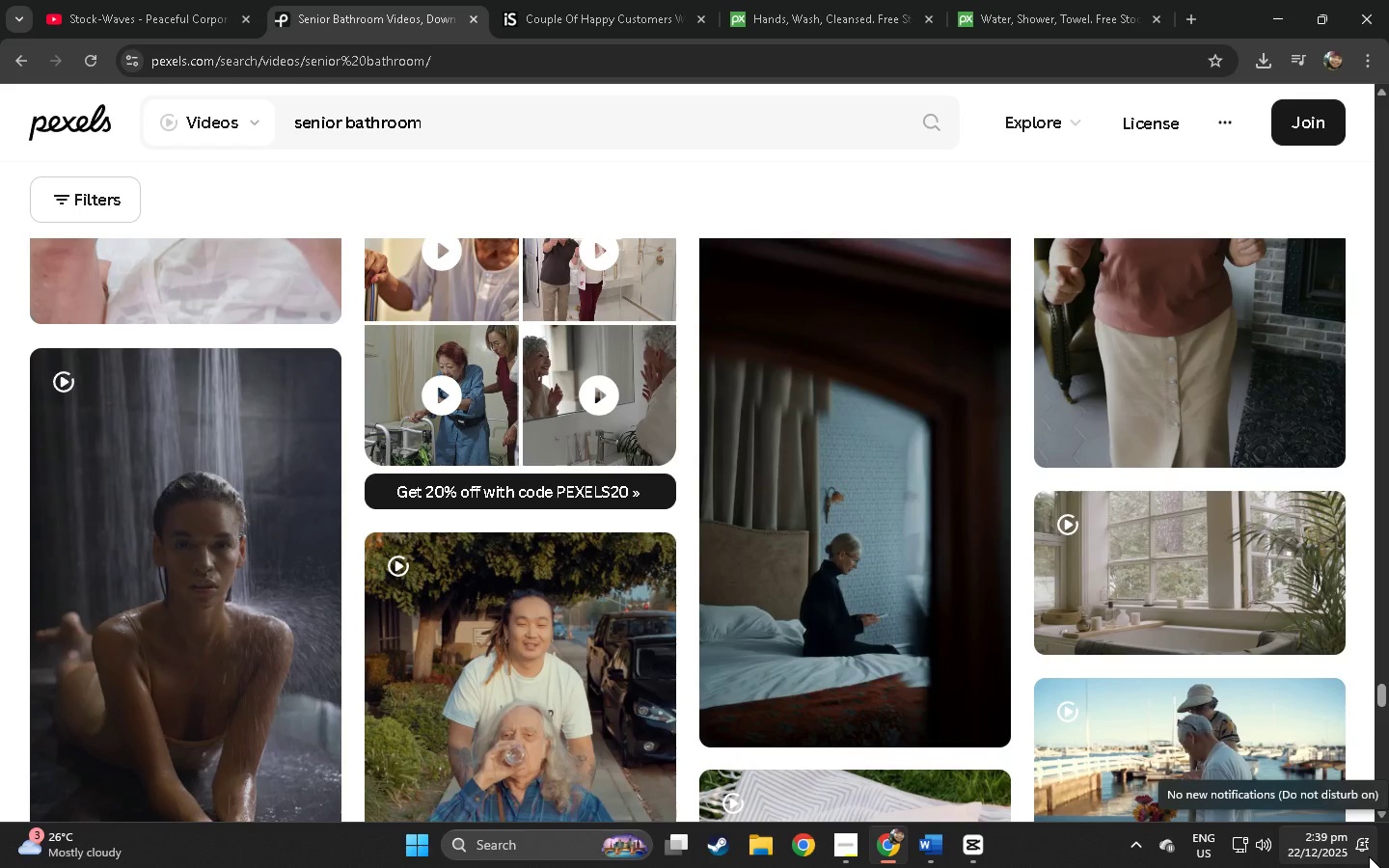 
wait(20.53)
 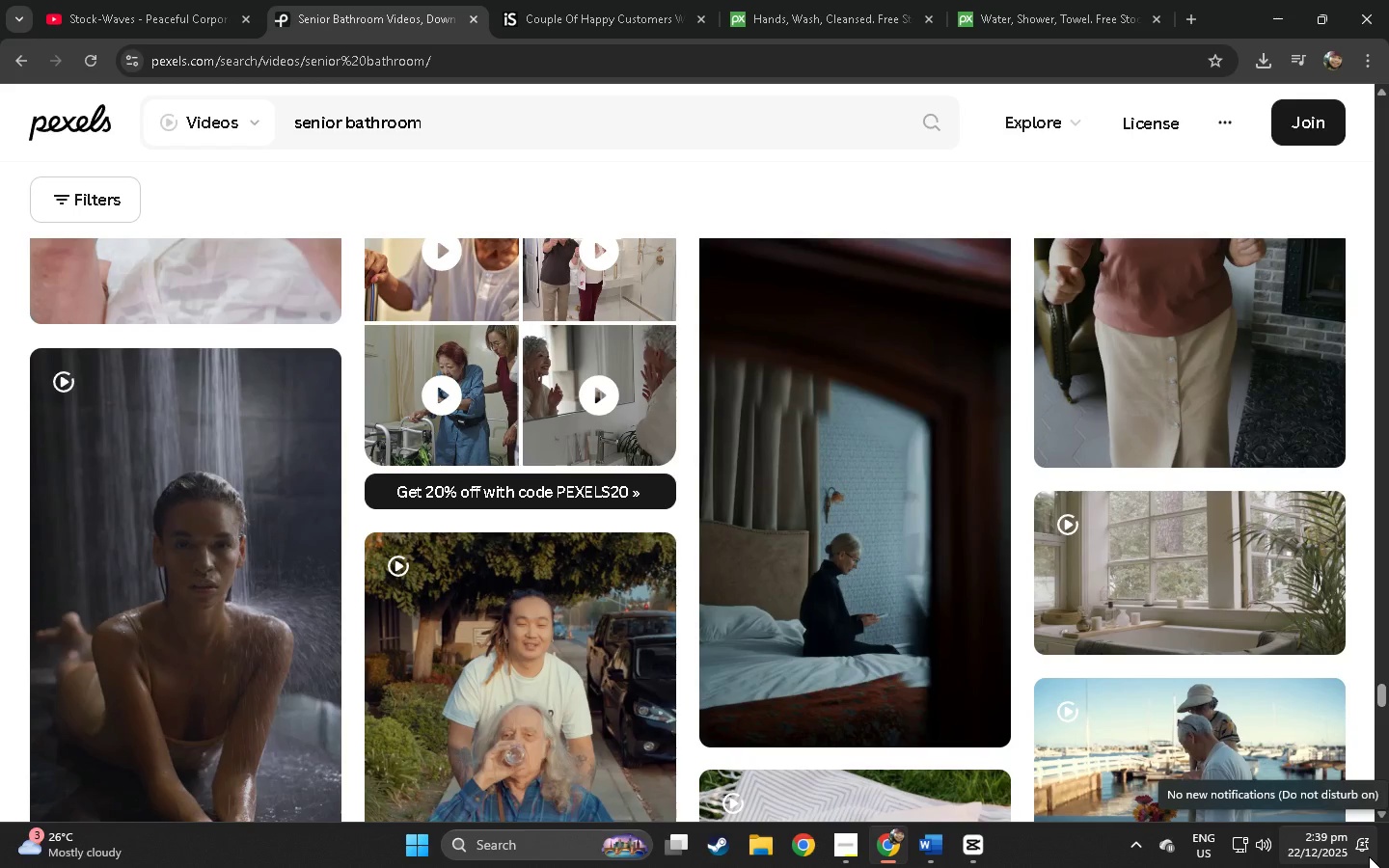 
left_click_drag(start_coordinate=[573, 127], to_coordinate=[46, 139])
 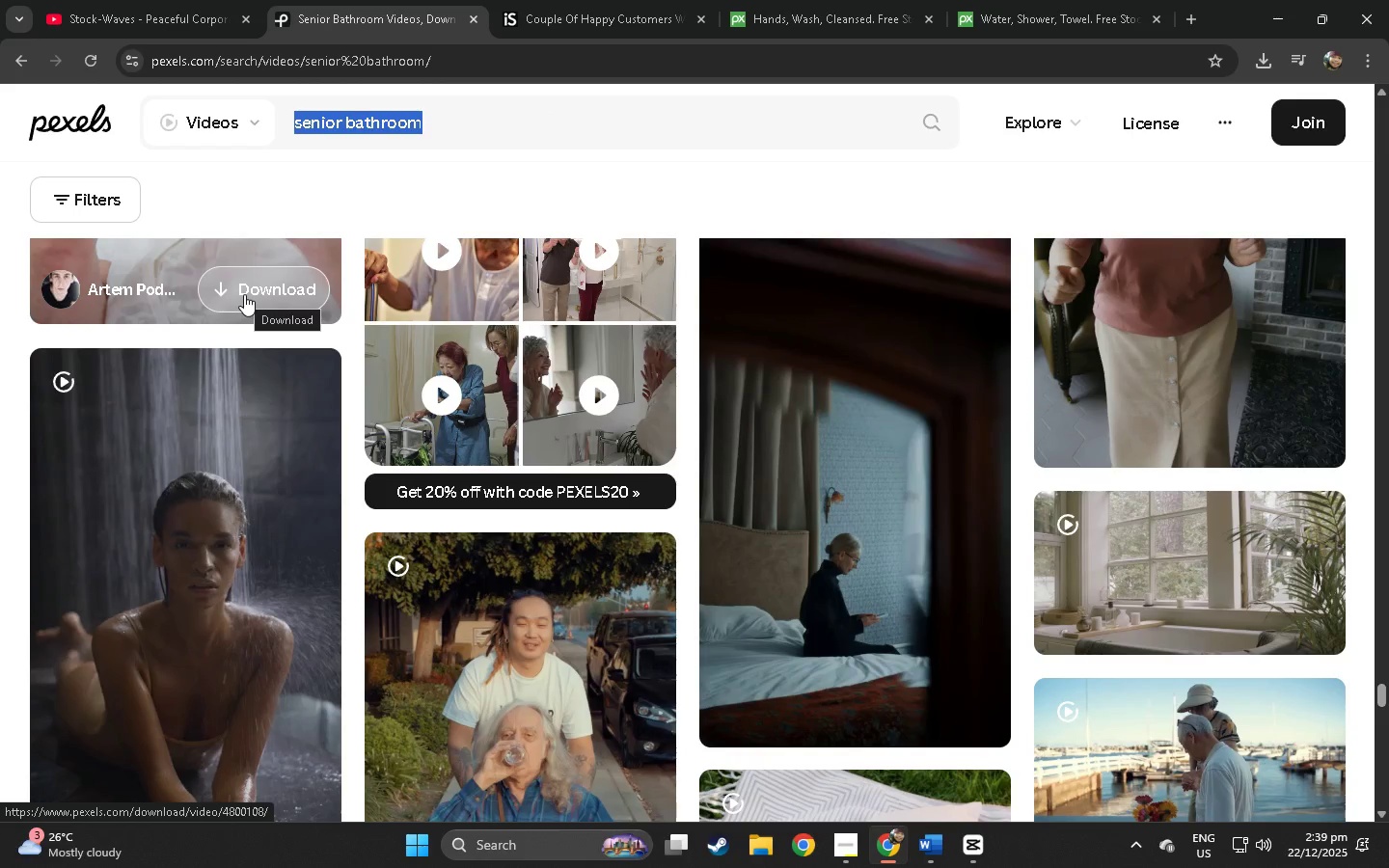 
type(holding towel bar)
 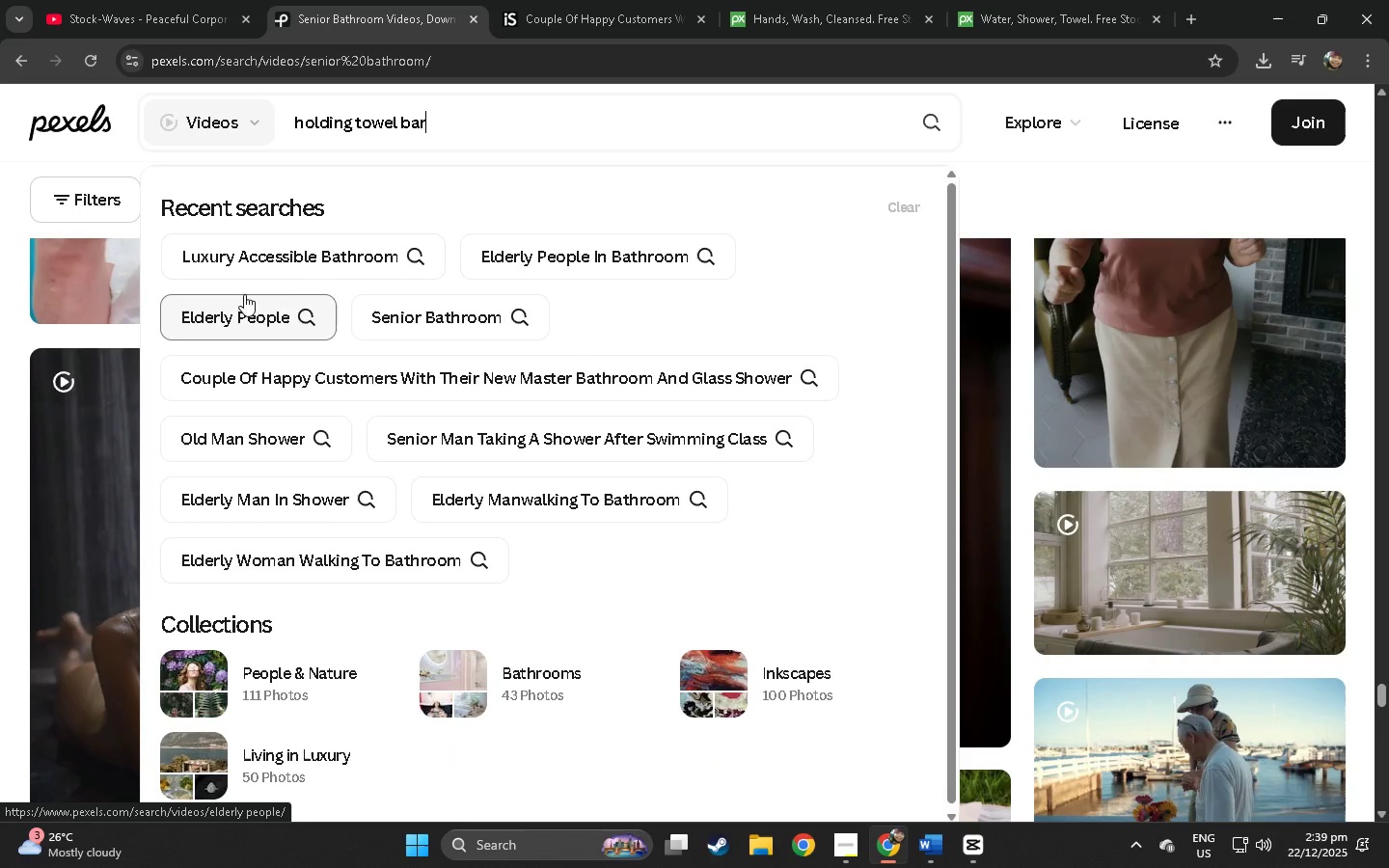 
key(Enter)
 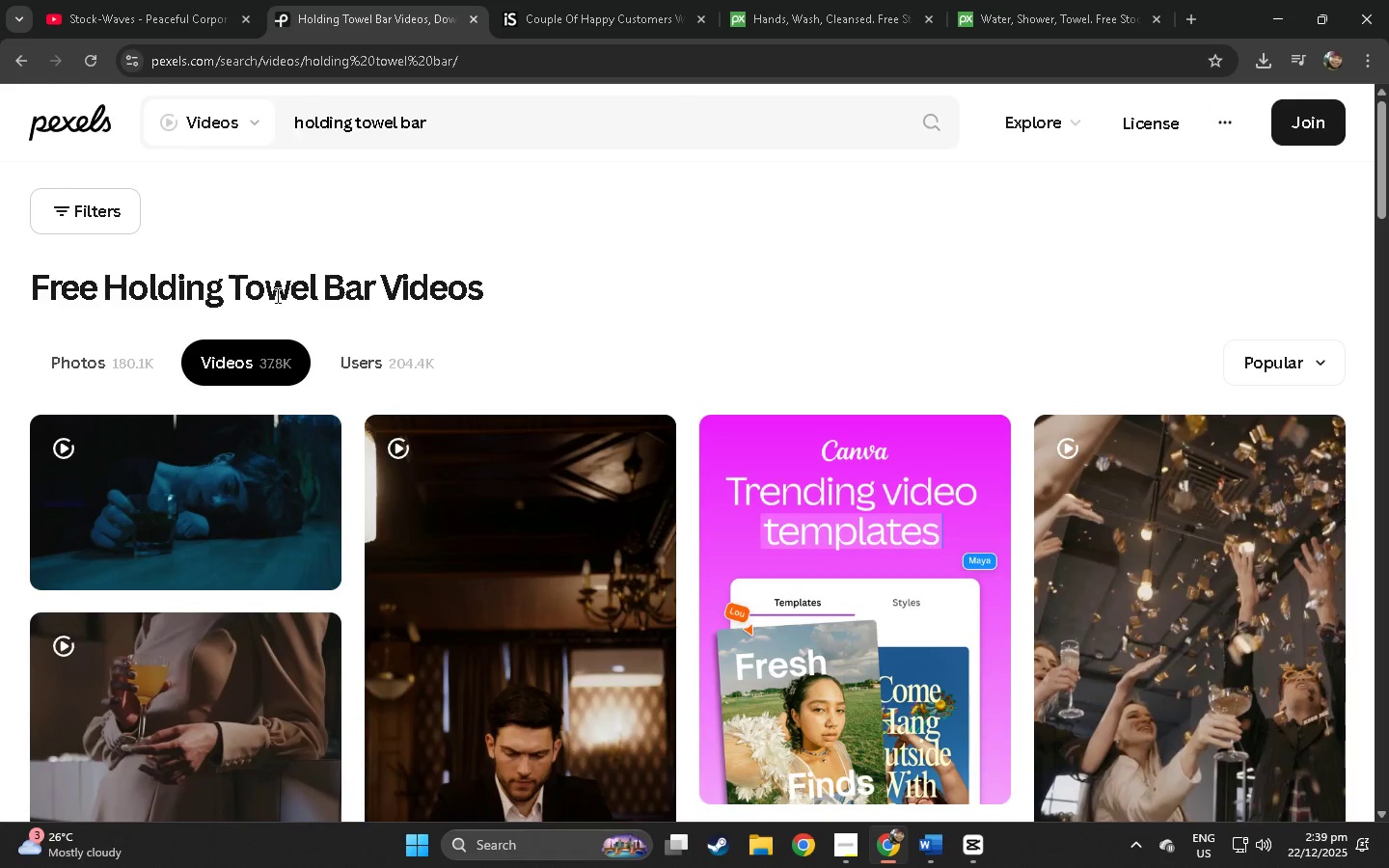 
scroll: coordinate [394, 319], scroll_direction: down, amount: 18.0
 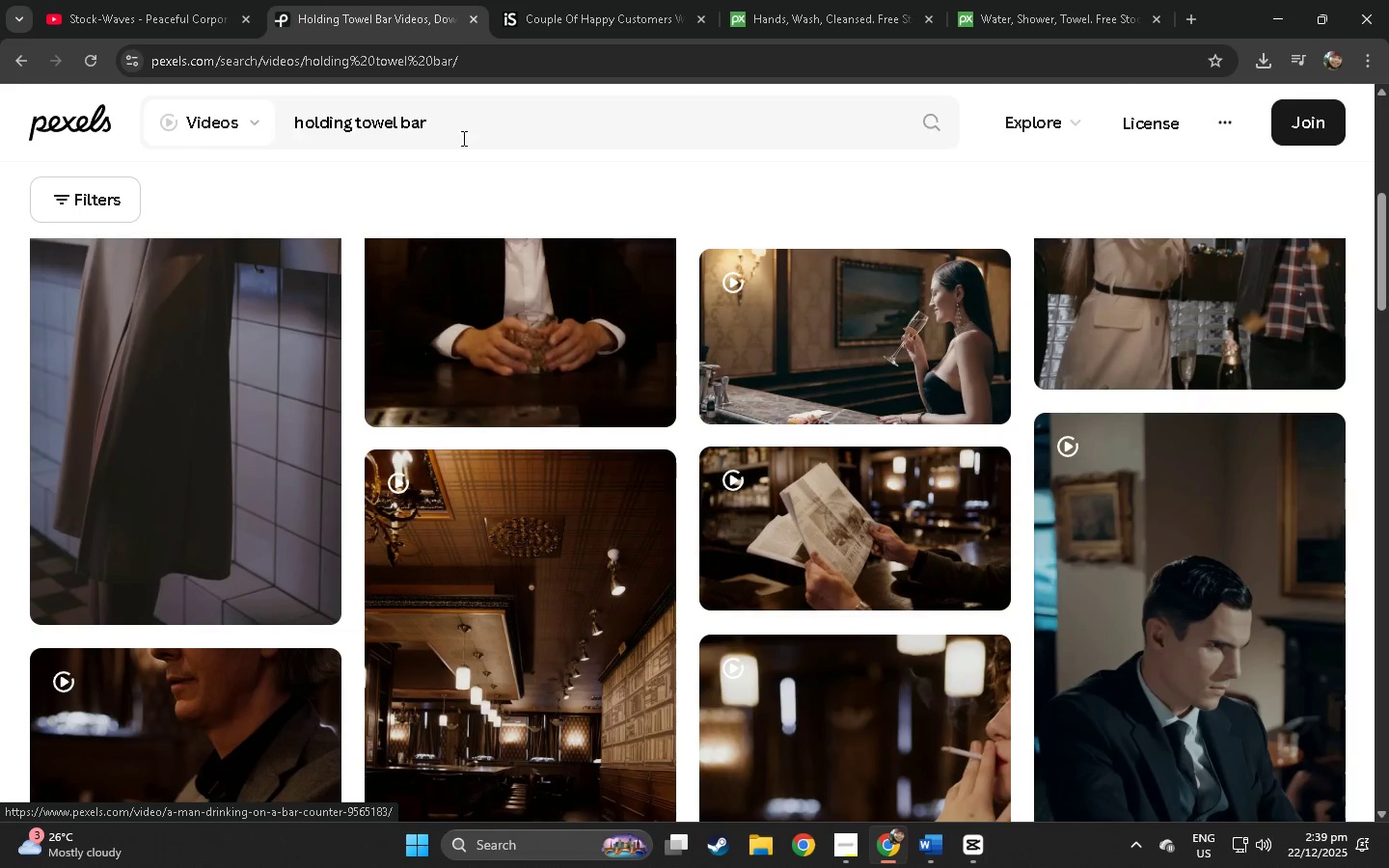 
left_click_drag(start_coordinate=[475, 132], to_coordinate=[51, 135])
 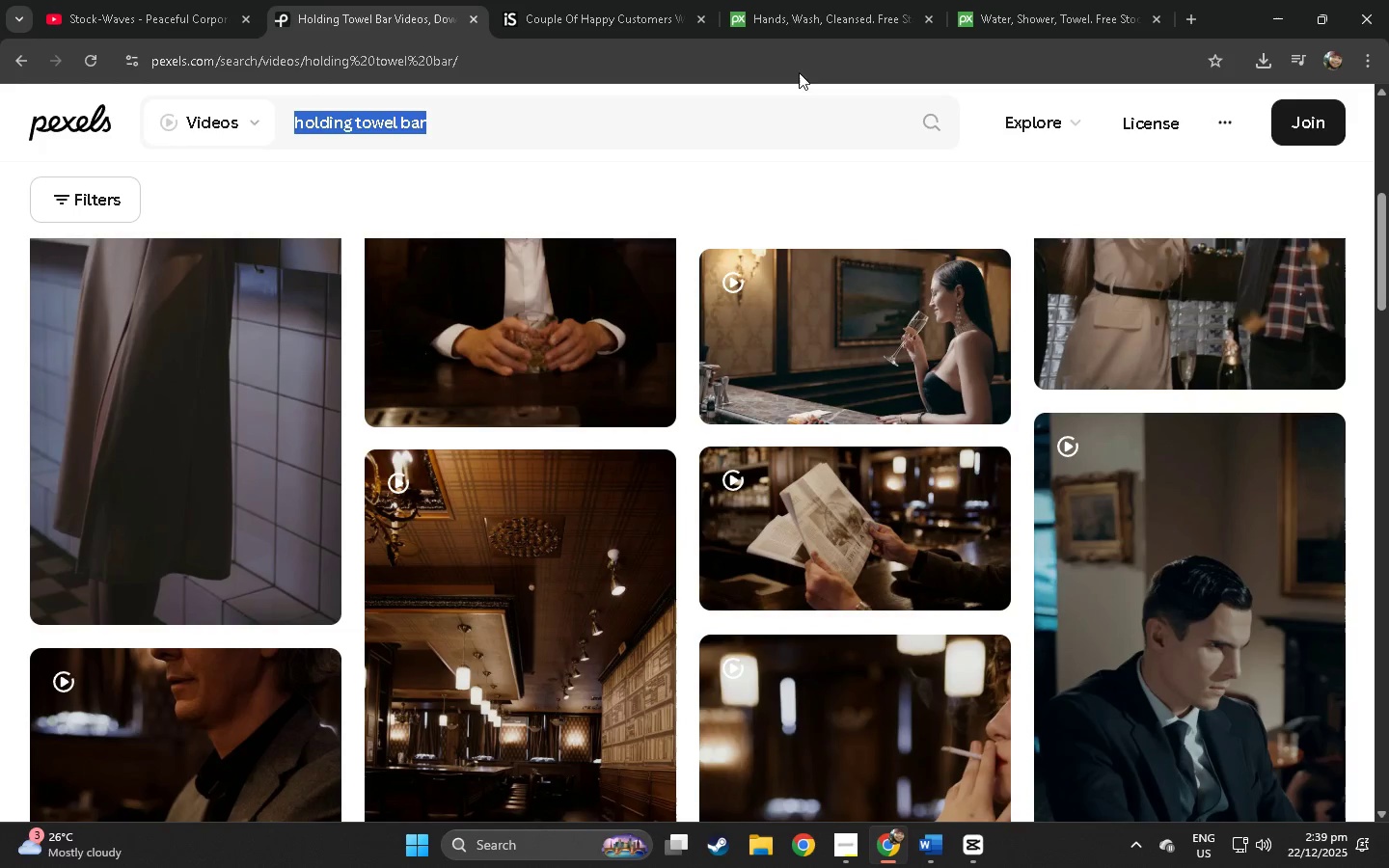 
key(Control+ControlLeft)
 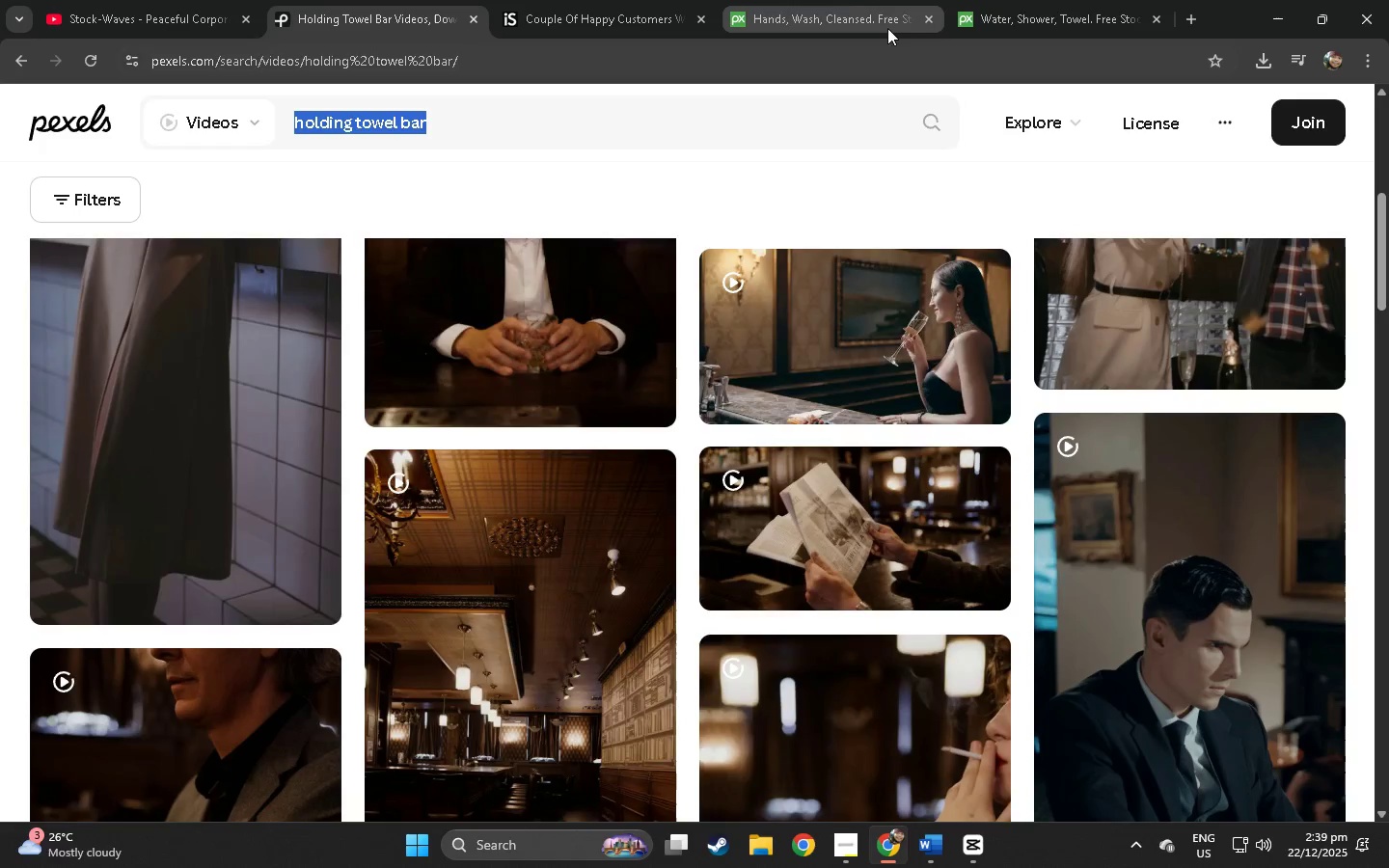 
key(Control+C)
 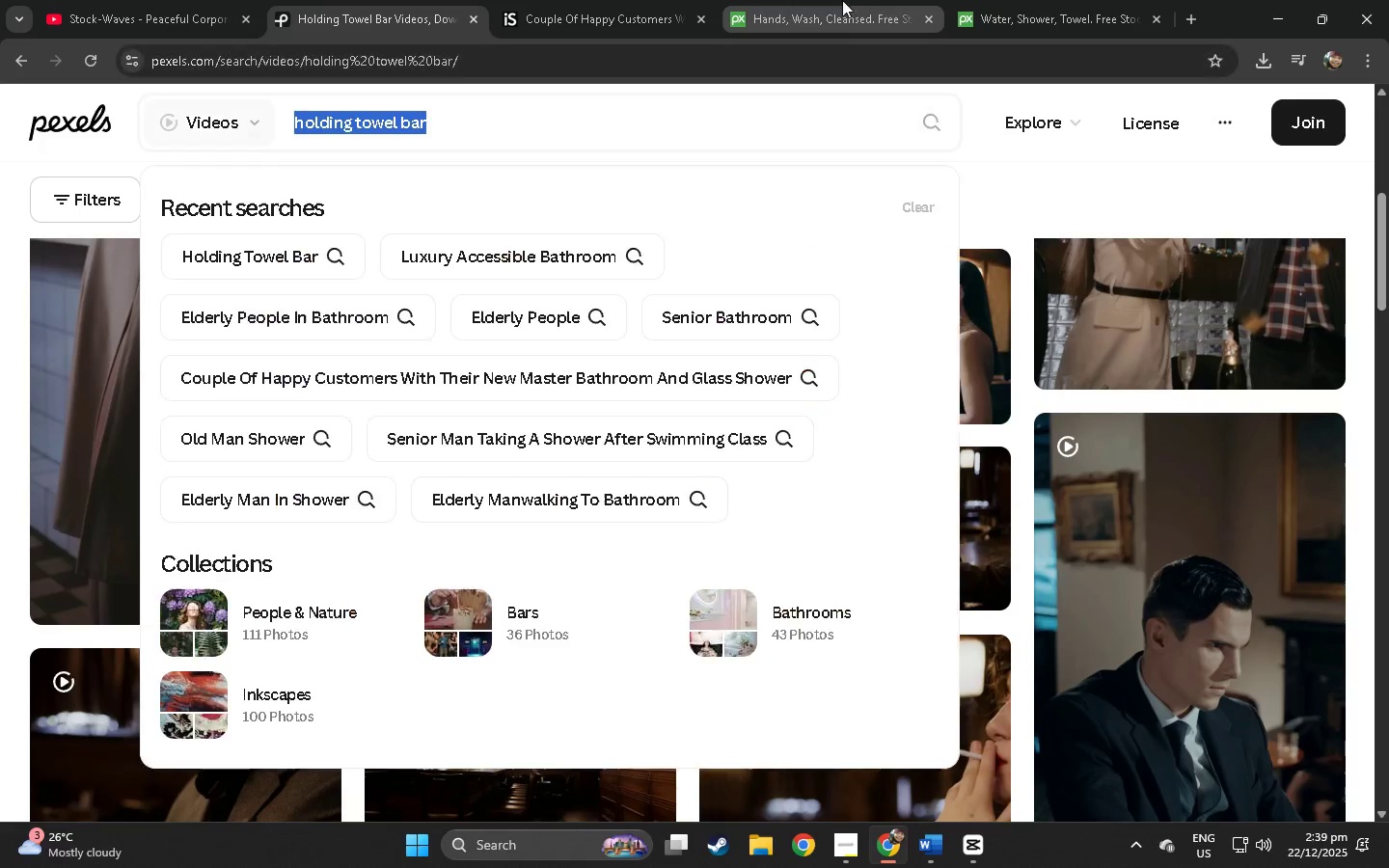 
left_click([839, 0])
 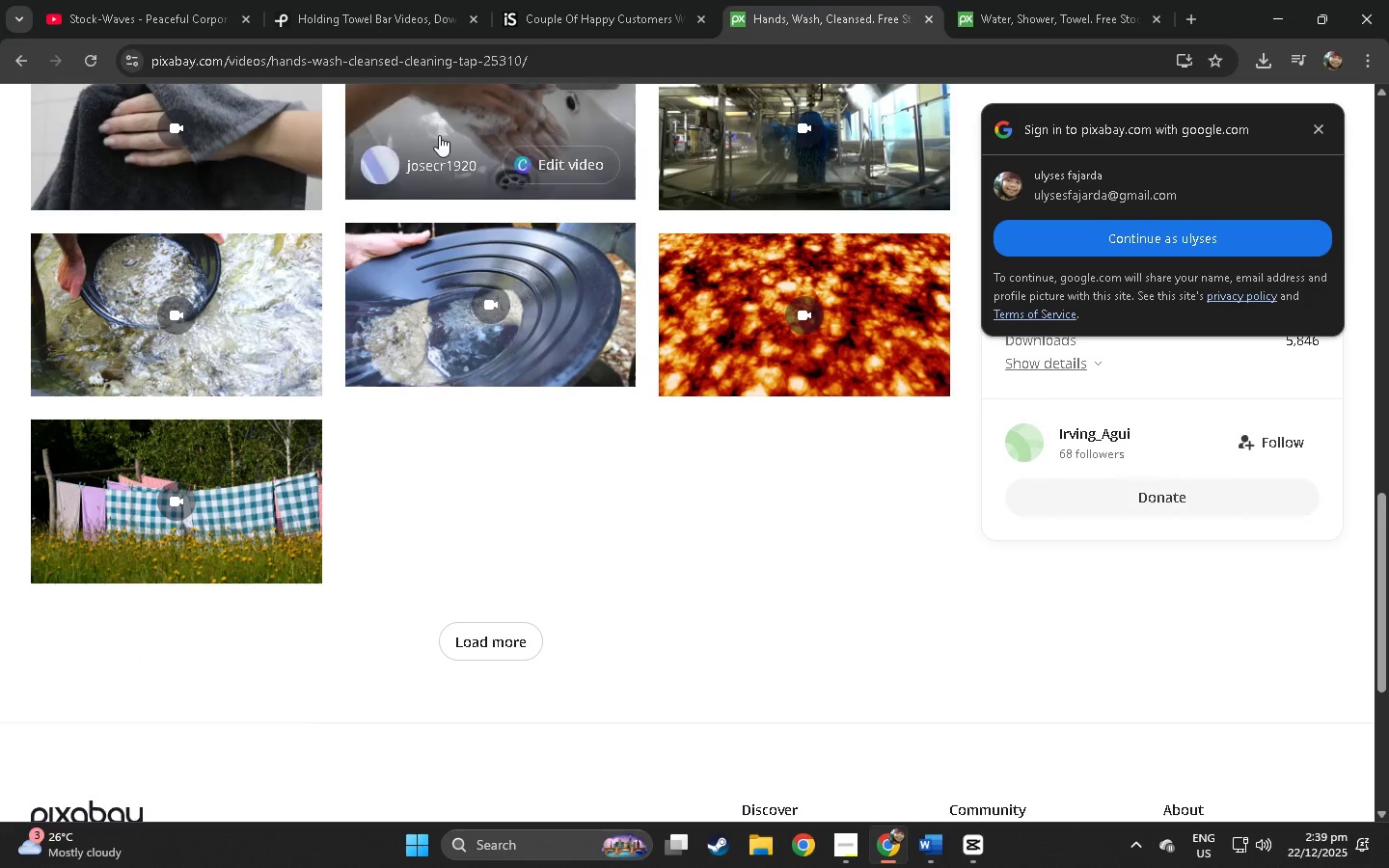 
scroll: coordinate [509, 142], scroll_direction: up, amount: 13.0
 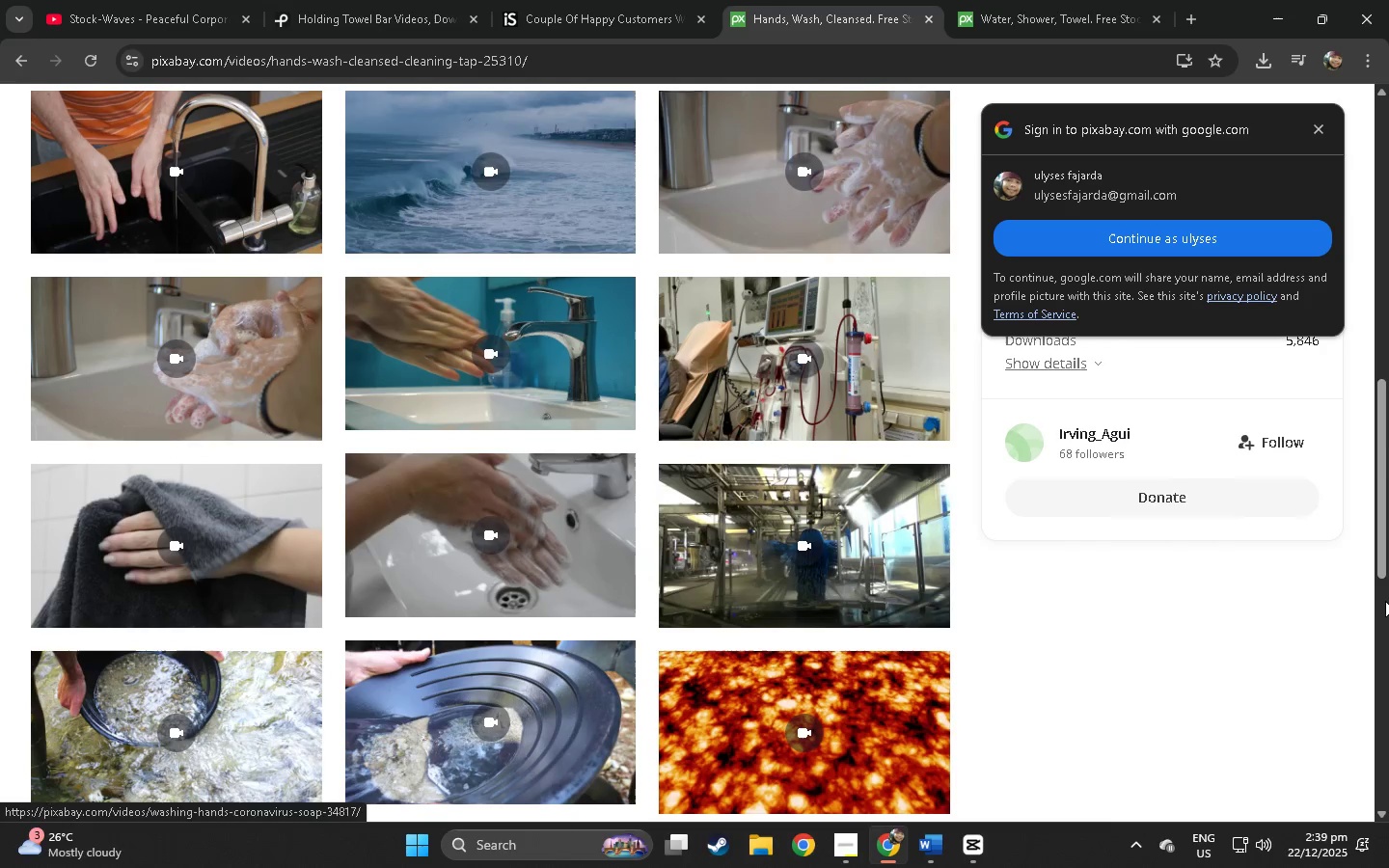 
left_click_drag(start_coordinate=[1388, 502], to_coordinate=[1380, 131])
 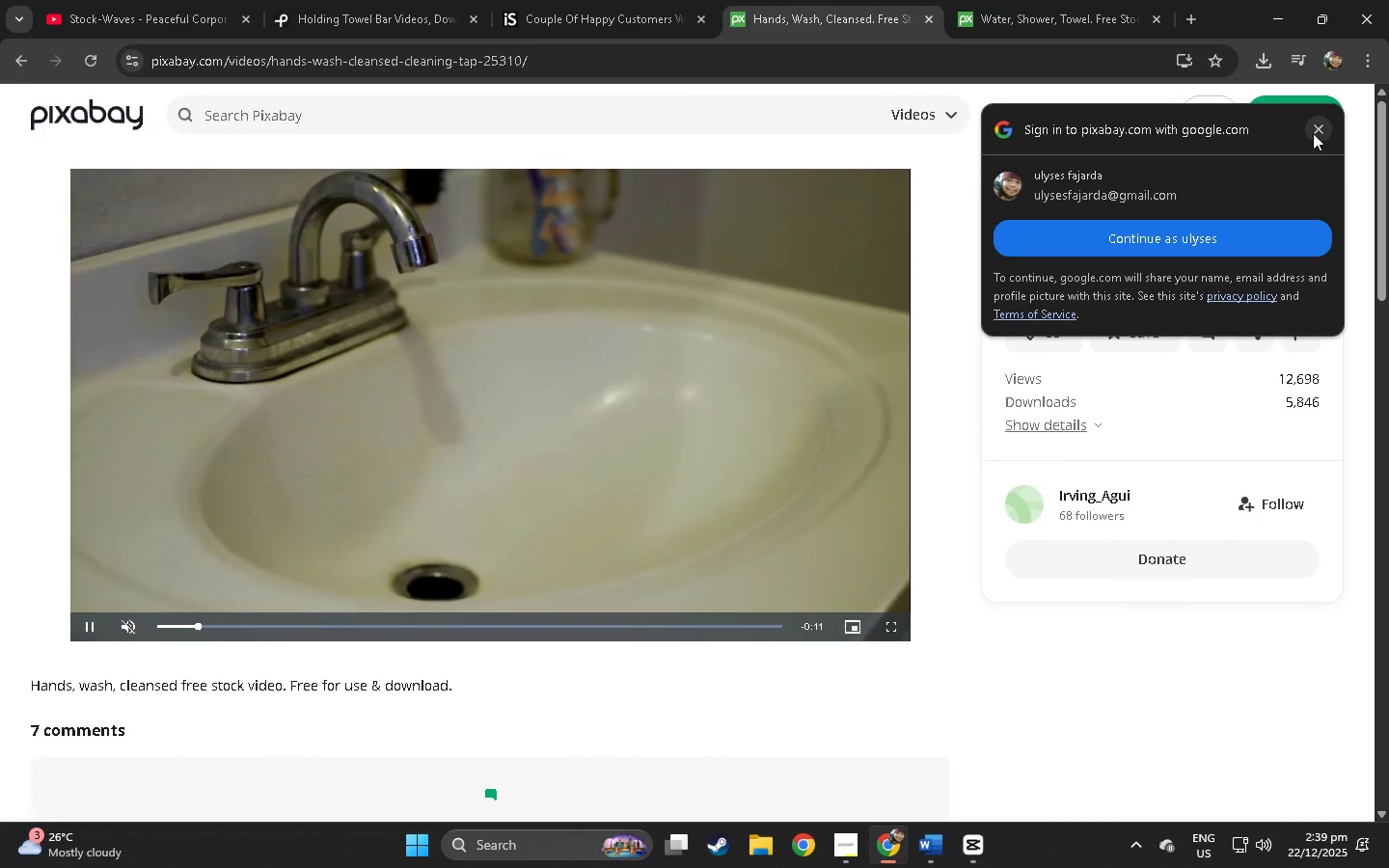 
left_click([1322, 132])
 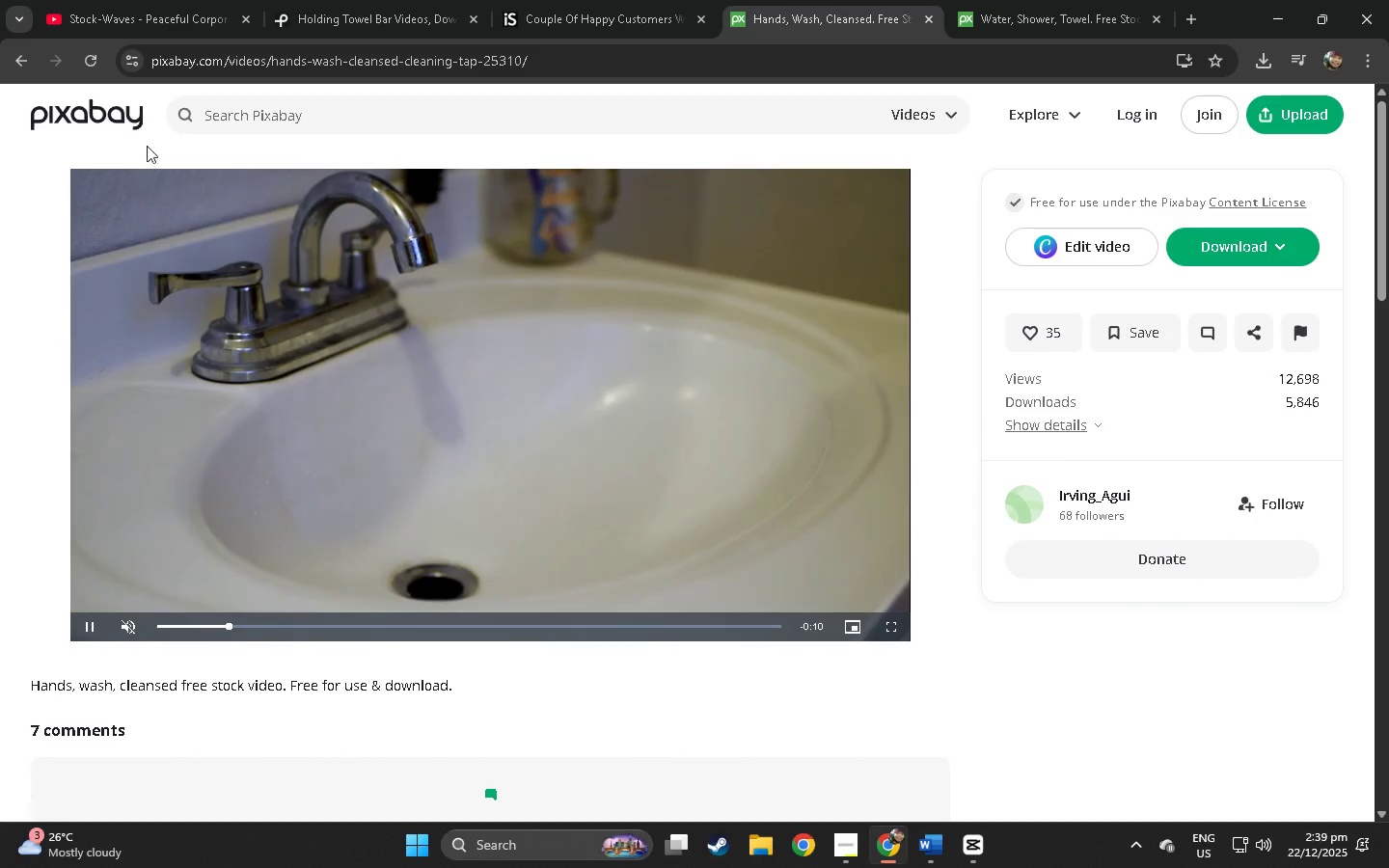 
left_click([260, 113])
 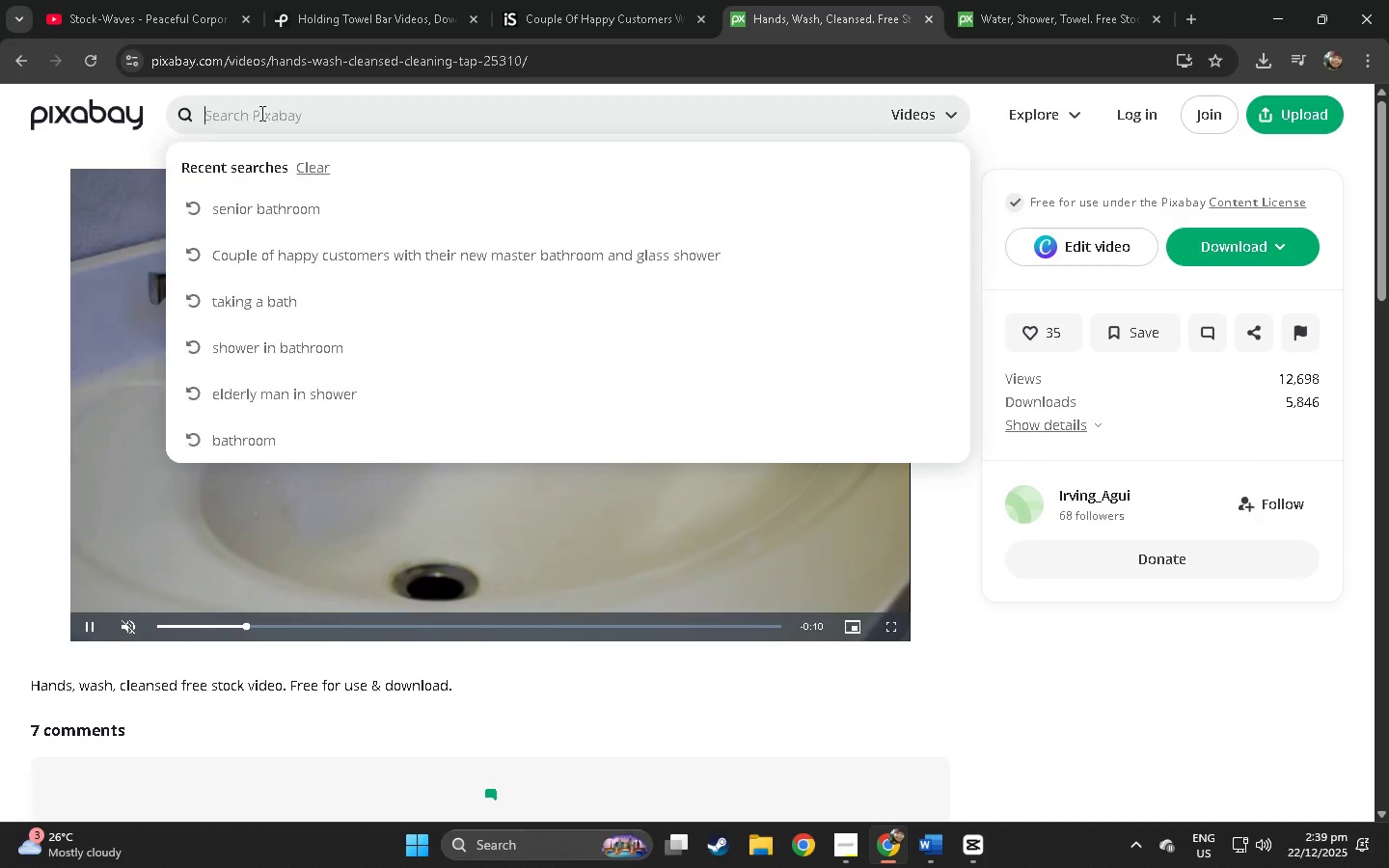 
key(Control+ControlLeft)
 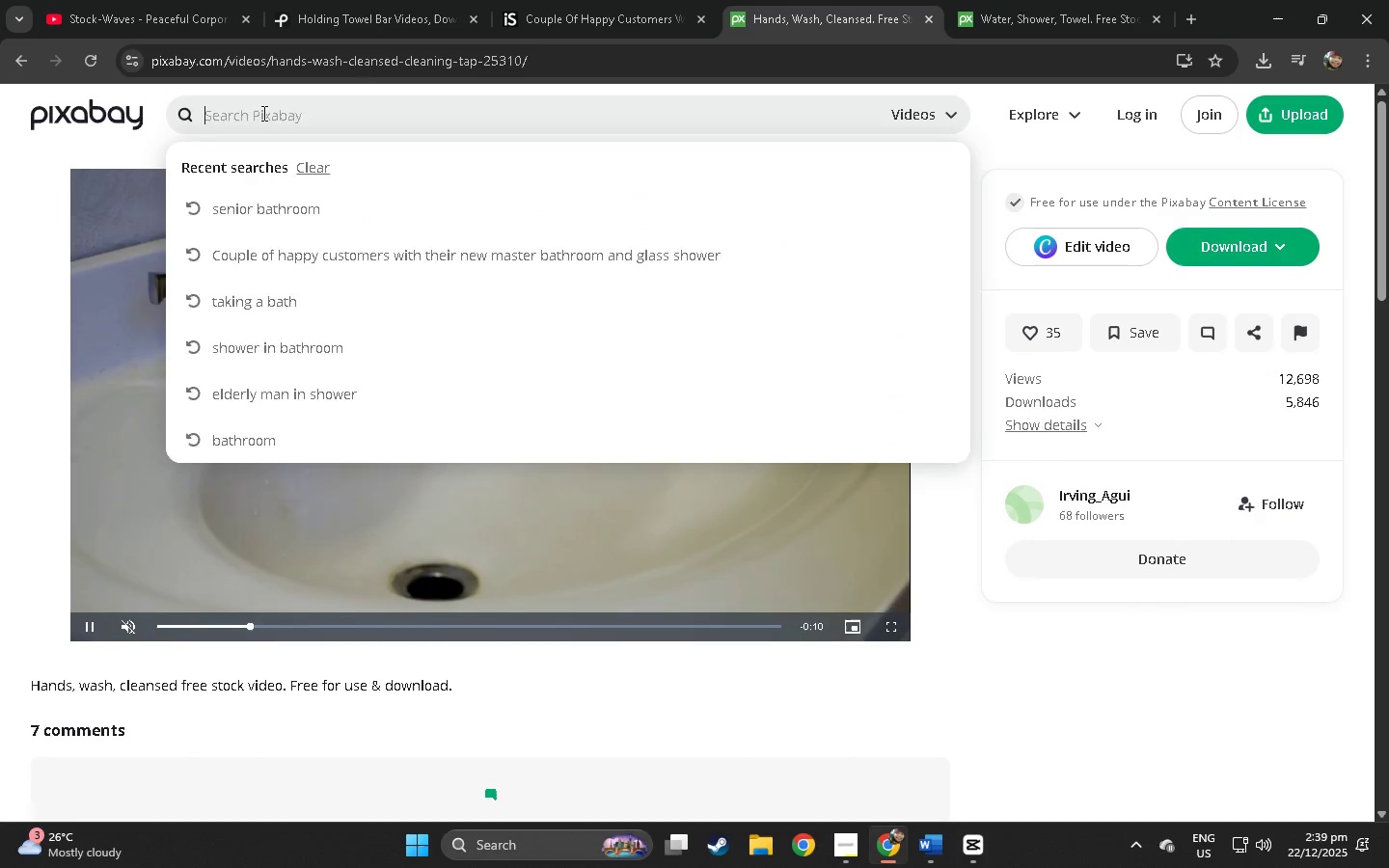 
key(Control+V)
 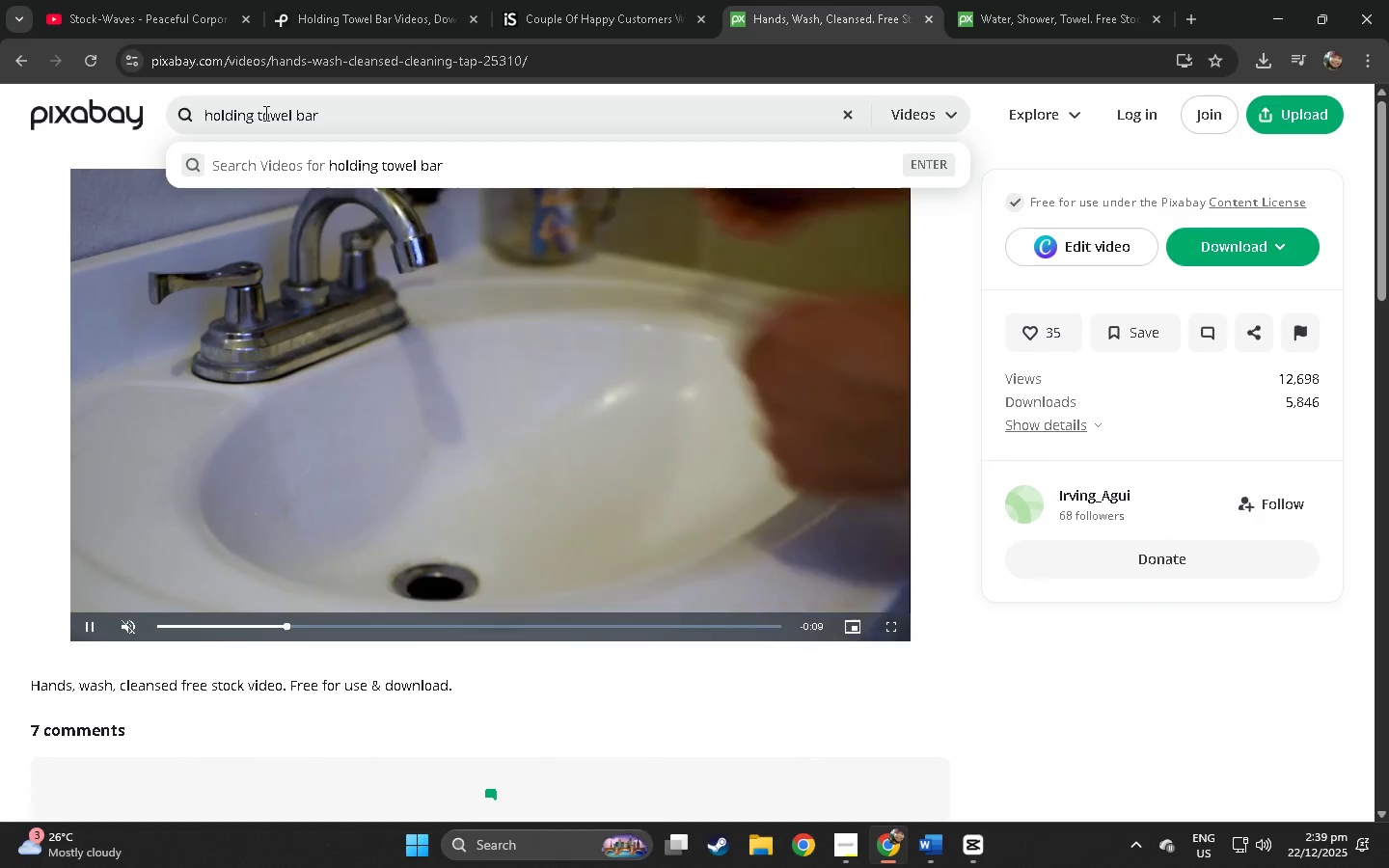 
key(Enter)
 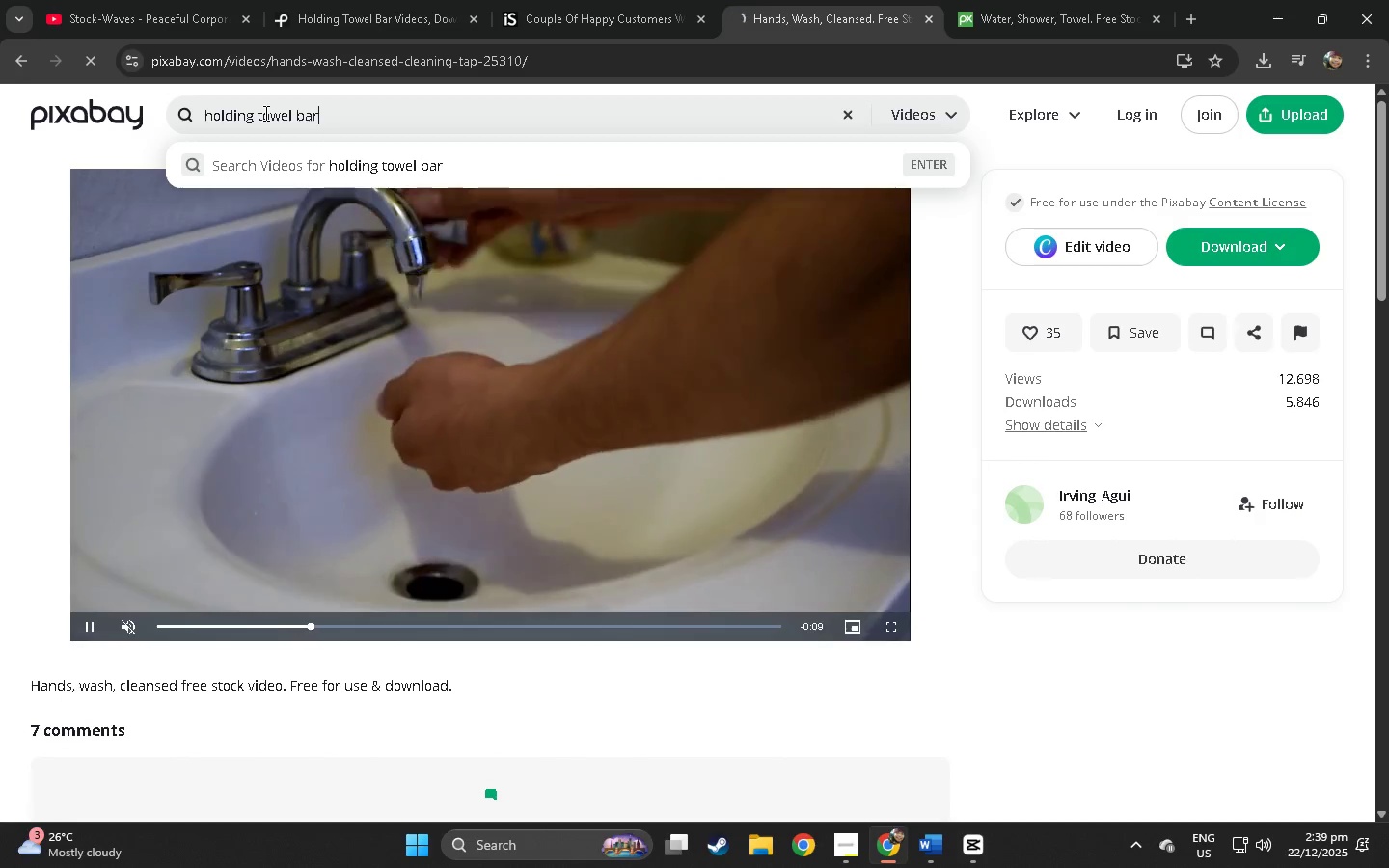 
key(Enter)
 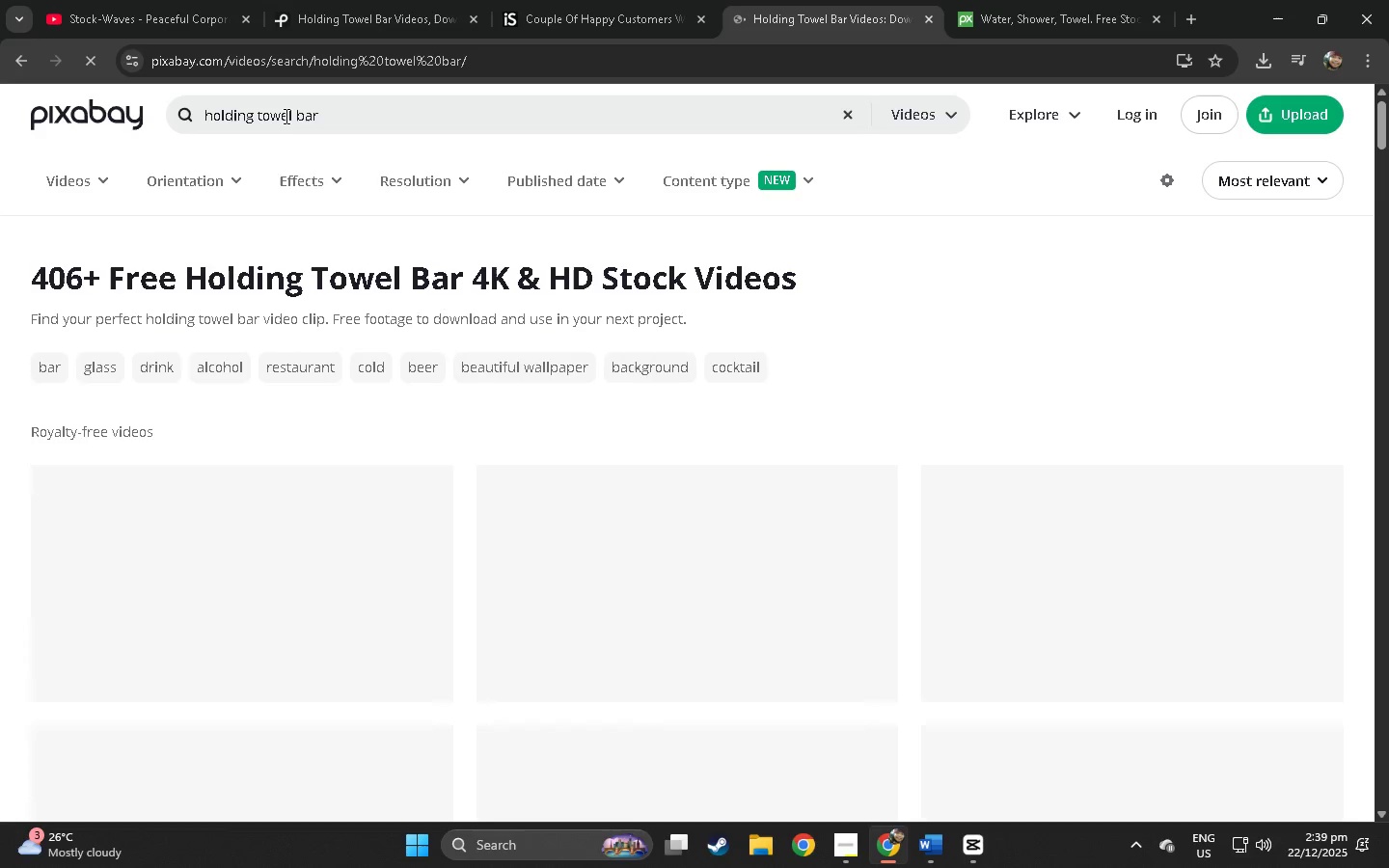 
scroll: coordinate [497, 200], scroll_direction: down, amount: 30.0
 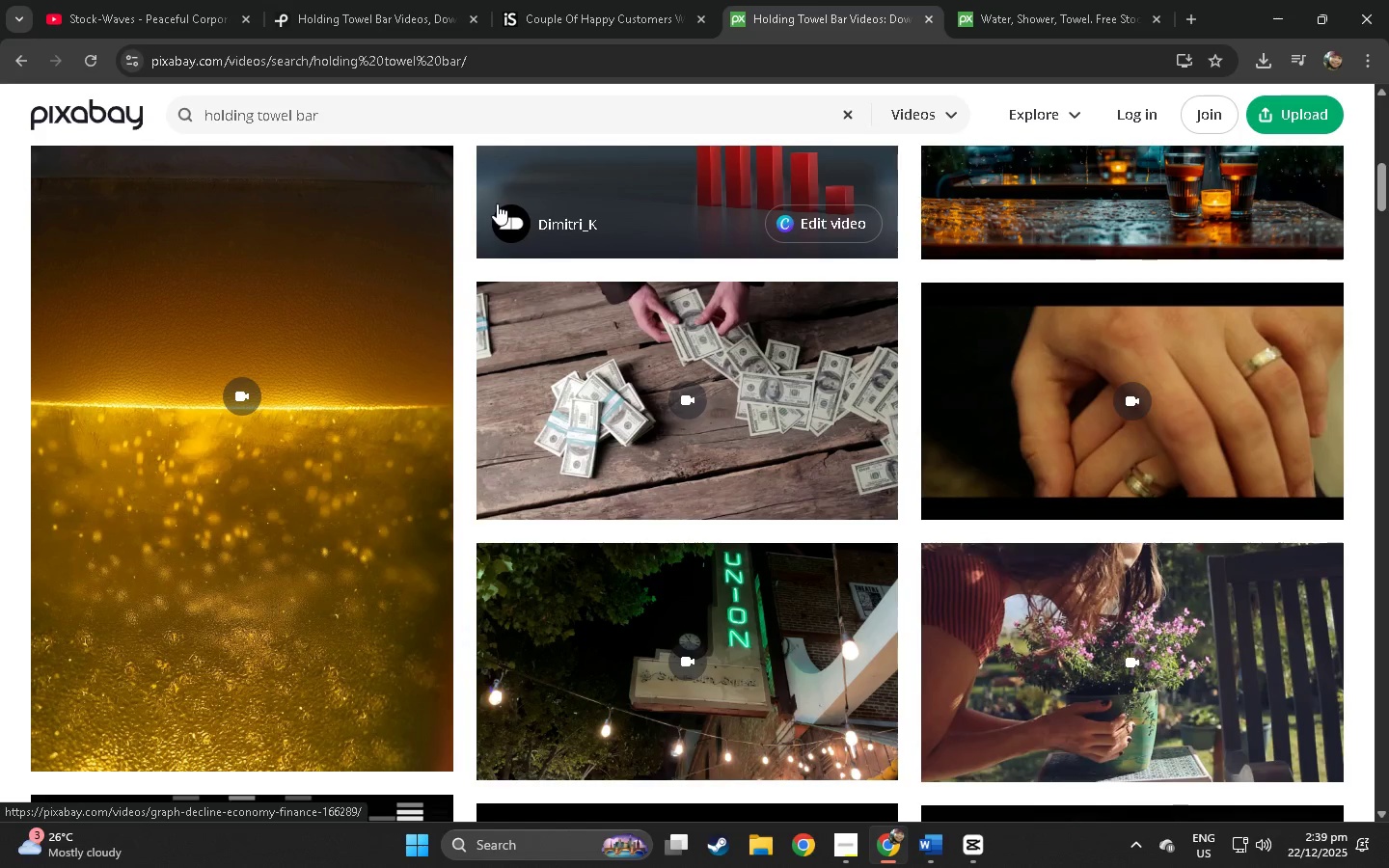 
wait(19.24)
 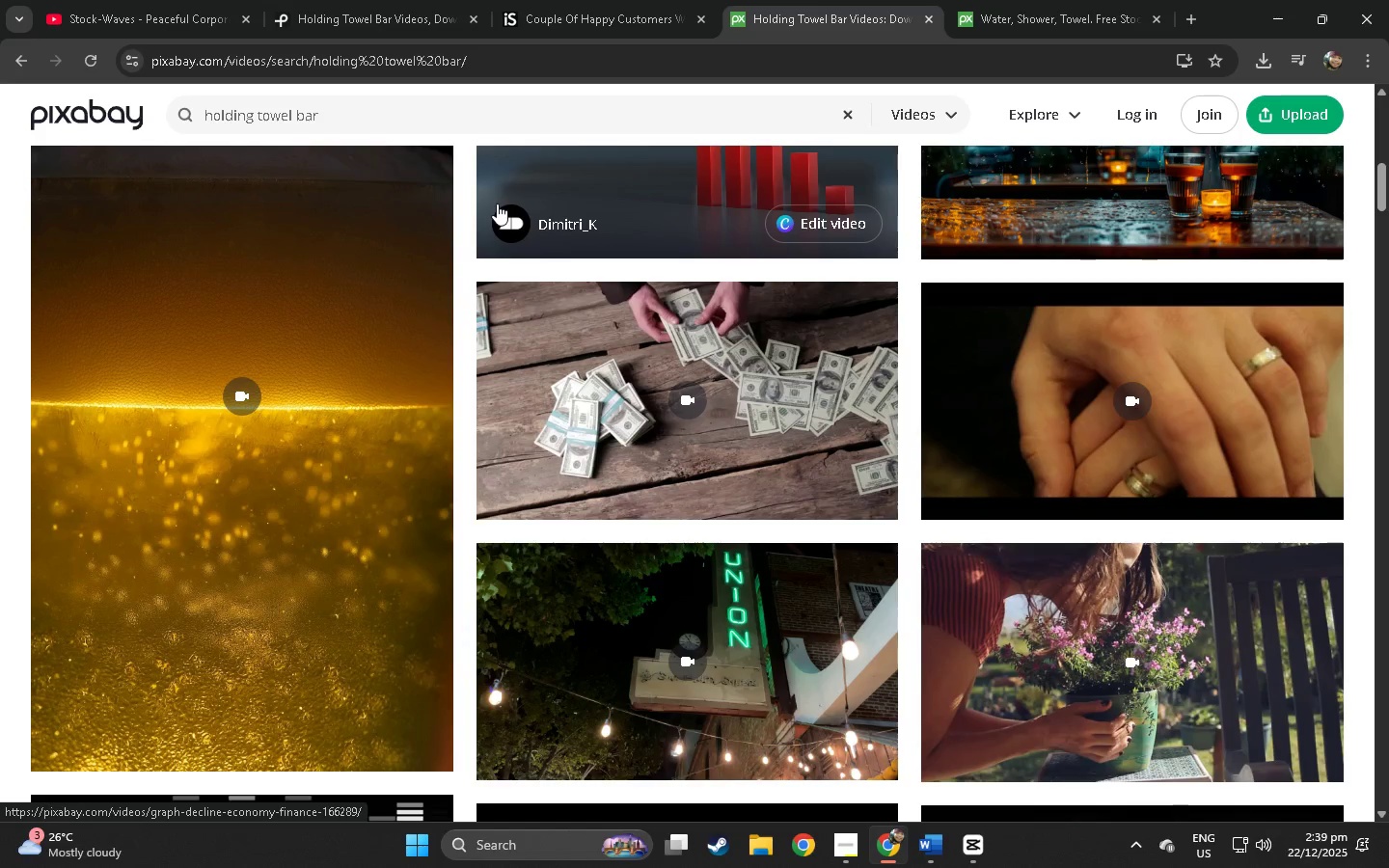 
scroll: coordinate [802, 384], scroll_direction: down, amount: 53.0
 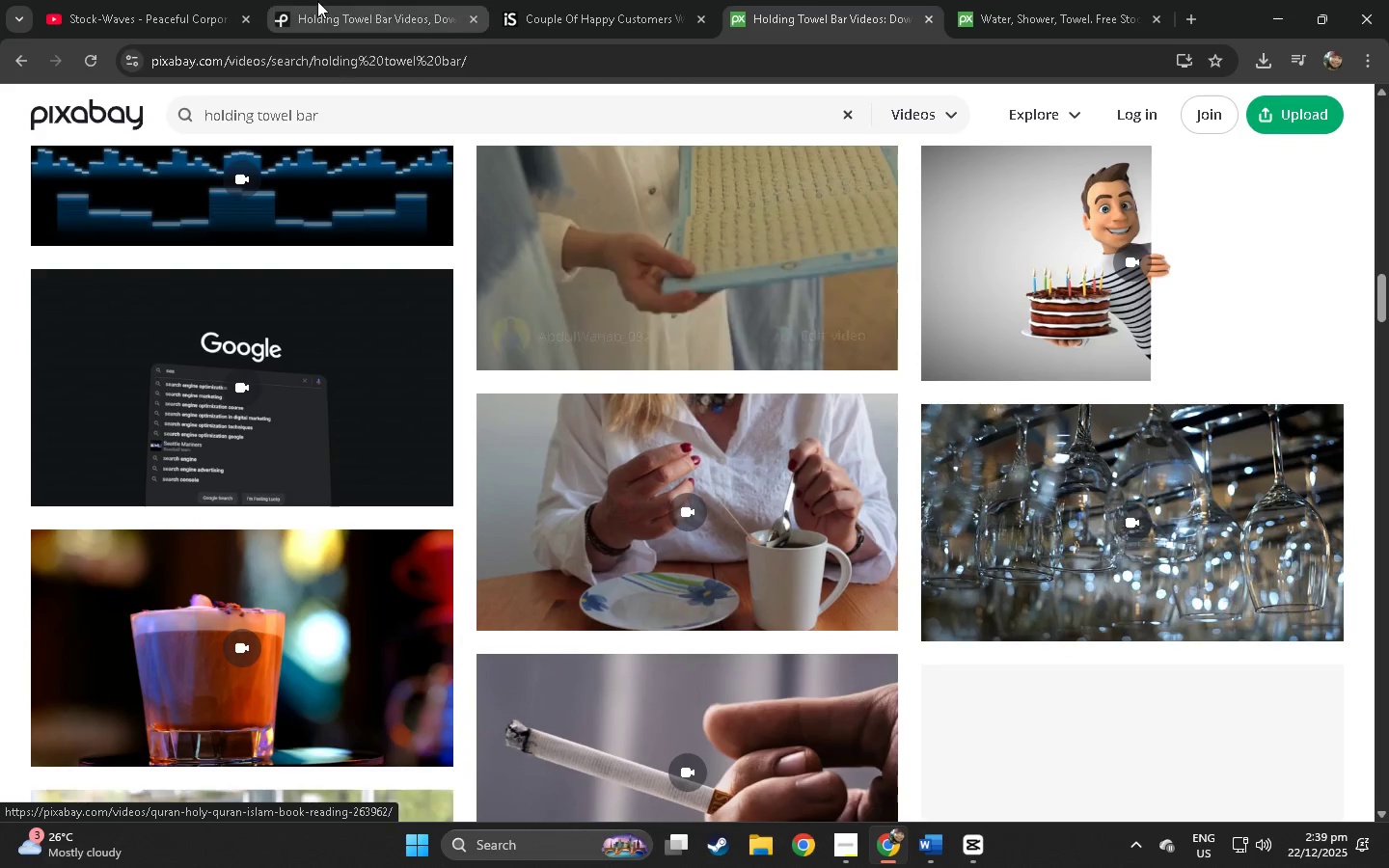 
left_click([327, 0])
 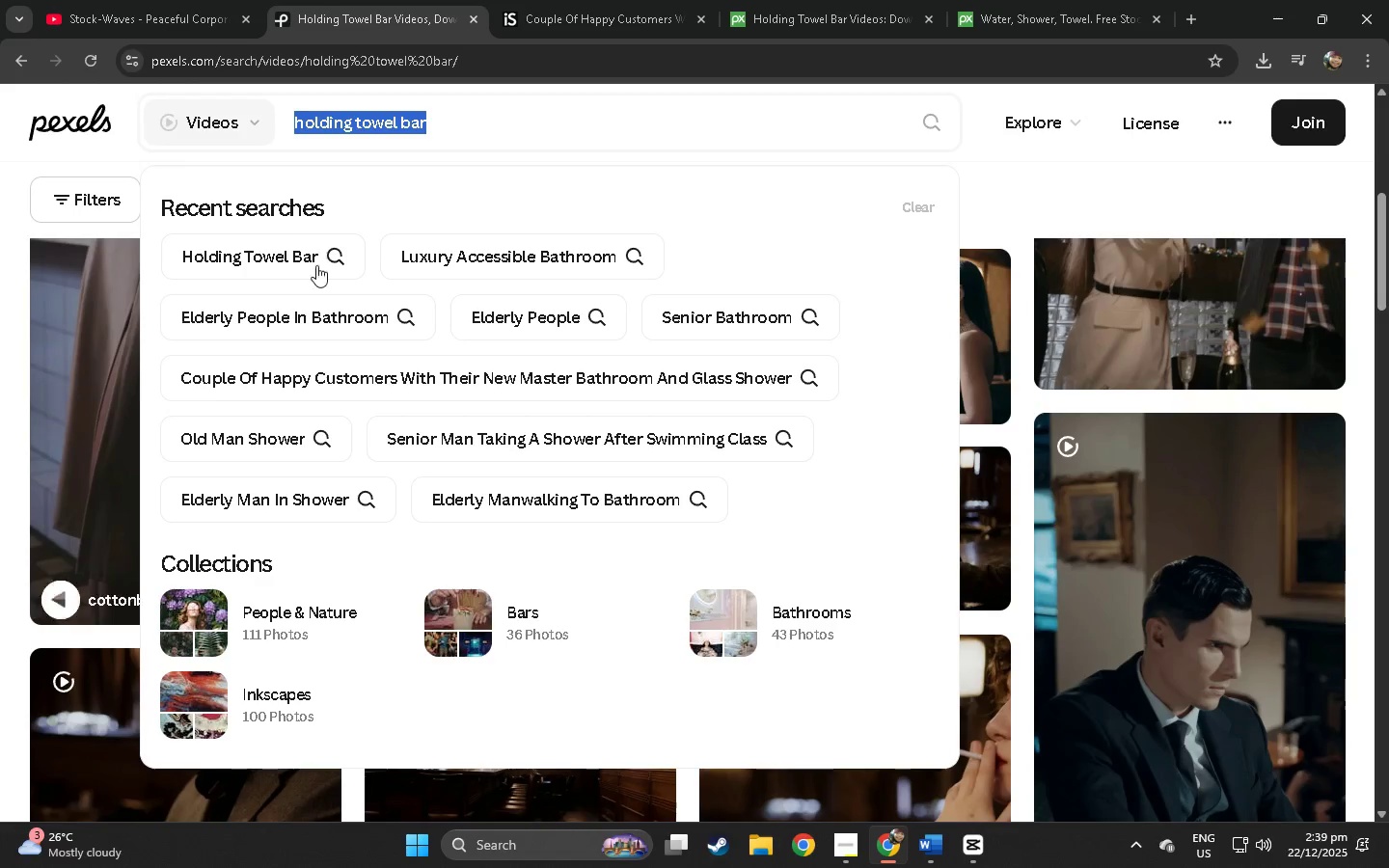 
left_click([498, 115])
 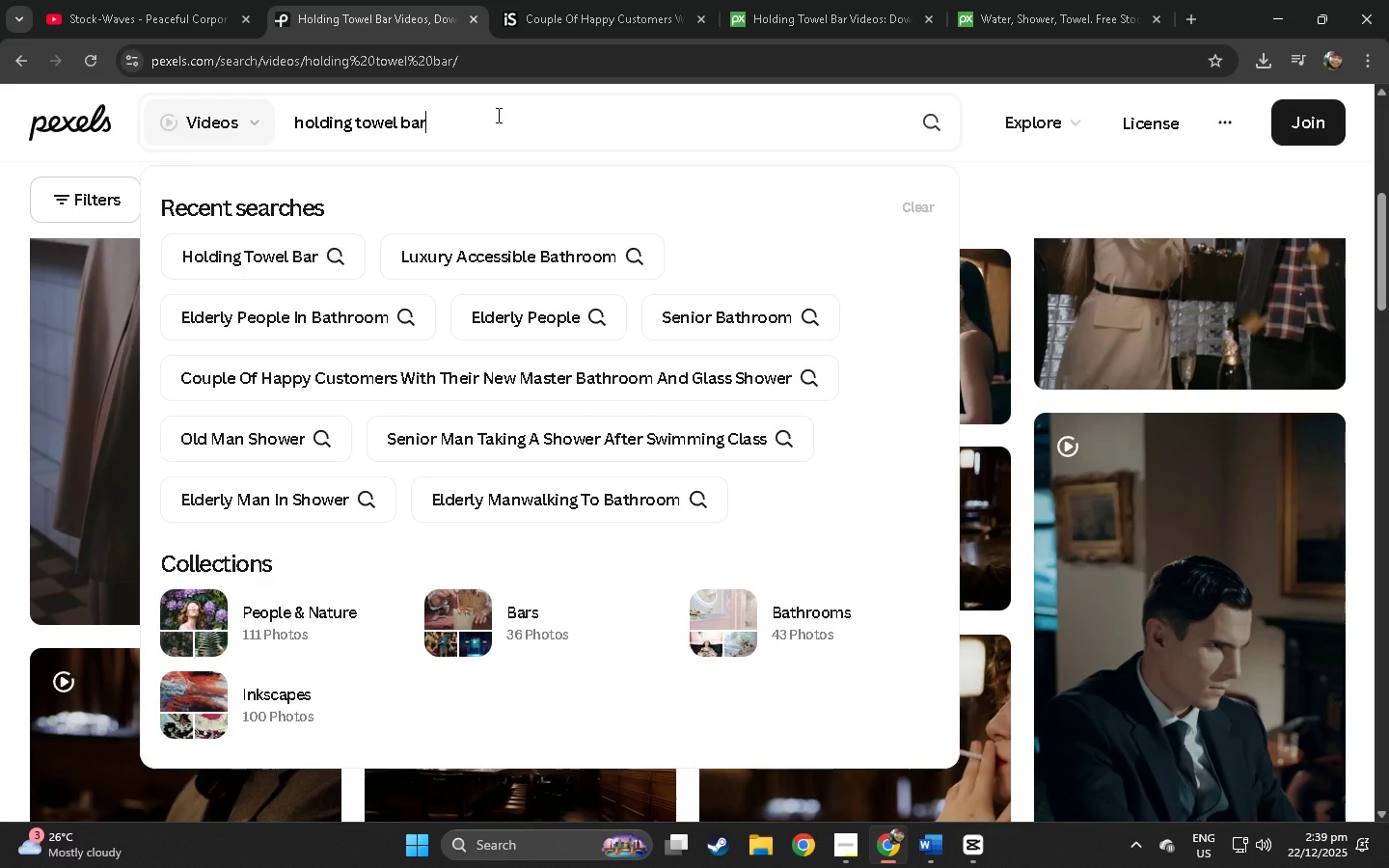 
key(NumpadEnter)
 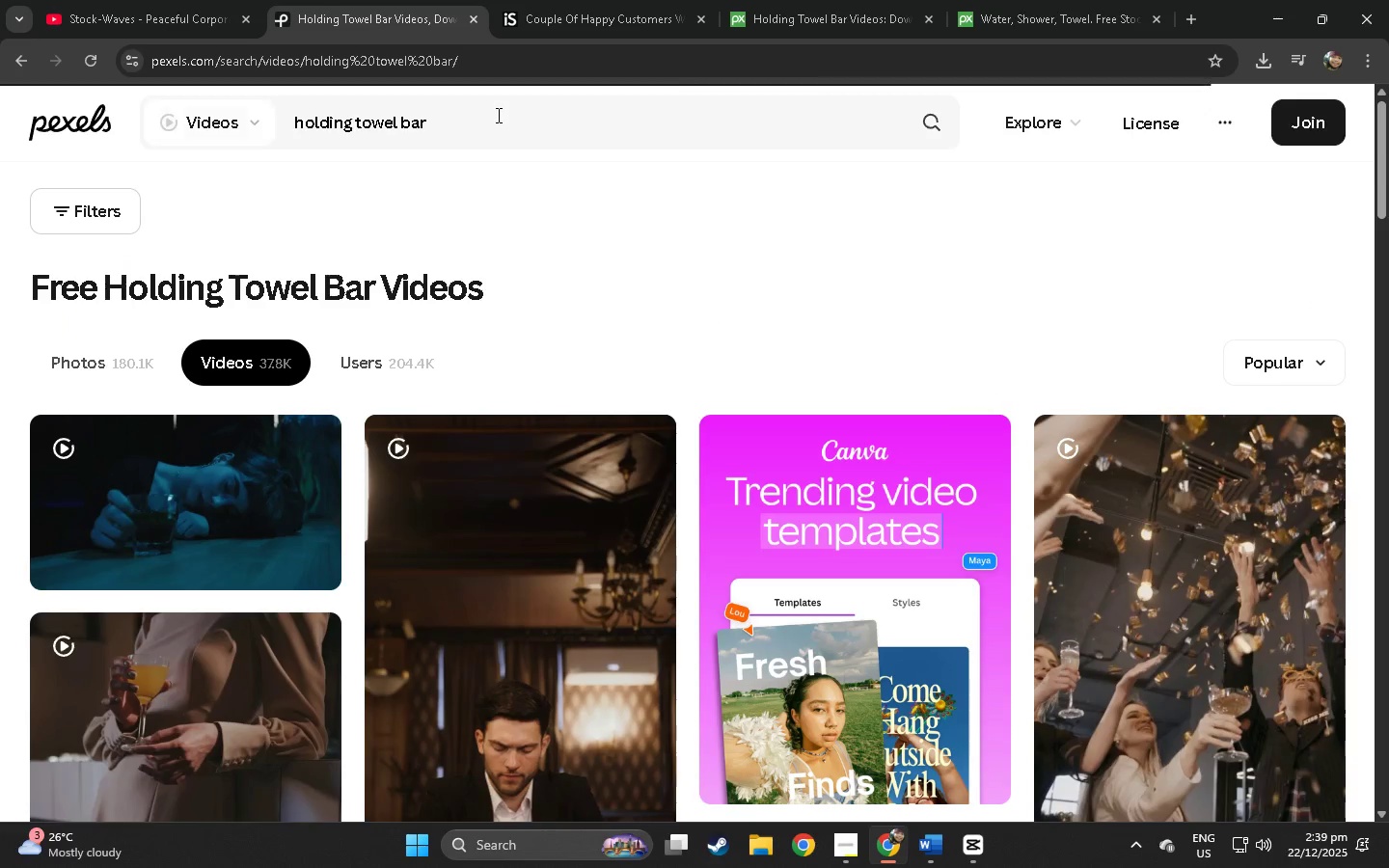 
key(NumpadEnter)
 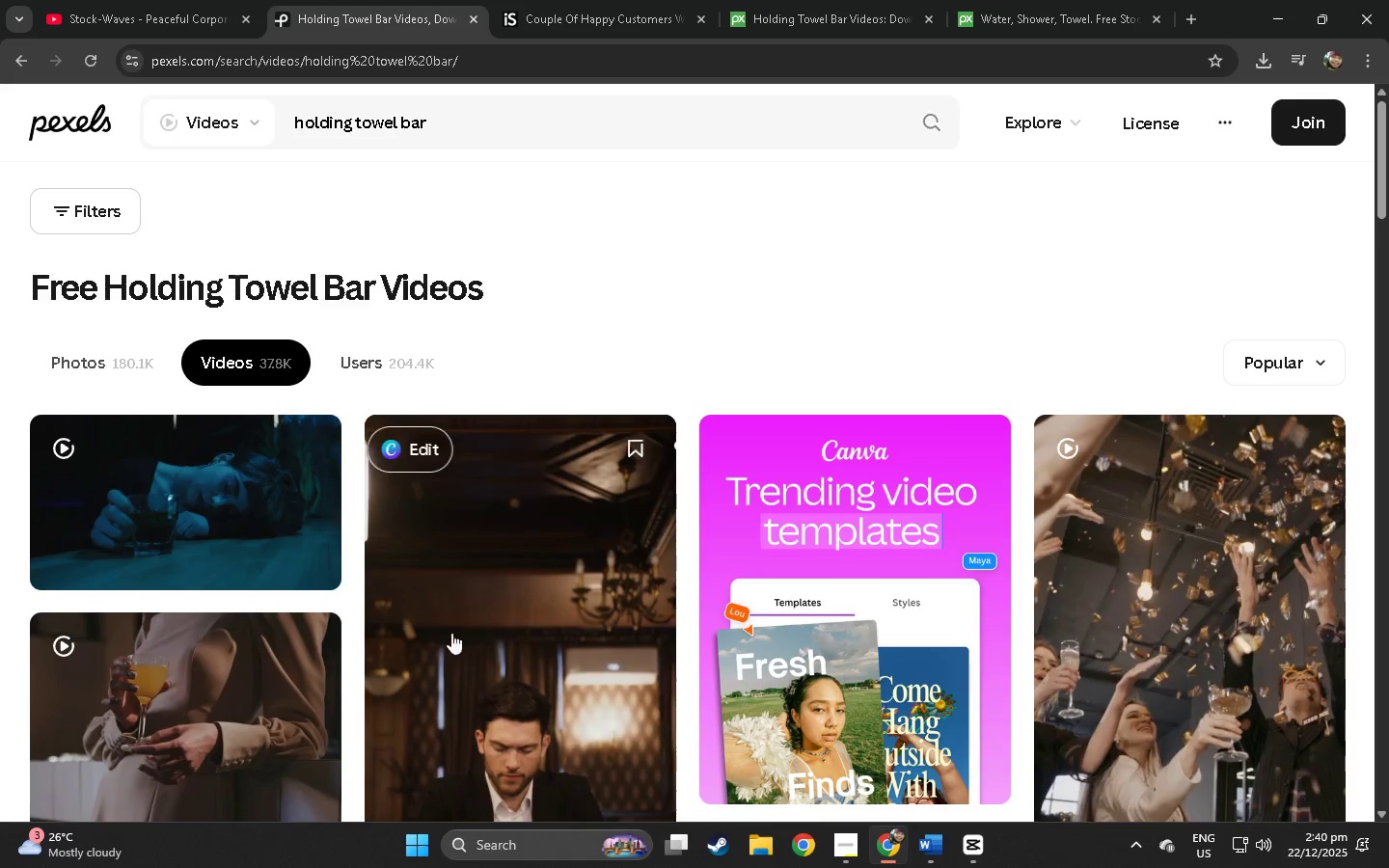 
scroll: coordinate [228, 456], scroll_direction: down, amount: 80.0
 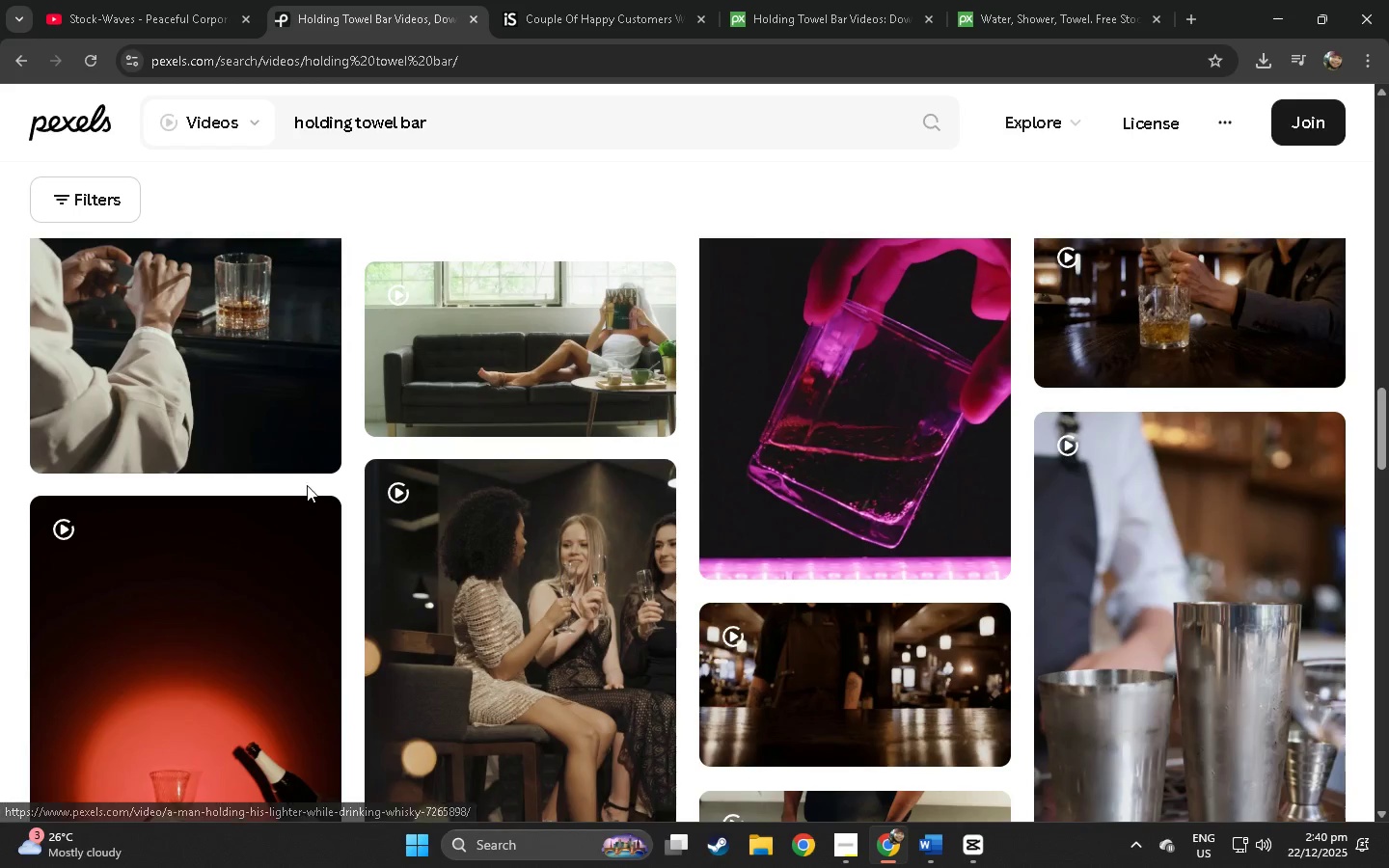 
scroll: coordinate [742, 399], scroll_direction: down, amount: 26.0
 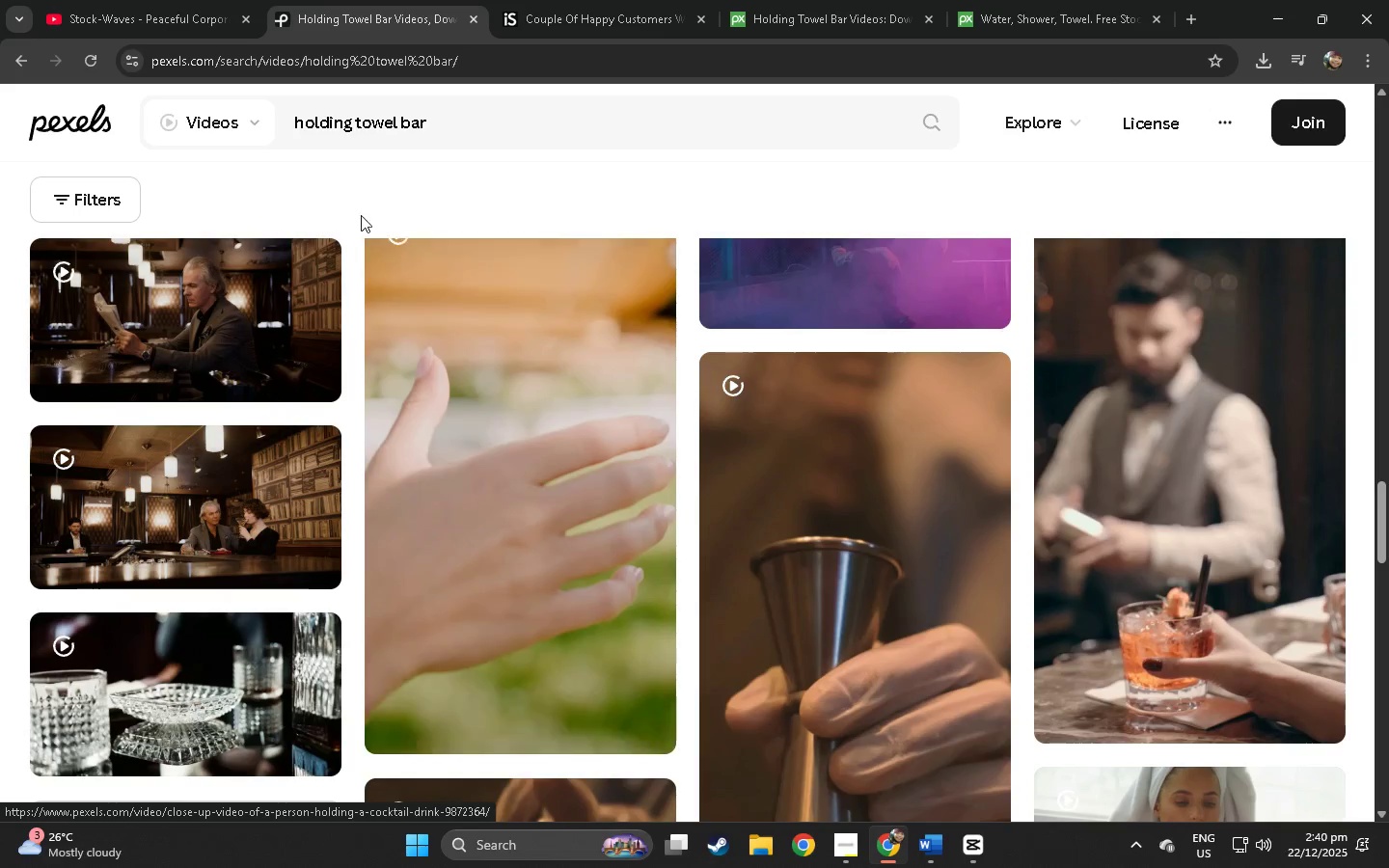 
left_click_drag(start_coordinate=[441, 127], to_coordinate=[284, 139])
 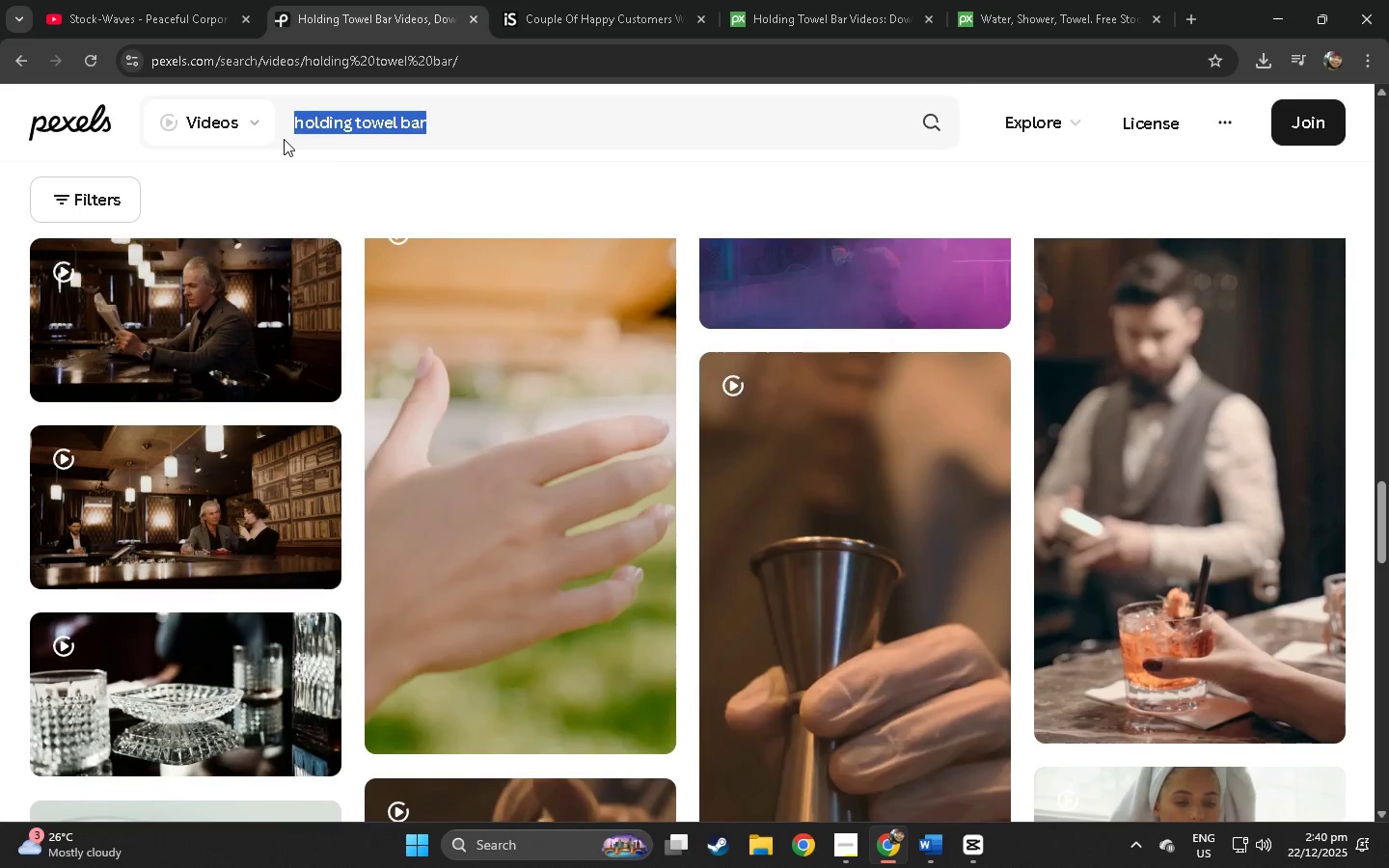 
type(bathj)
key(Backspace)
type(room towel bart)
 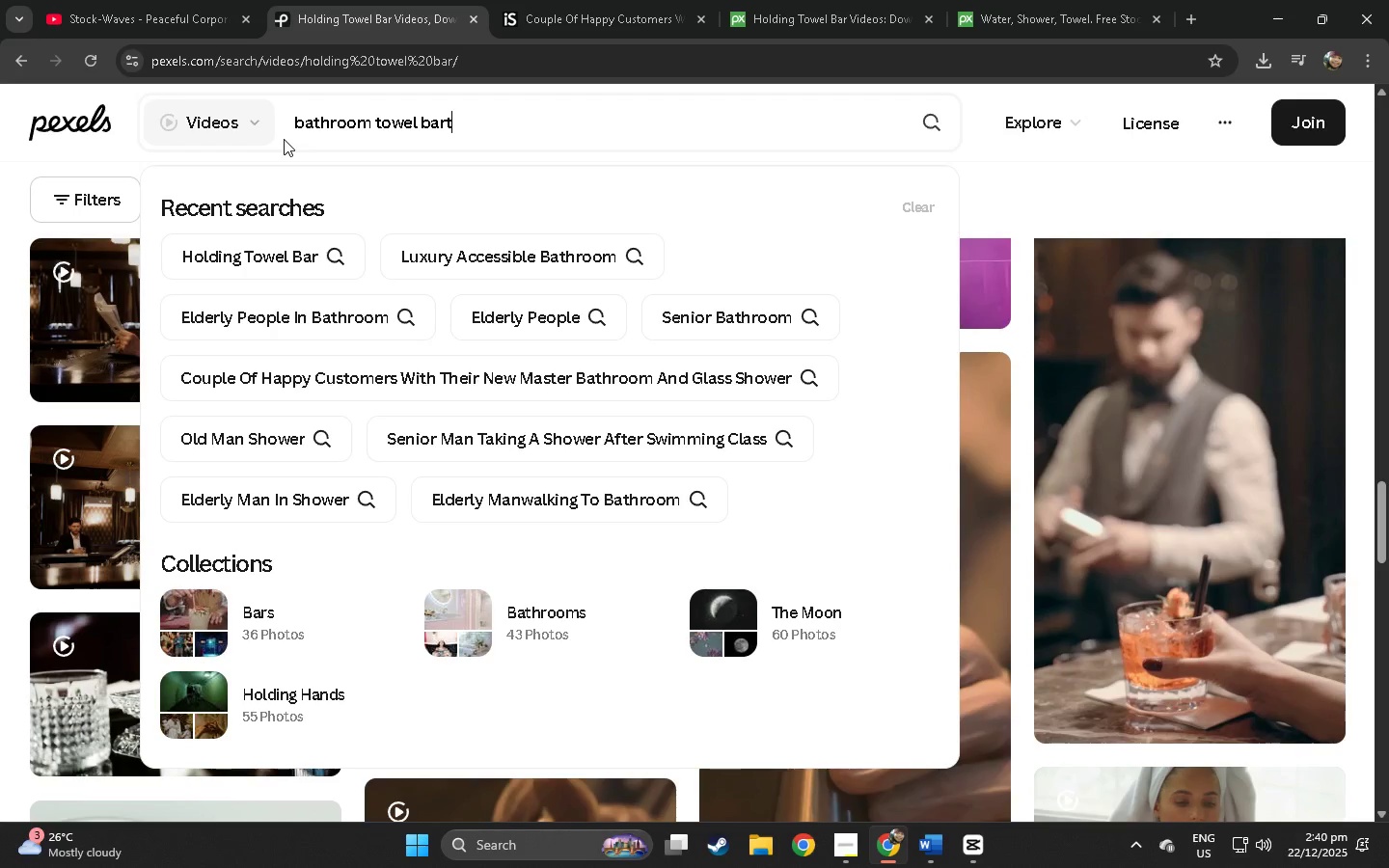 
key(Enter)
 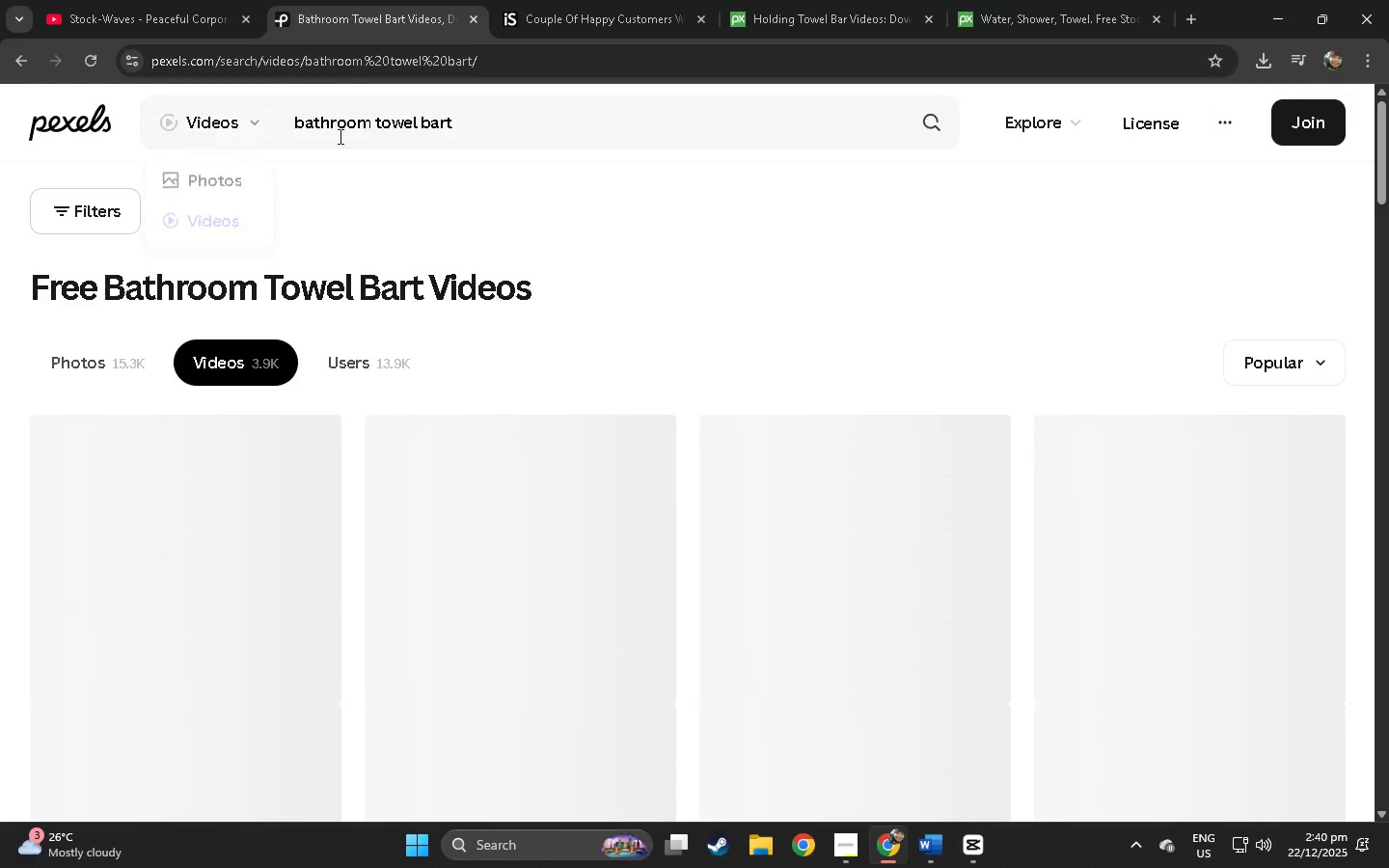 
left_click([505, 132])
 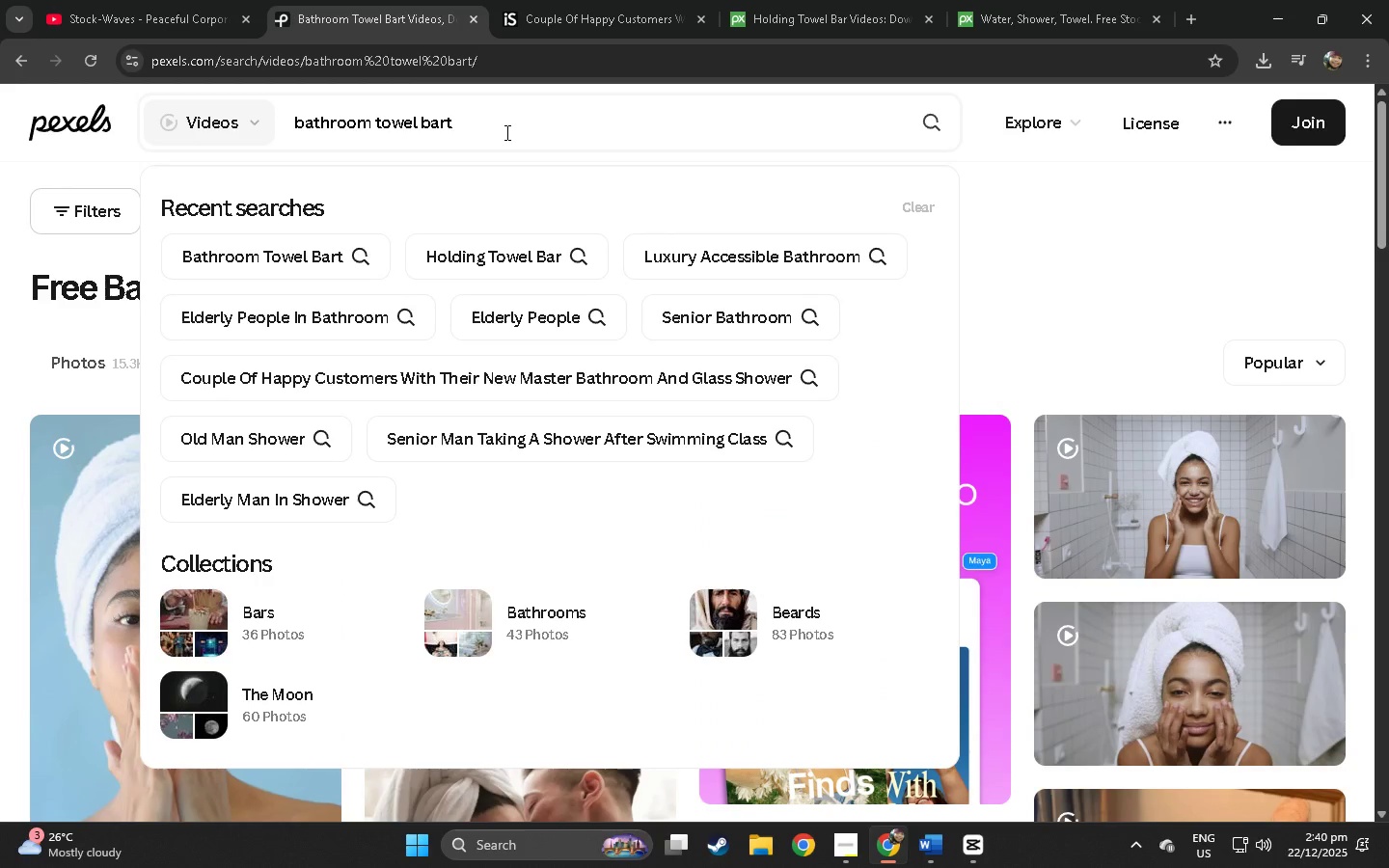 
key(Backspace)
 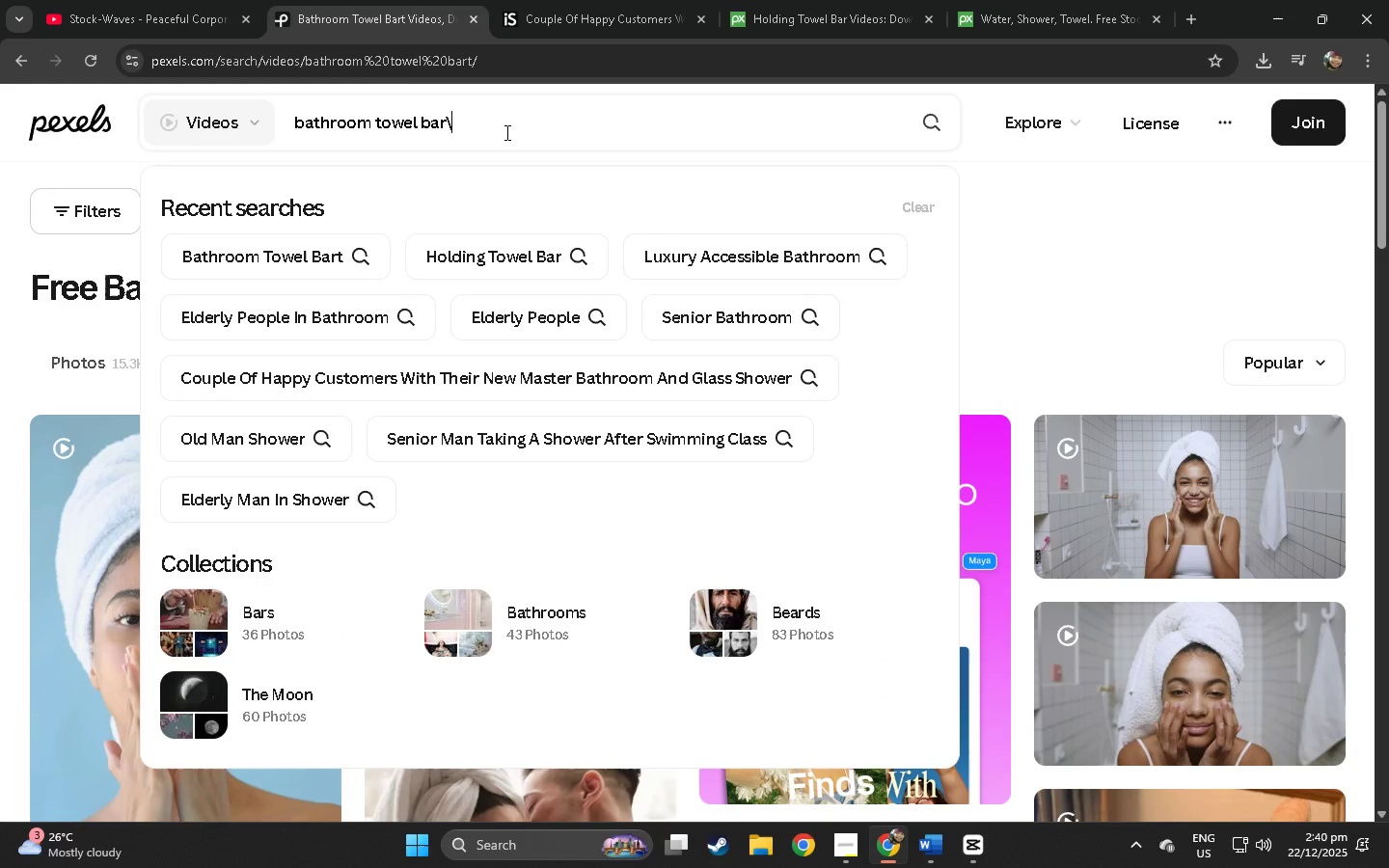 
key(Backslash)
 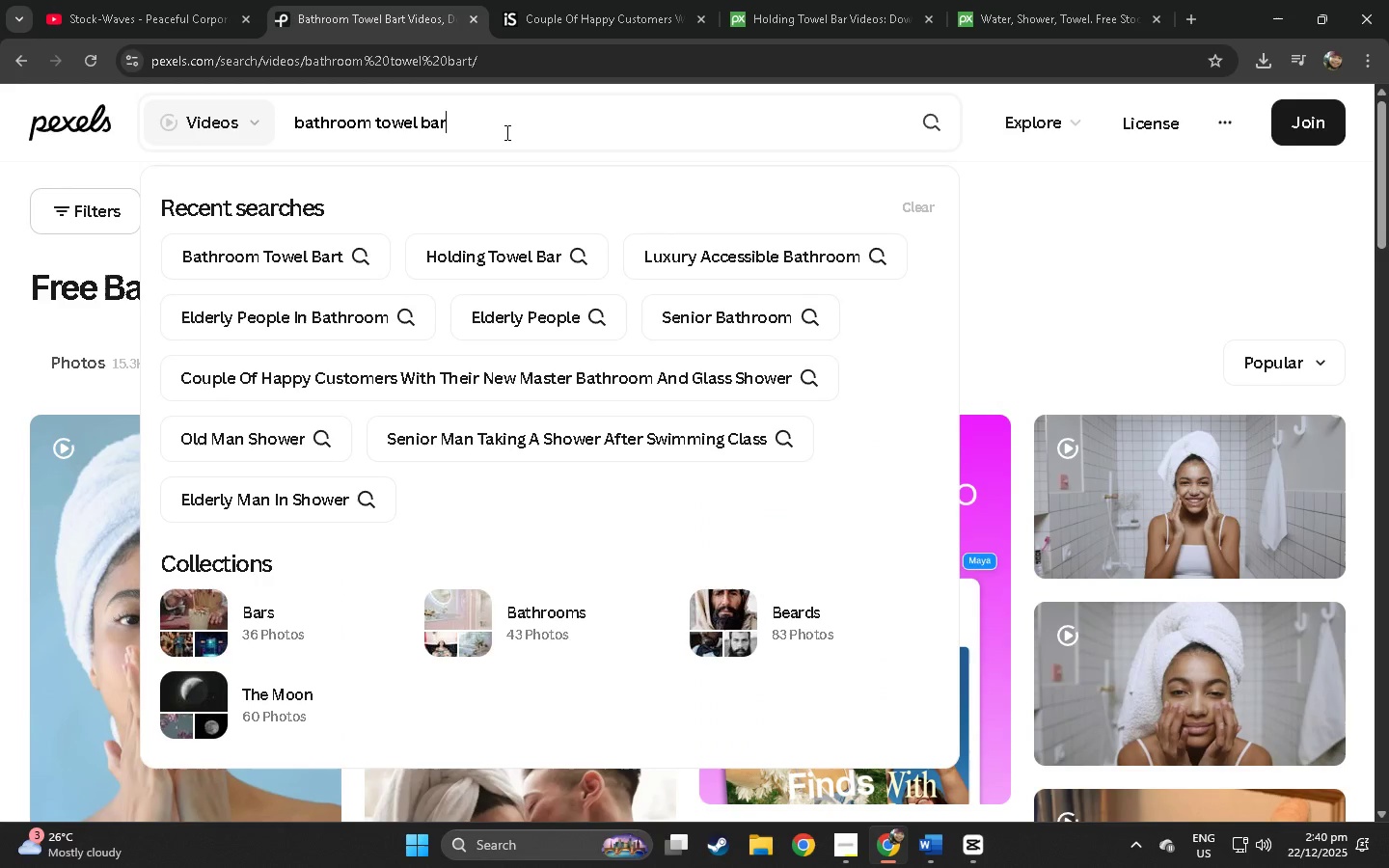 
key(Backspace)
 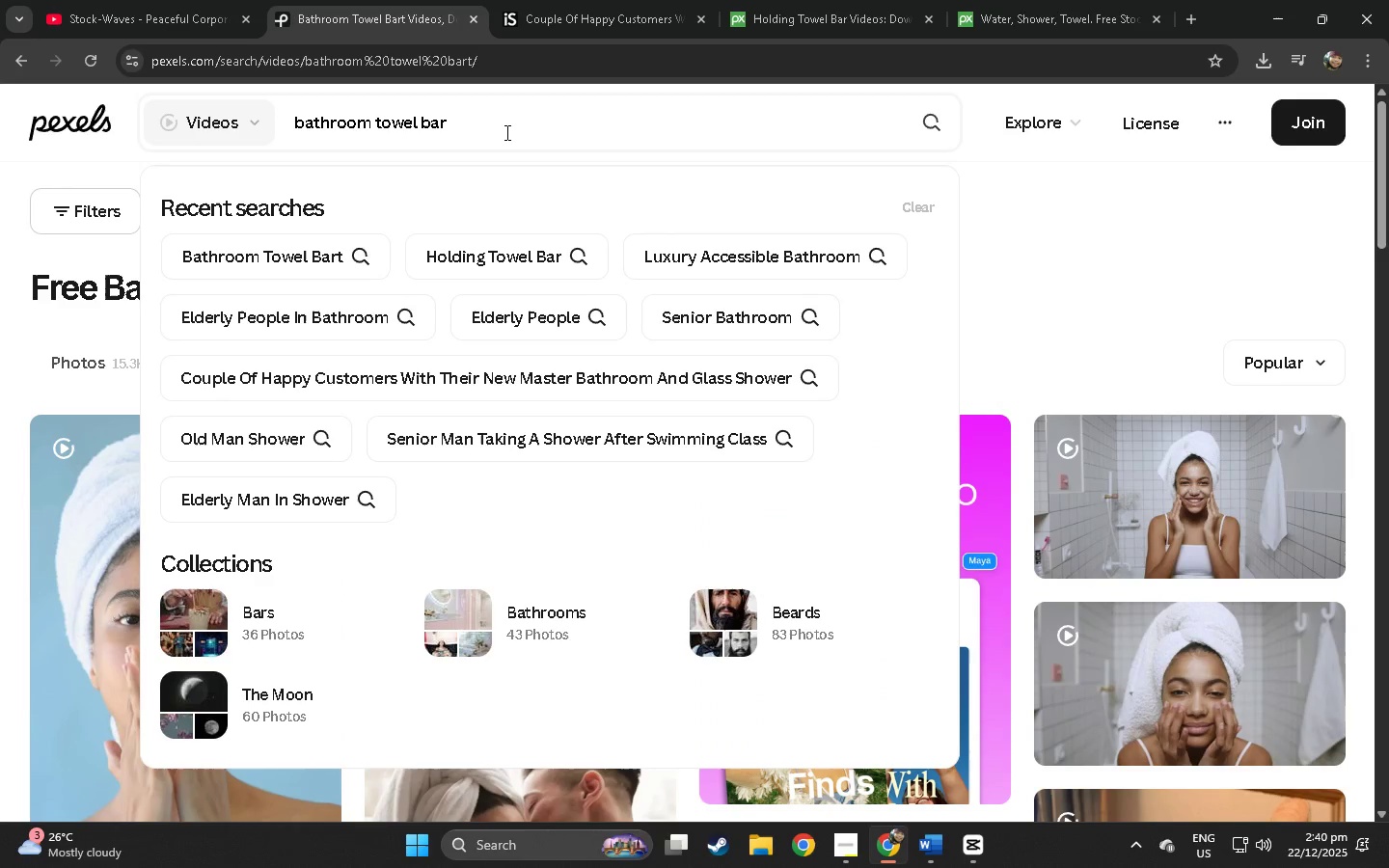 
key(Enter)
 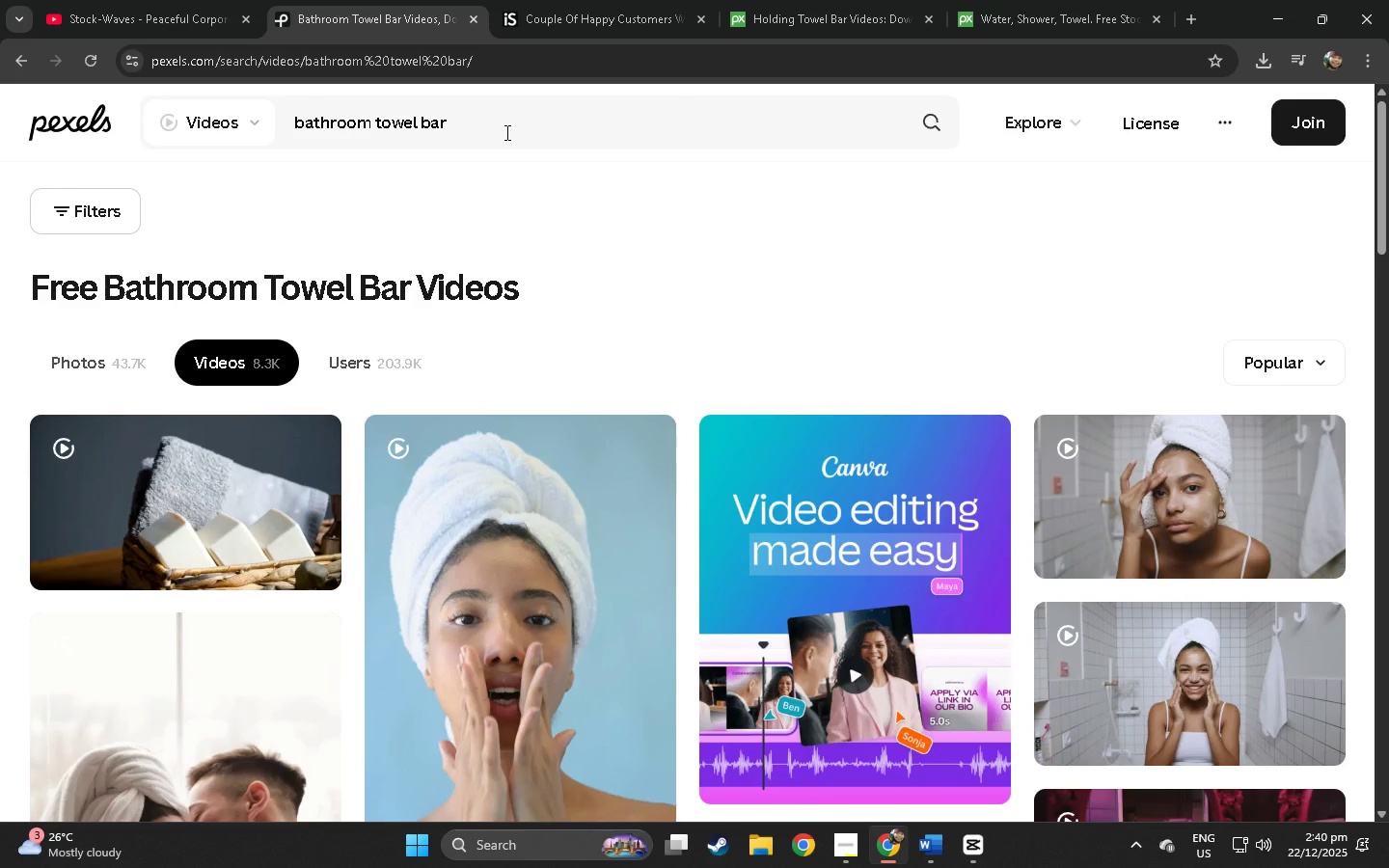 
wait(8.16)
 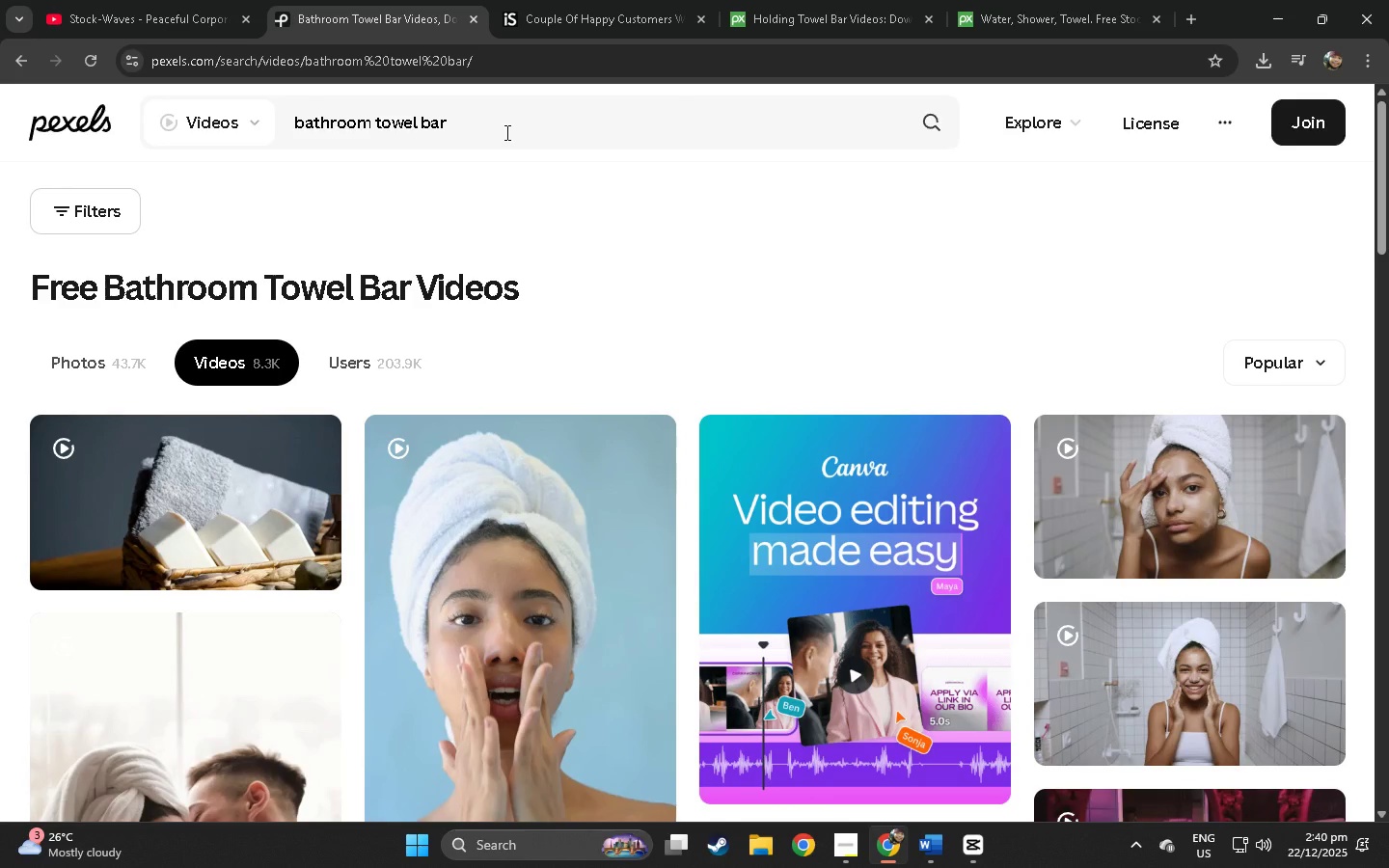 
scroll: coordinate [530, 225], scroll_direction: down, amount: 60.0
 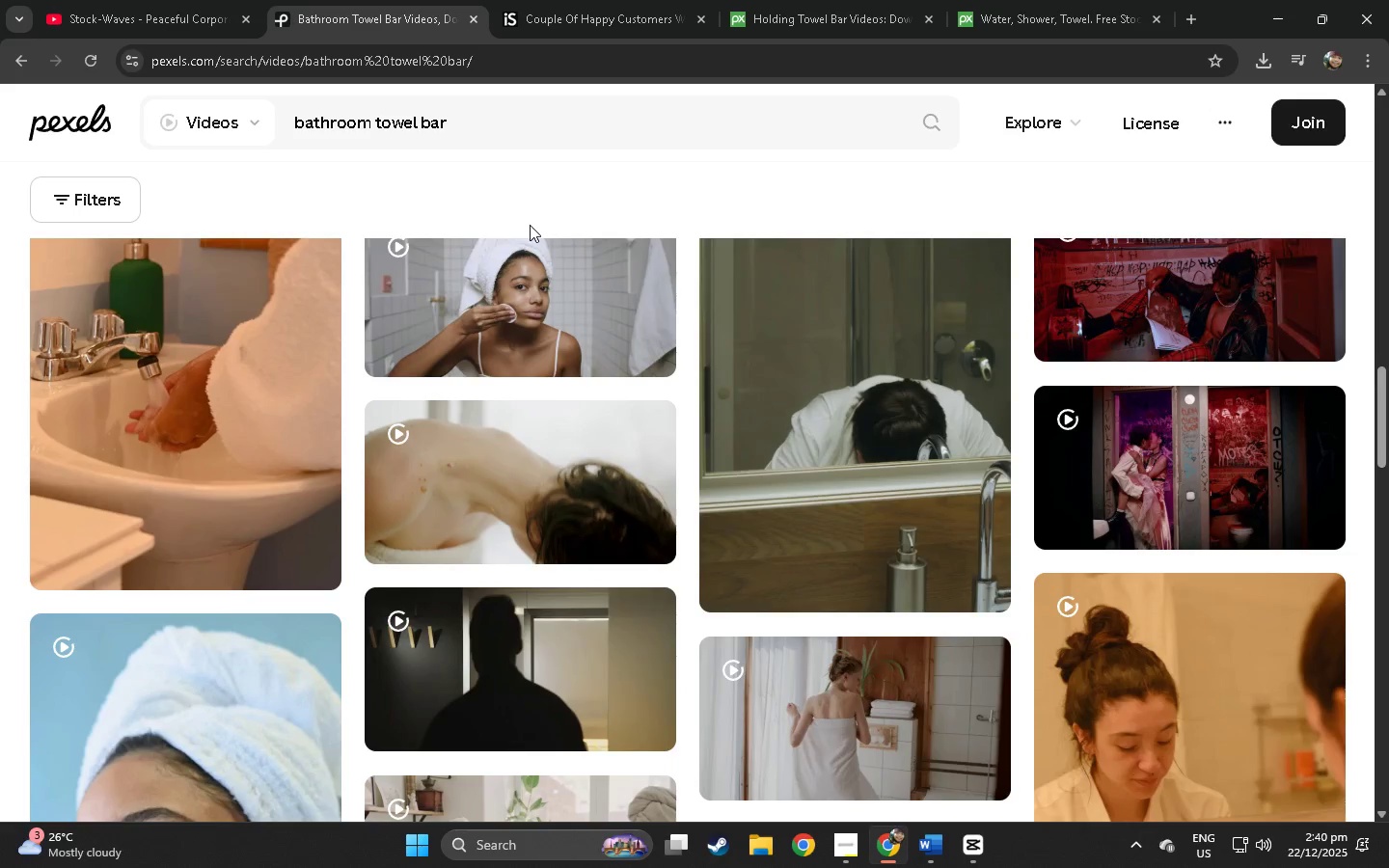 
scroll: coordinate [500, 259], scroll_direction: down, amount: 40.0
 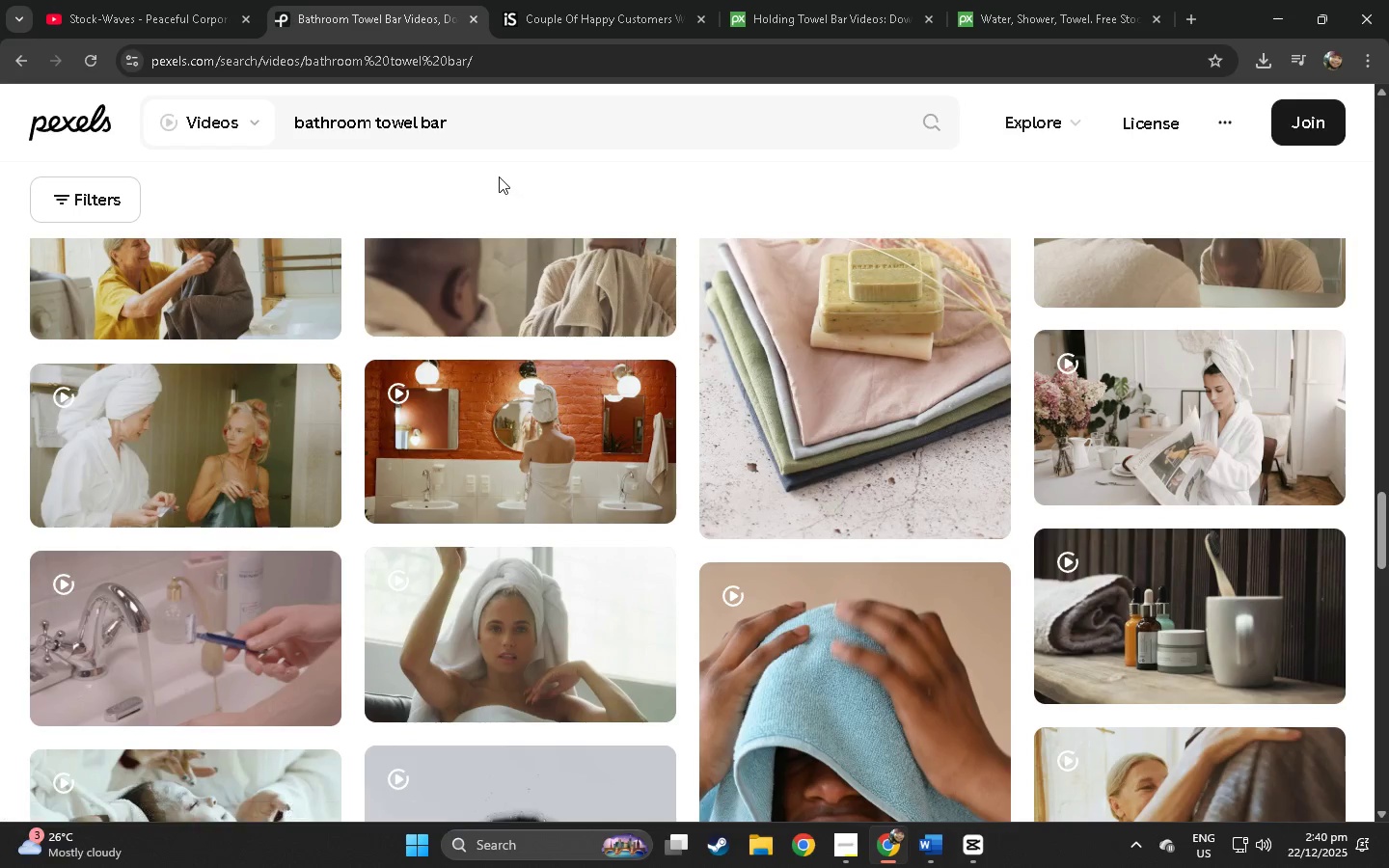 
scroll: coordinate [494, 637], scroll_direction: down, amount: 38.0
 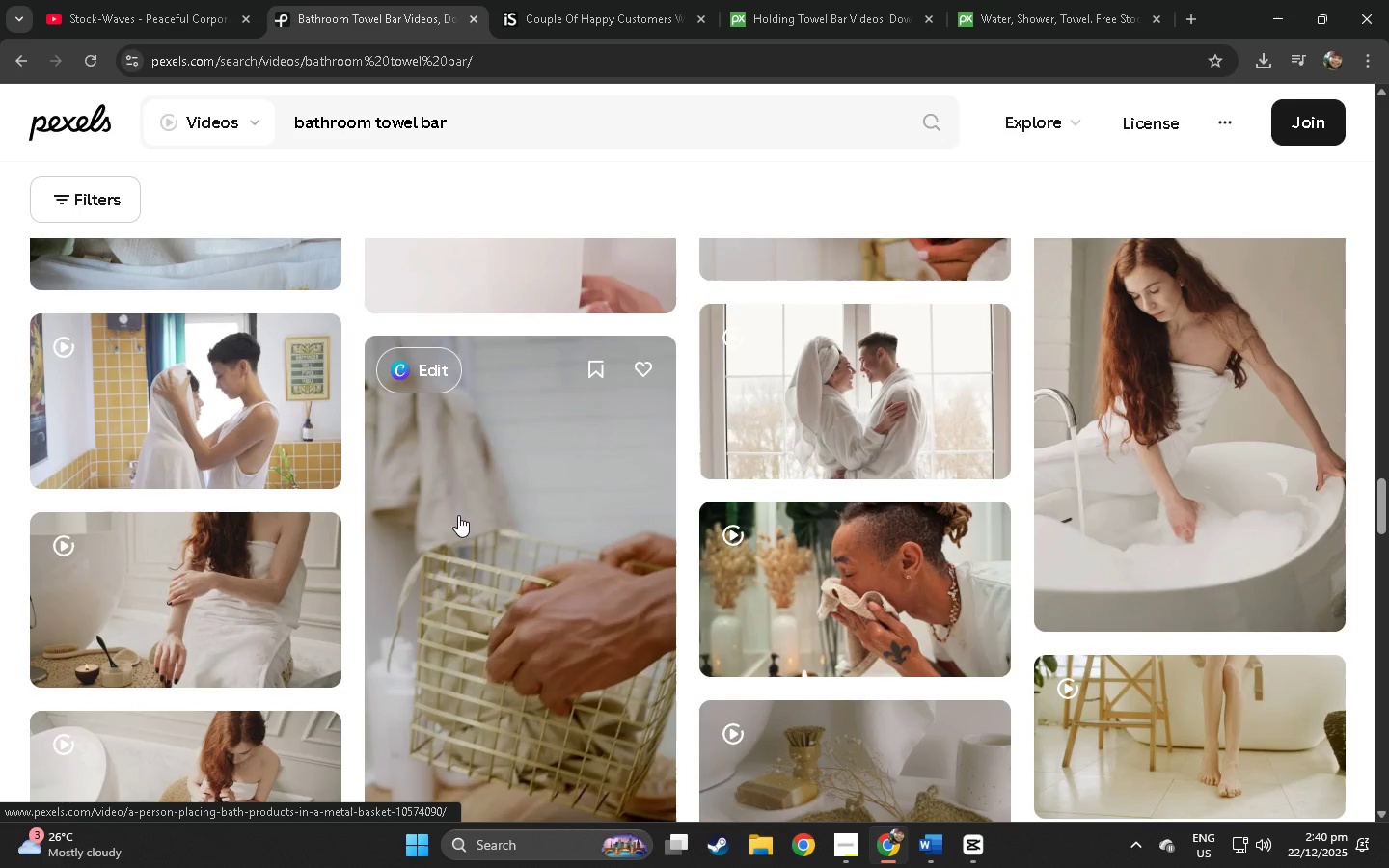 
scroll: coordinate [468, 503], scroll_direction: down, amount: 46.0
 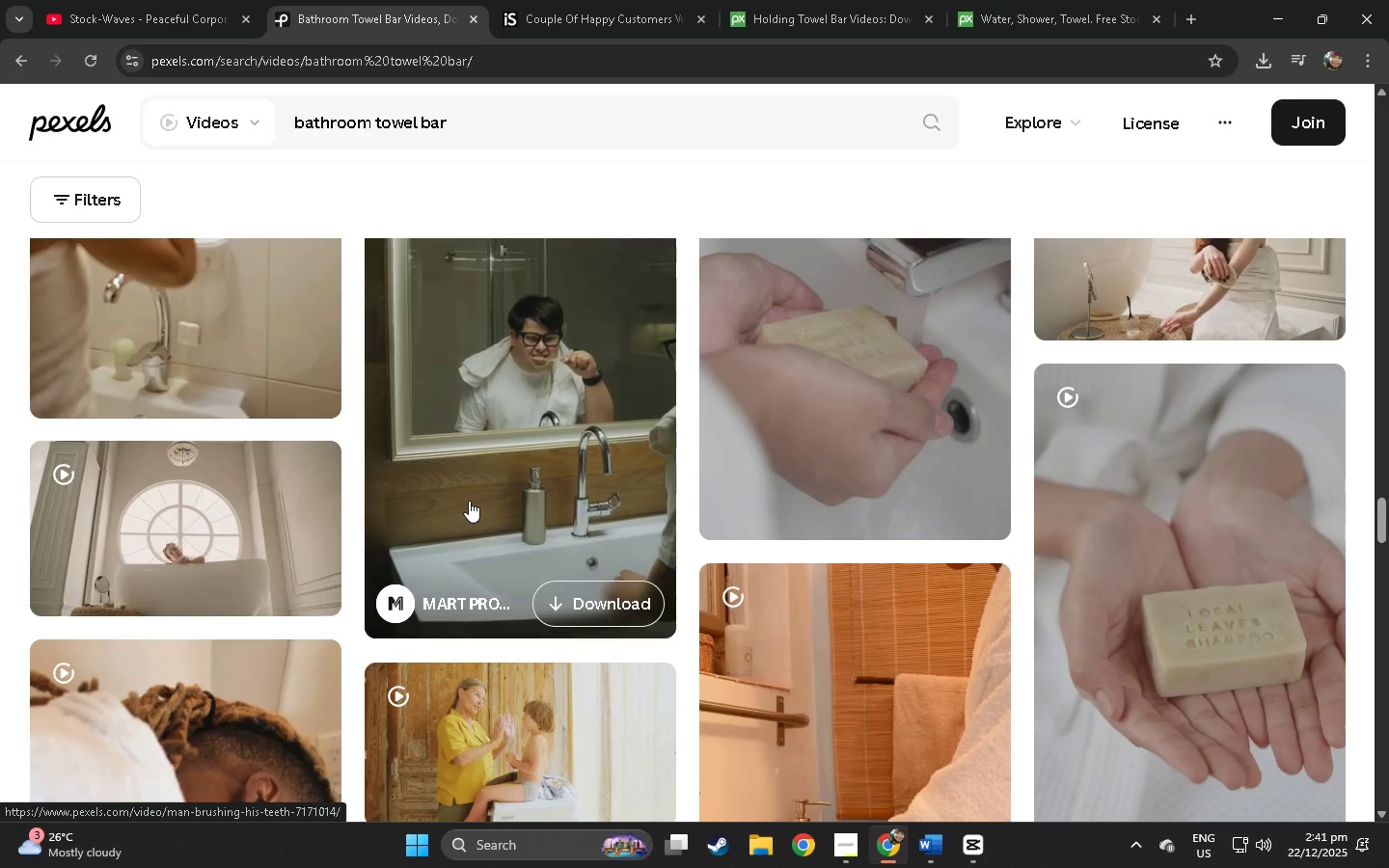 
wait(7.33)
 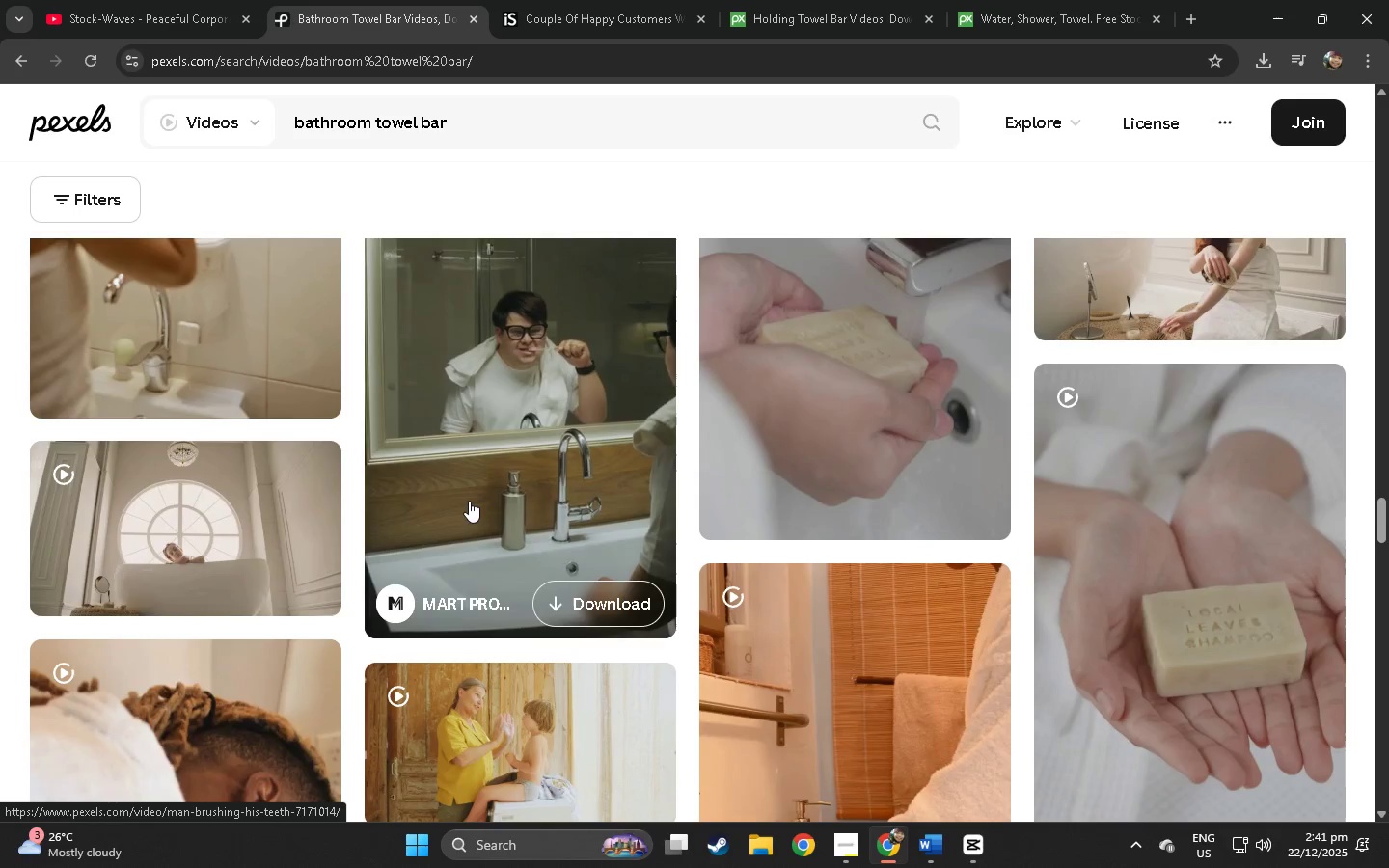 
left_click_drag(start_coordinate=[486, 124], to_coordinate=[177, 131])
 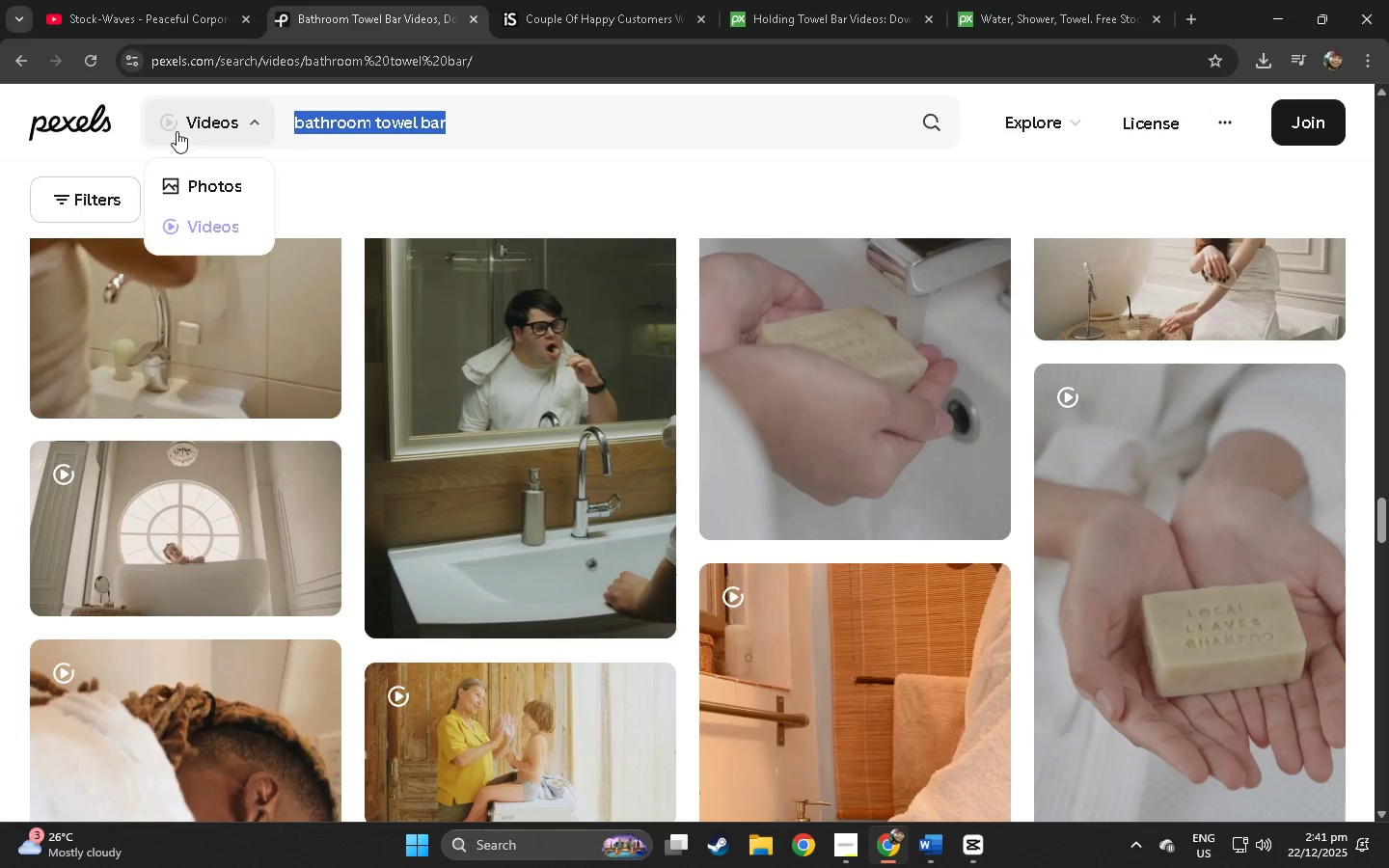 
type(contractor installing grab g)
key(Backspace)
type(bars)
 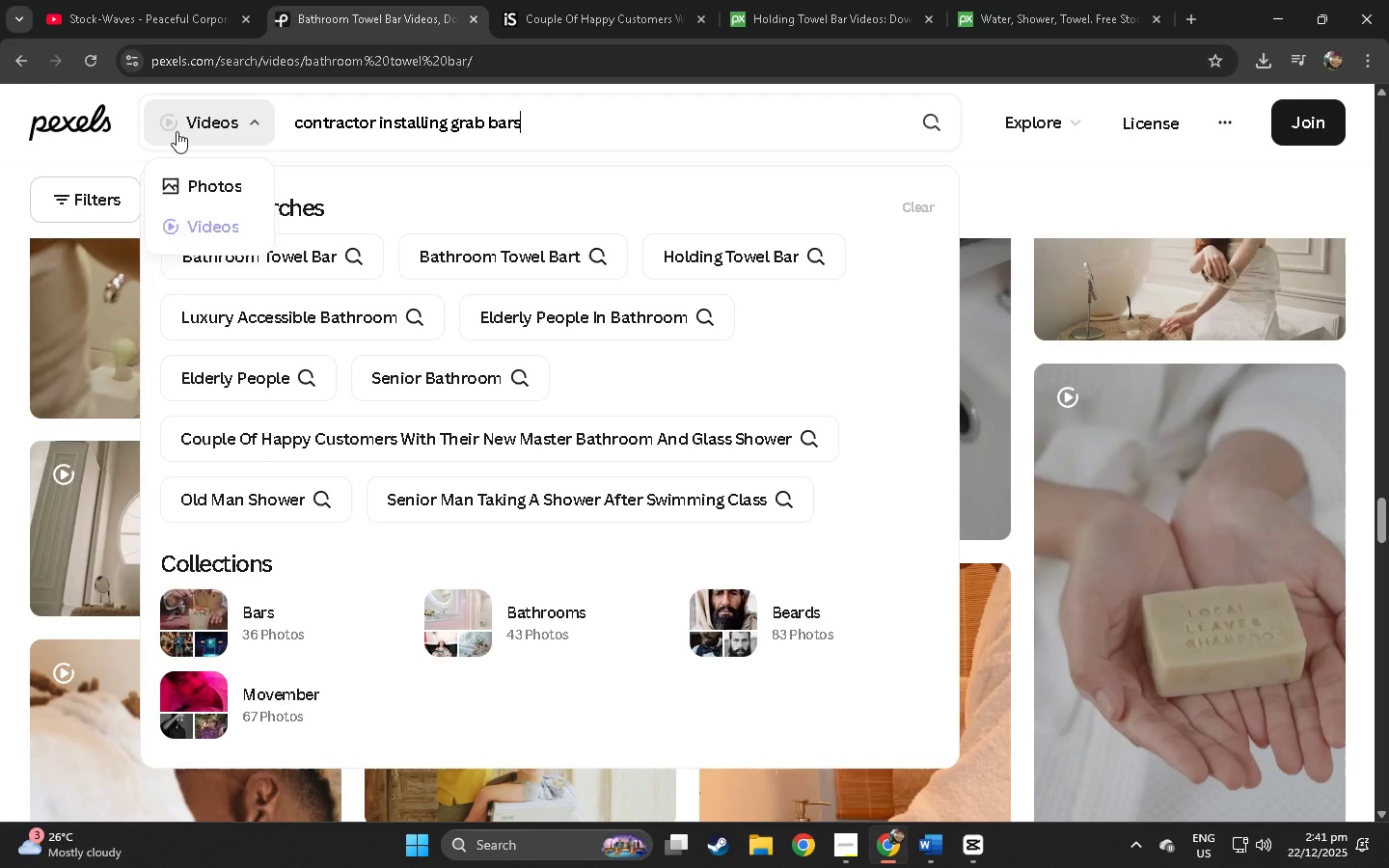 
key(Enter)
 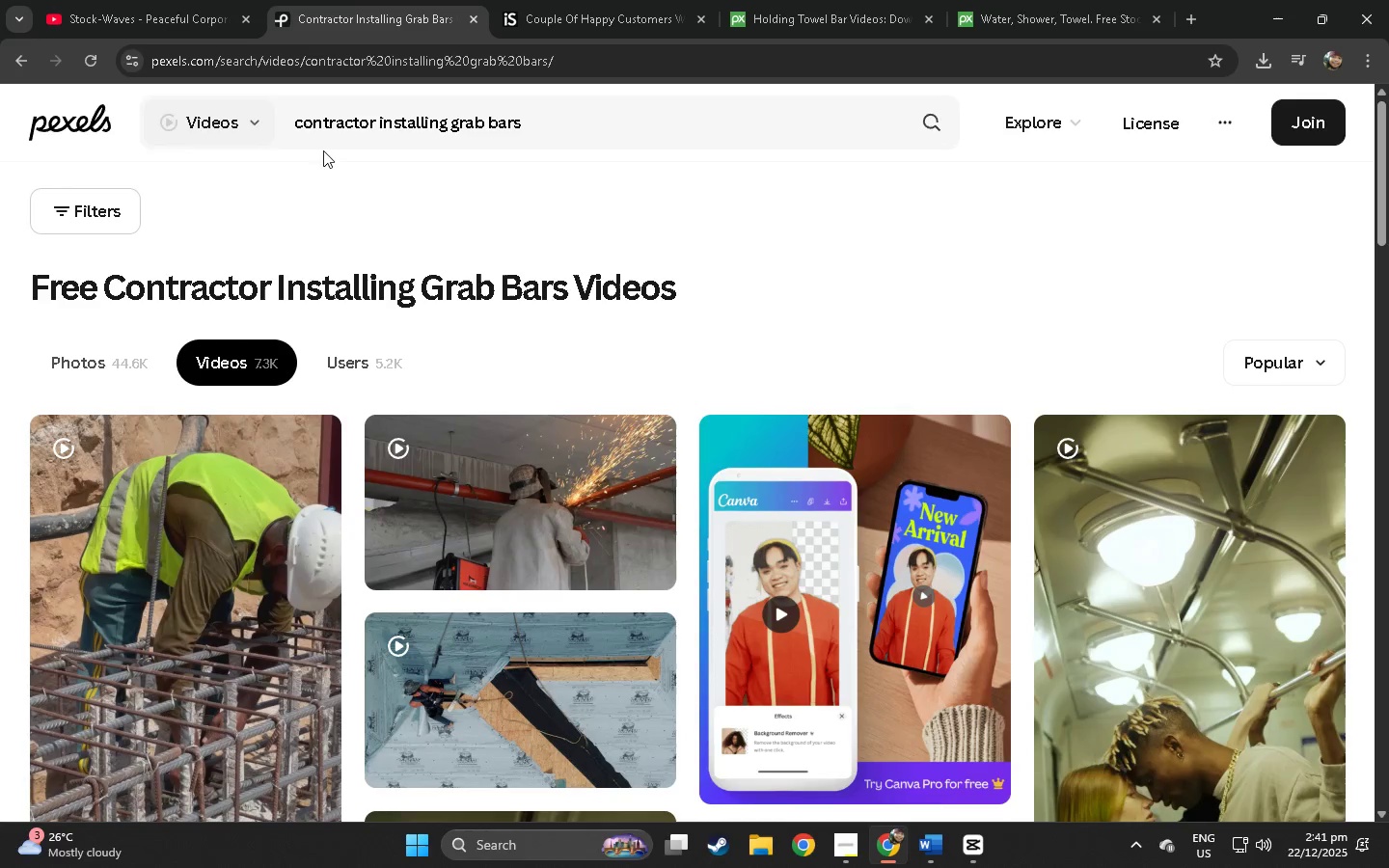 
scroll: coordinate [378, 169], scroll_direction: down, amount: 30.0
 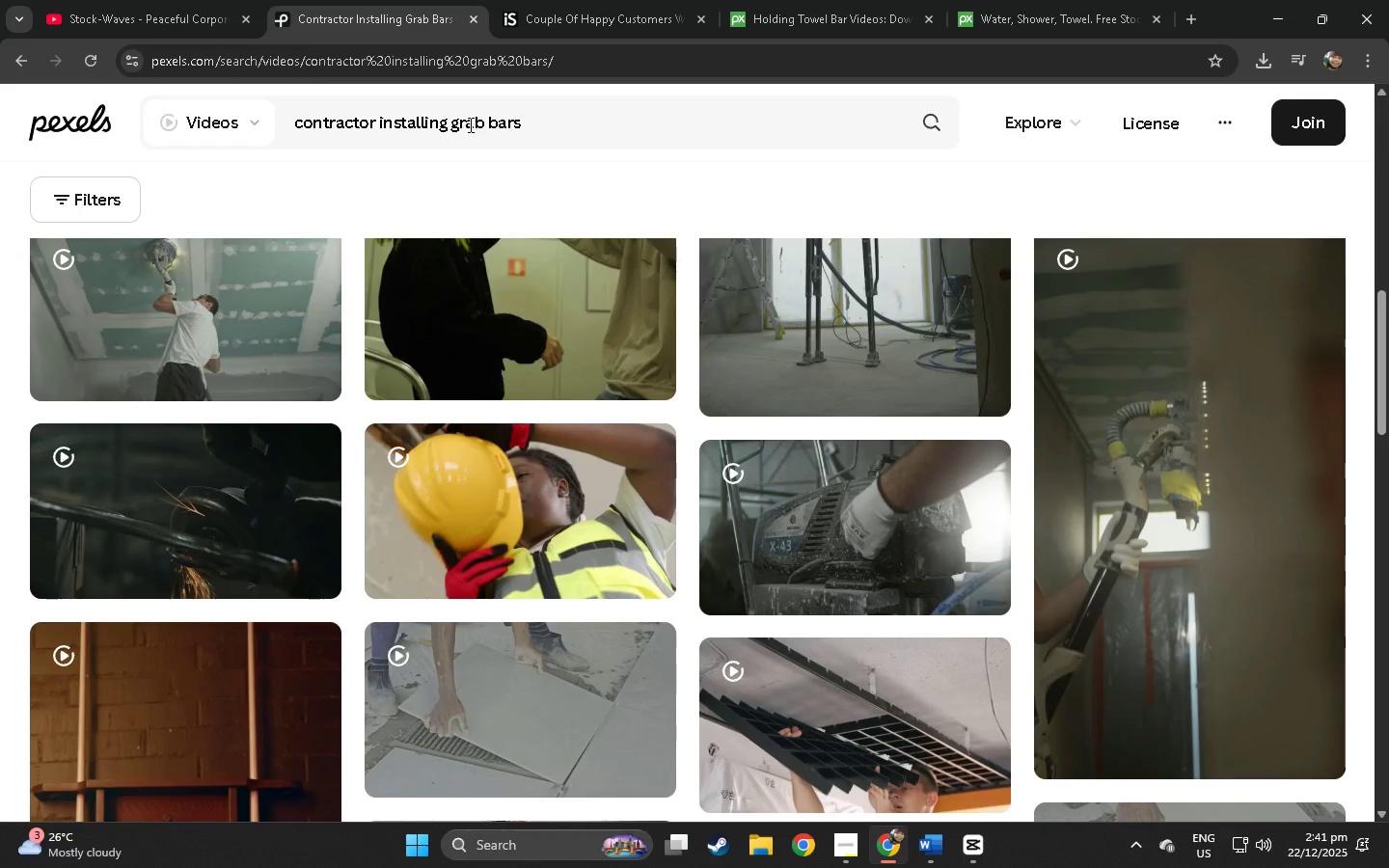 
left_click([444, 123])
 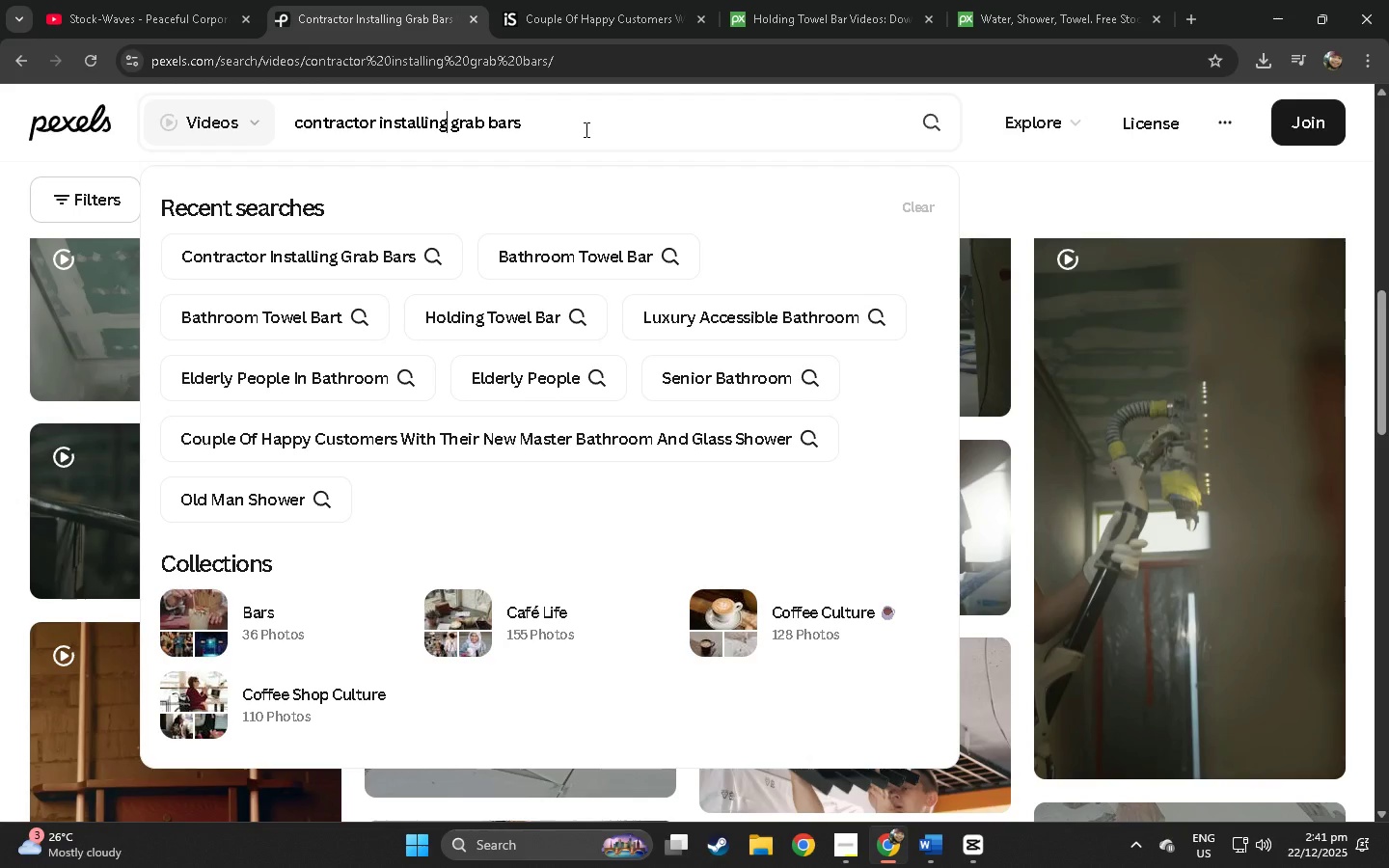 
type( bathroom )
key(Backspace)
 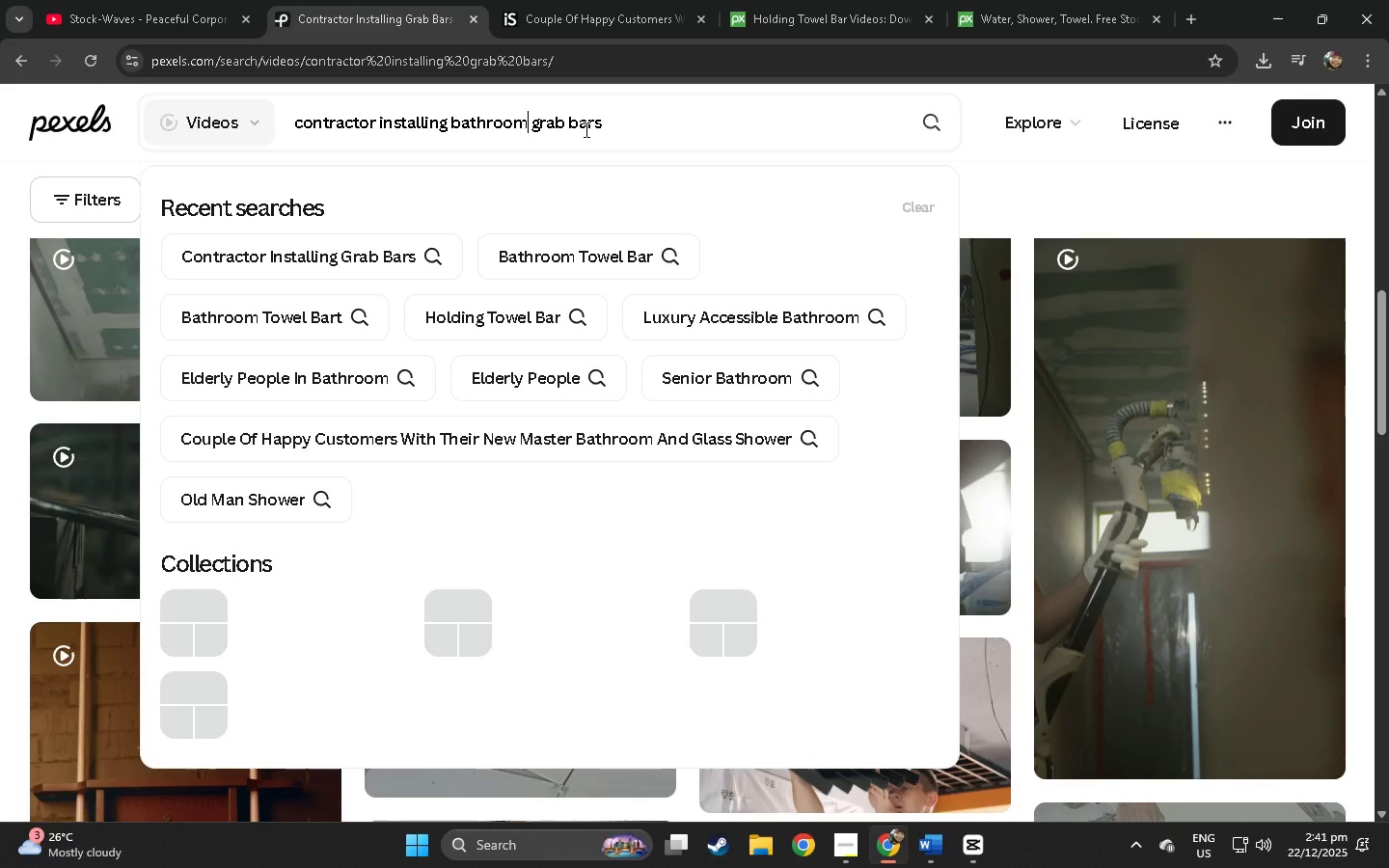 
key(Enter)
 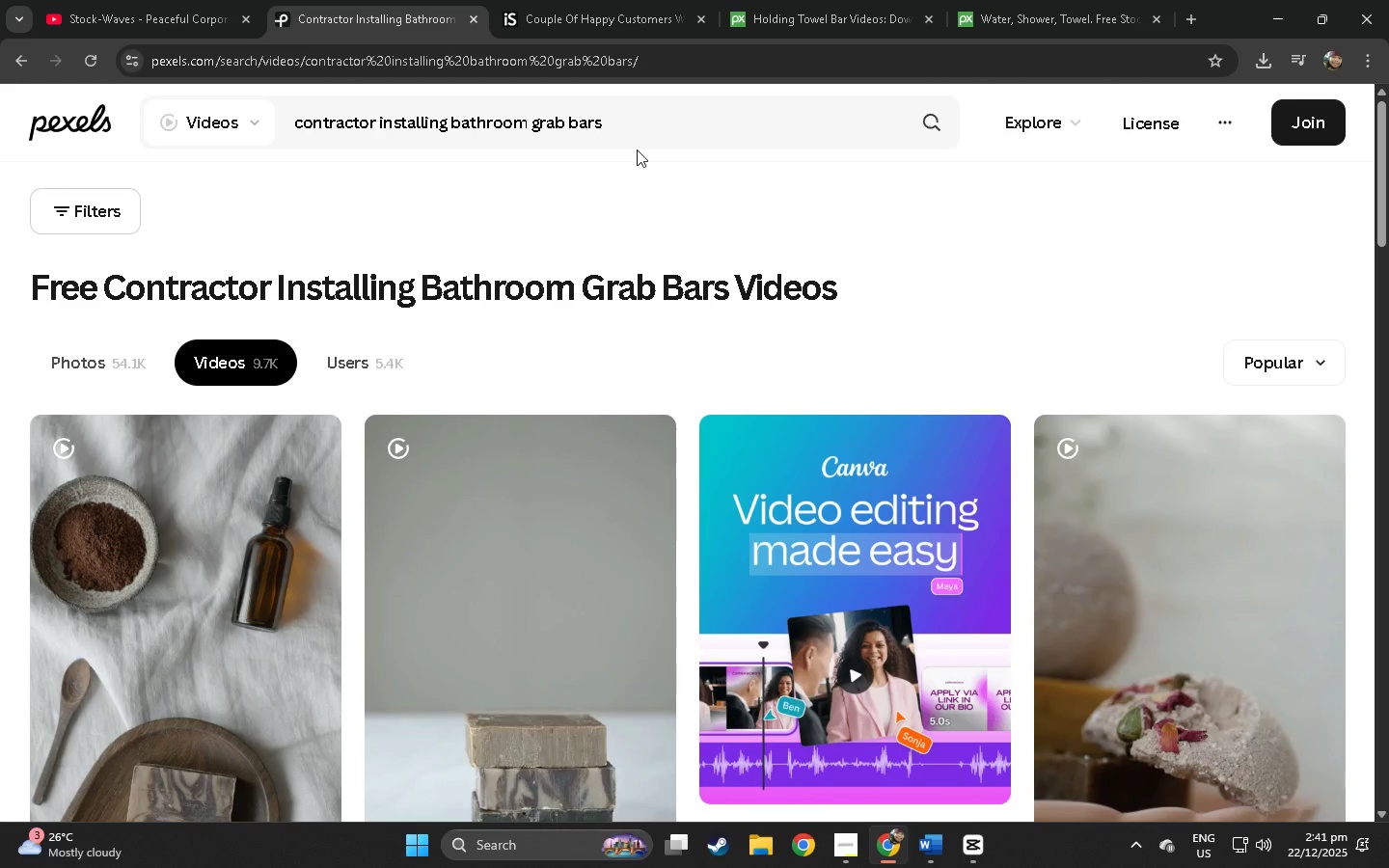 
scroll: coordinate [649, 297], scroll_direction: down, amount: 53.0
 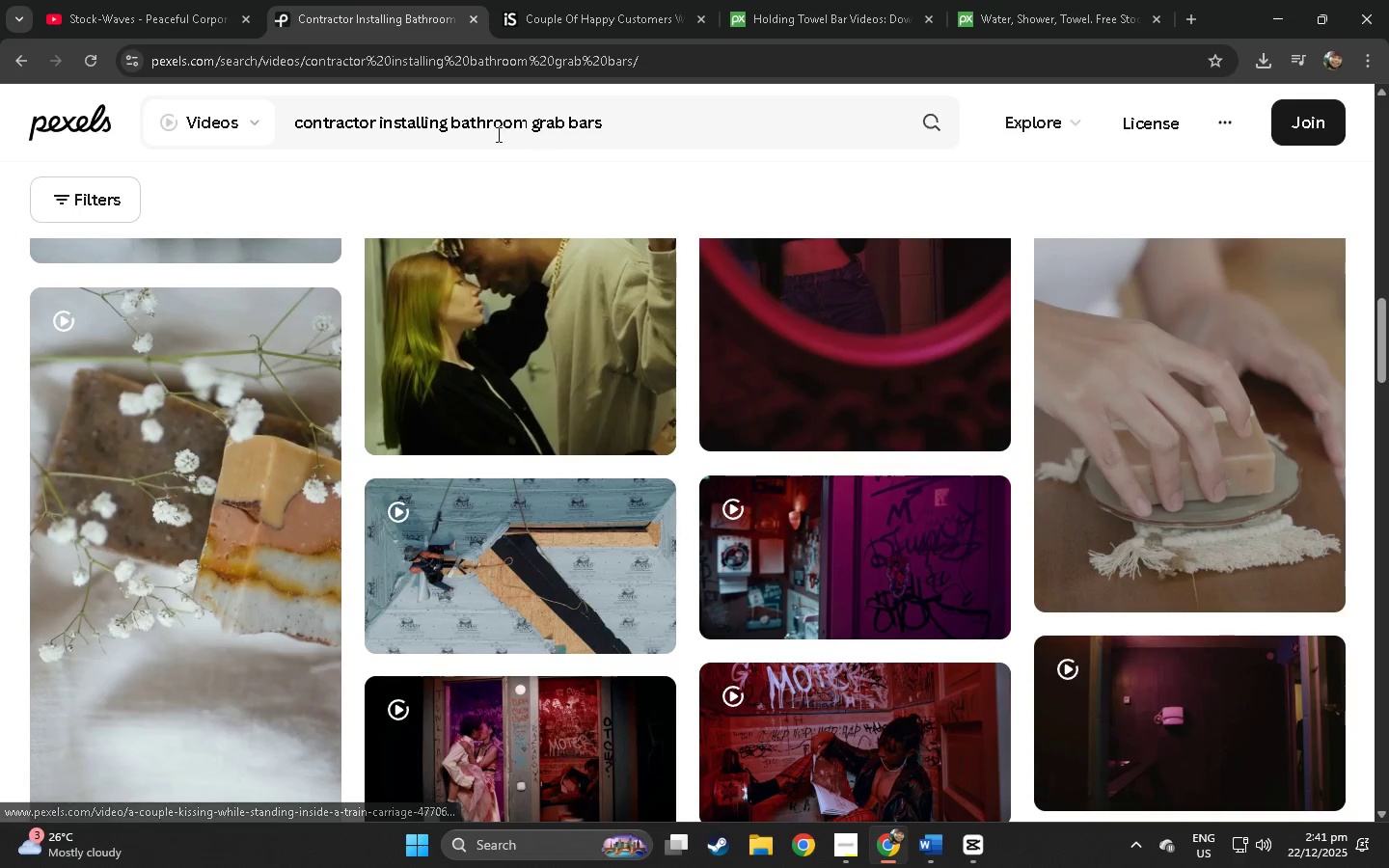 
left_click_drag(start_coordinate=[618, 123], to_coordinate=[368, 138])
 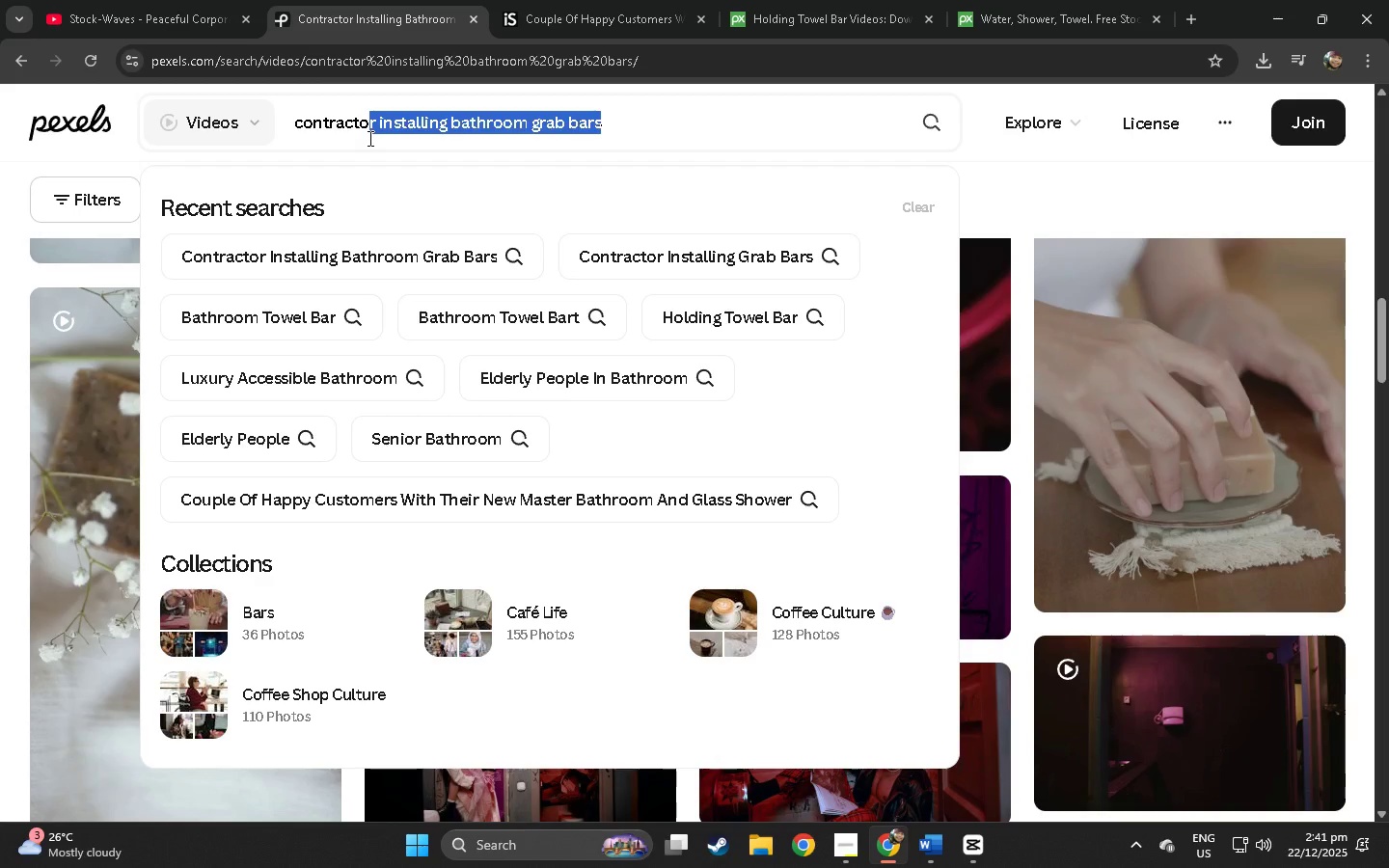 
type(r in ta)
key(Backspace)
key(Backspace)
type(bathj)
key(Backspace)
type(room)
 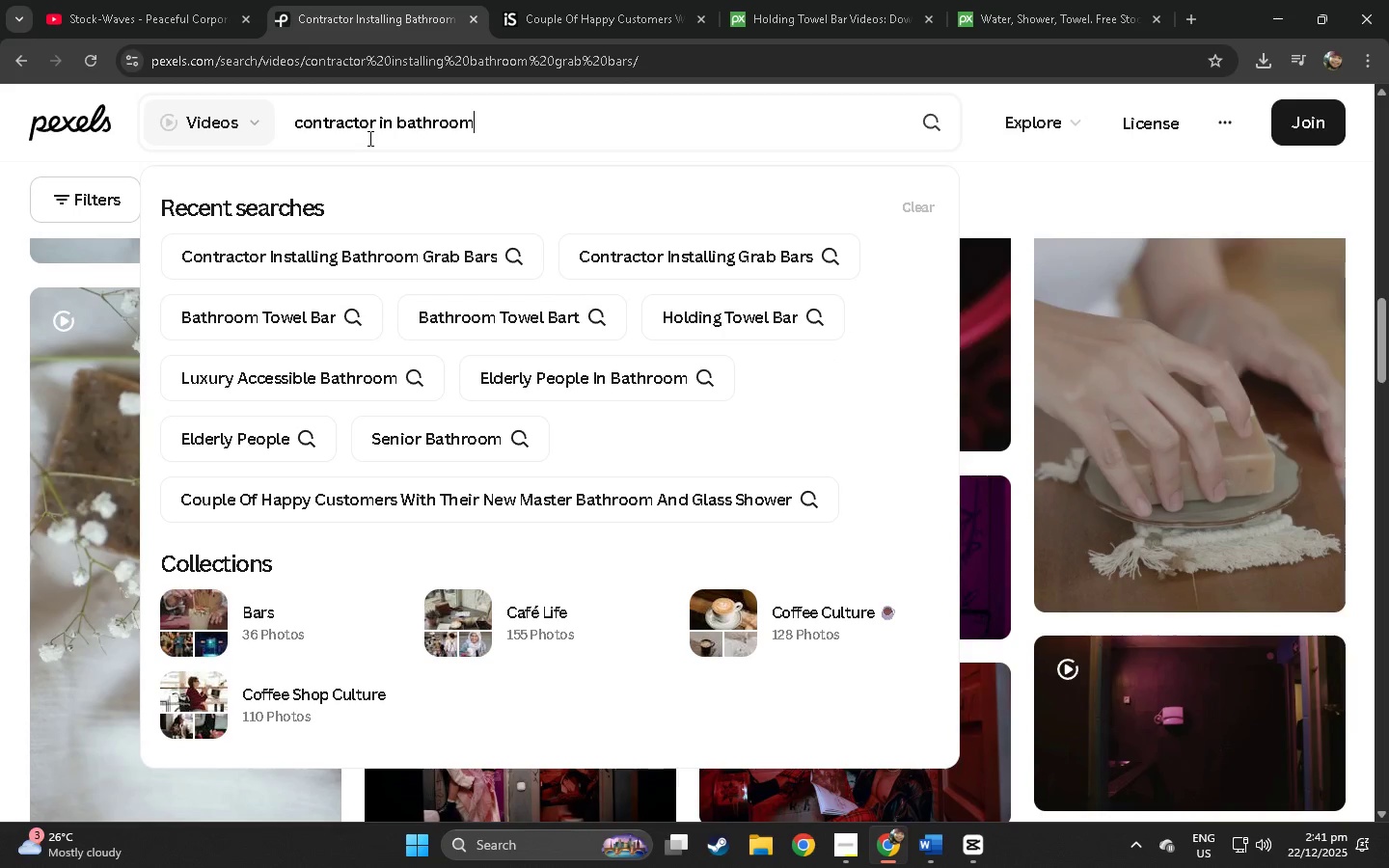 
key(Enter)
 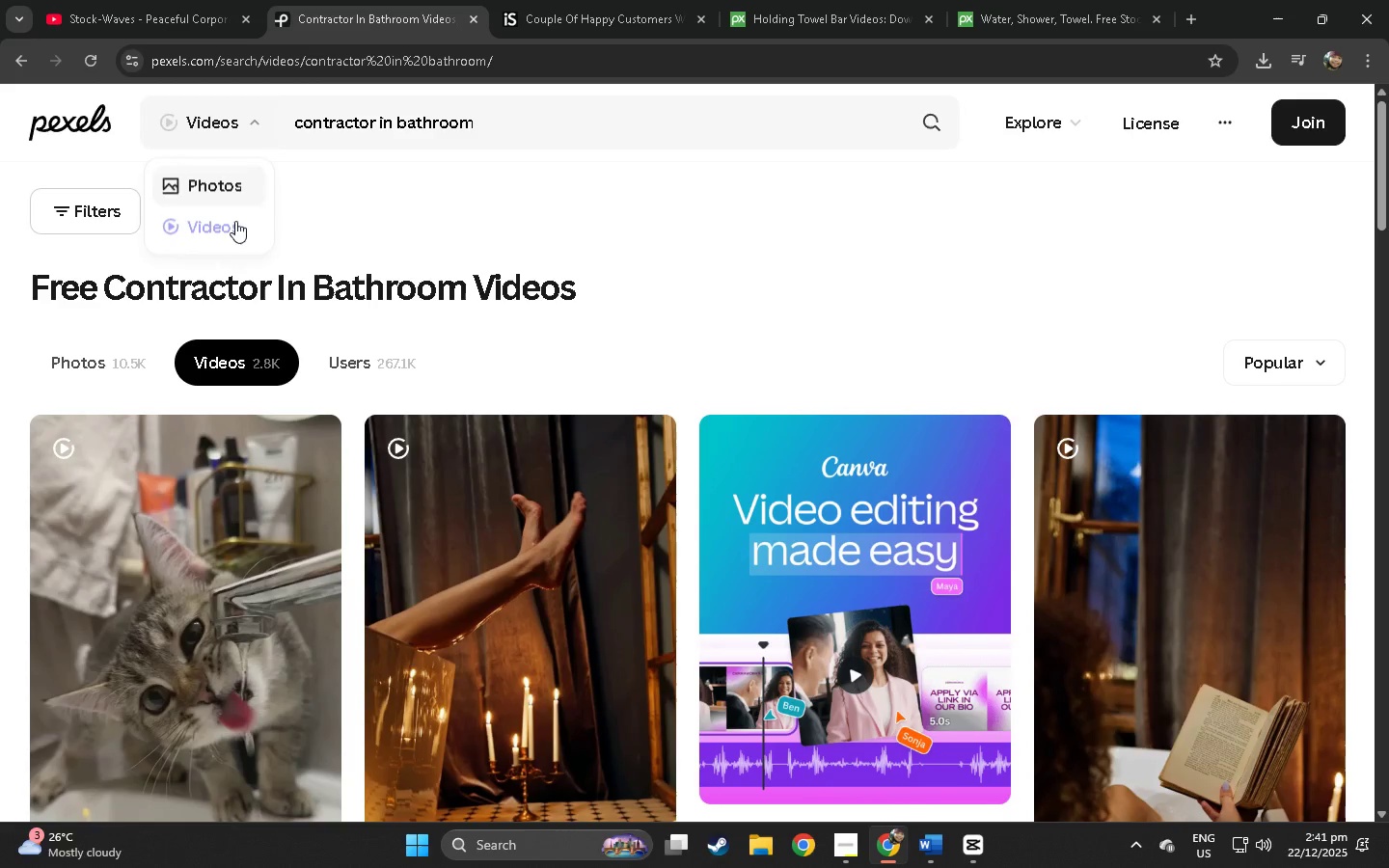 
scroll: coordinate [261, 419], scroll_direction: down, amount: 64.0
 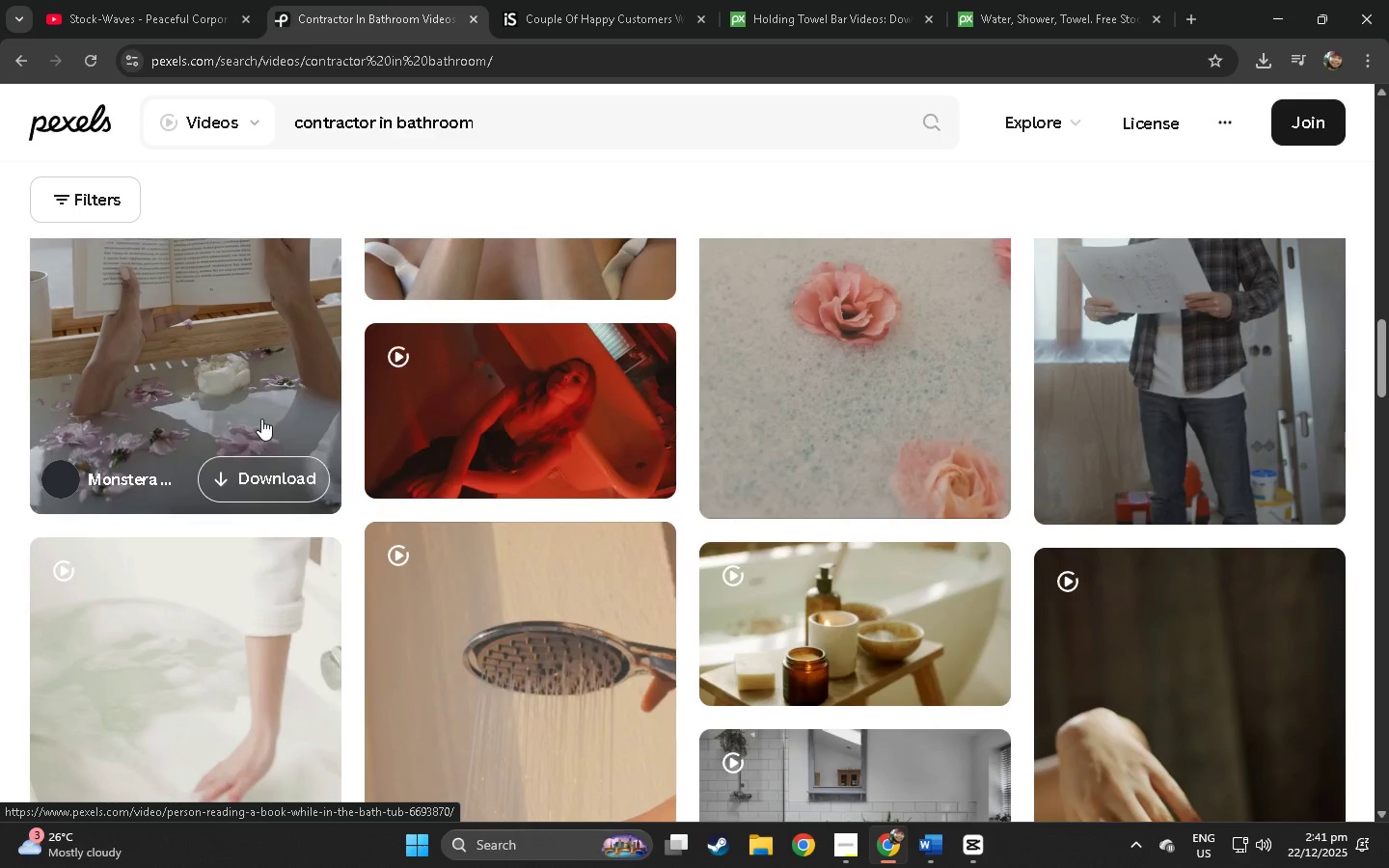 
scroll: coordinate [271, 387], scroll_direction: down, amount: 53.0
 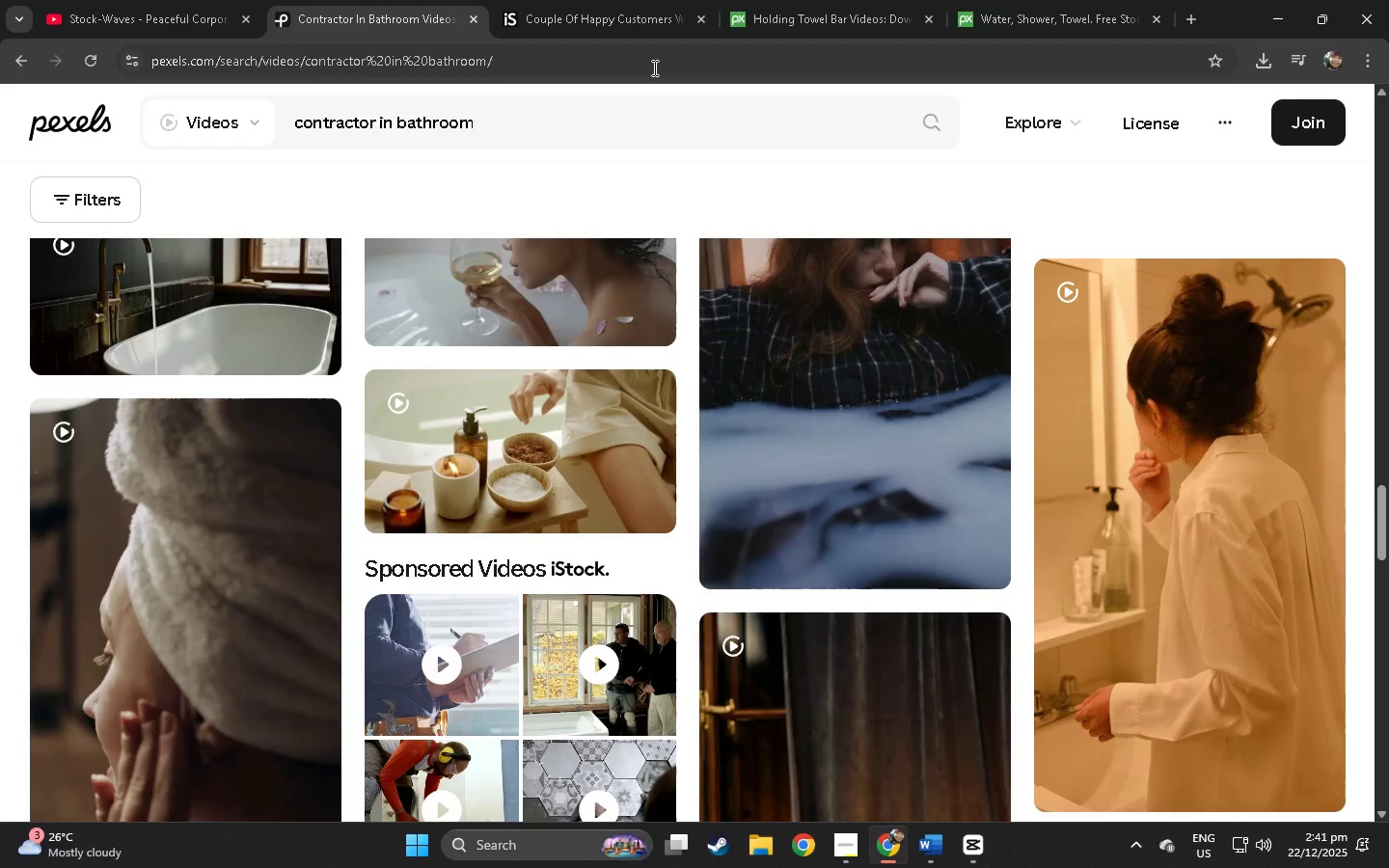 
left_click_drag(start_coordinate=[517, 118], to_coordinate=[264, 145])
 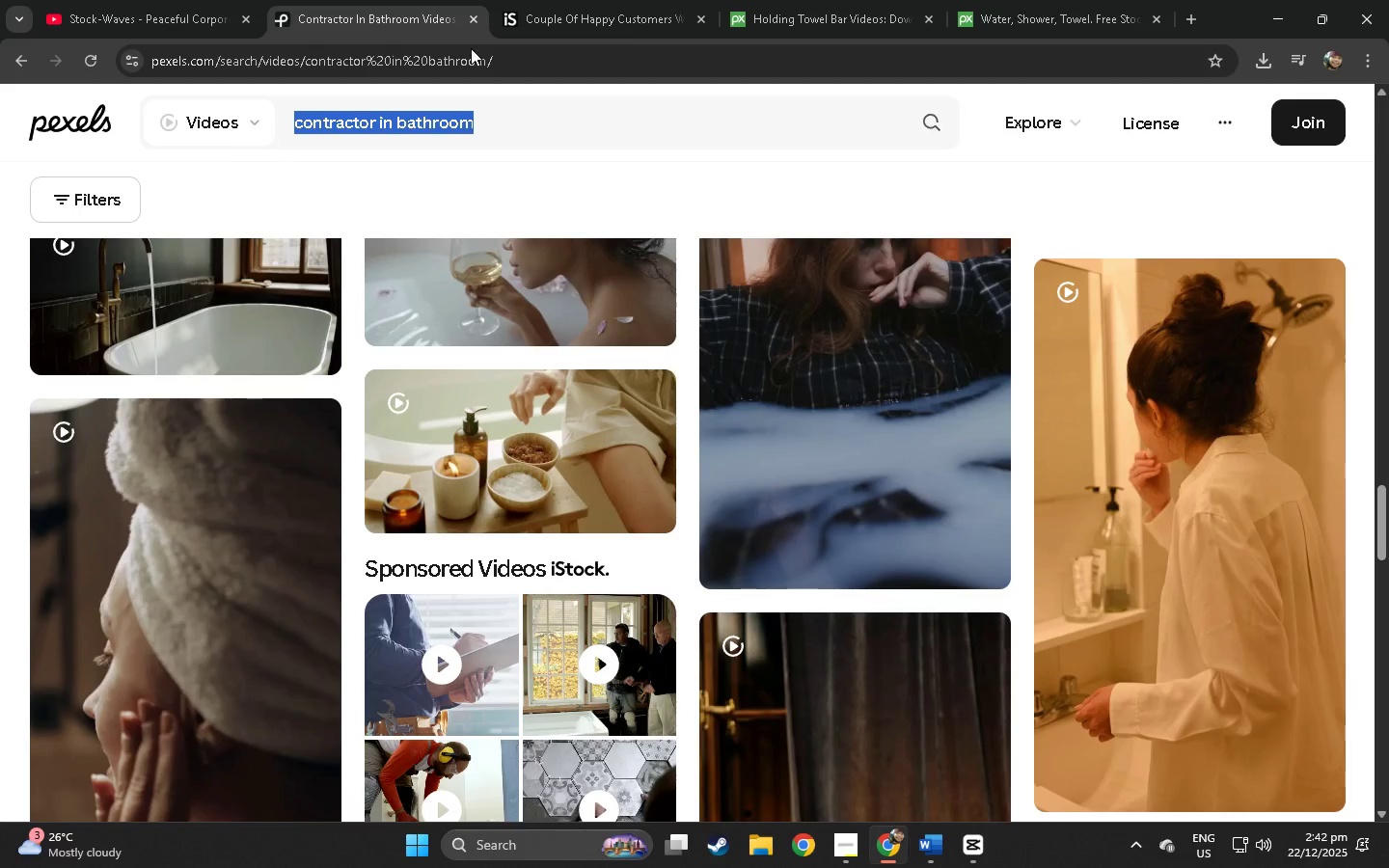 
key(Control+ControlLeft)
 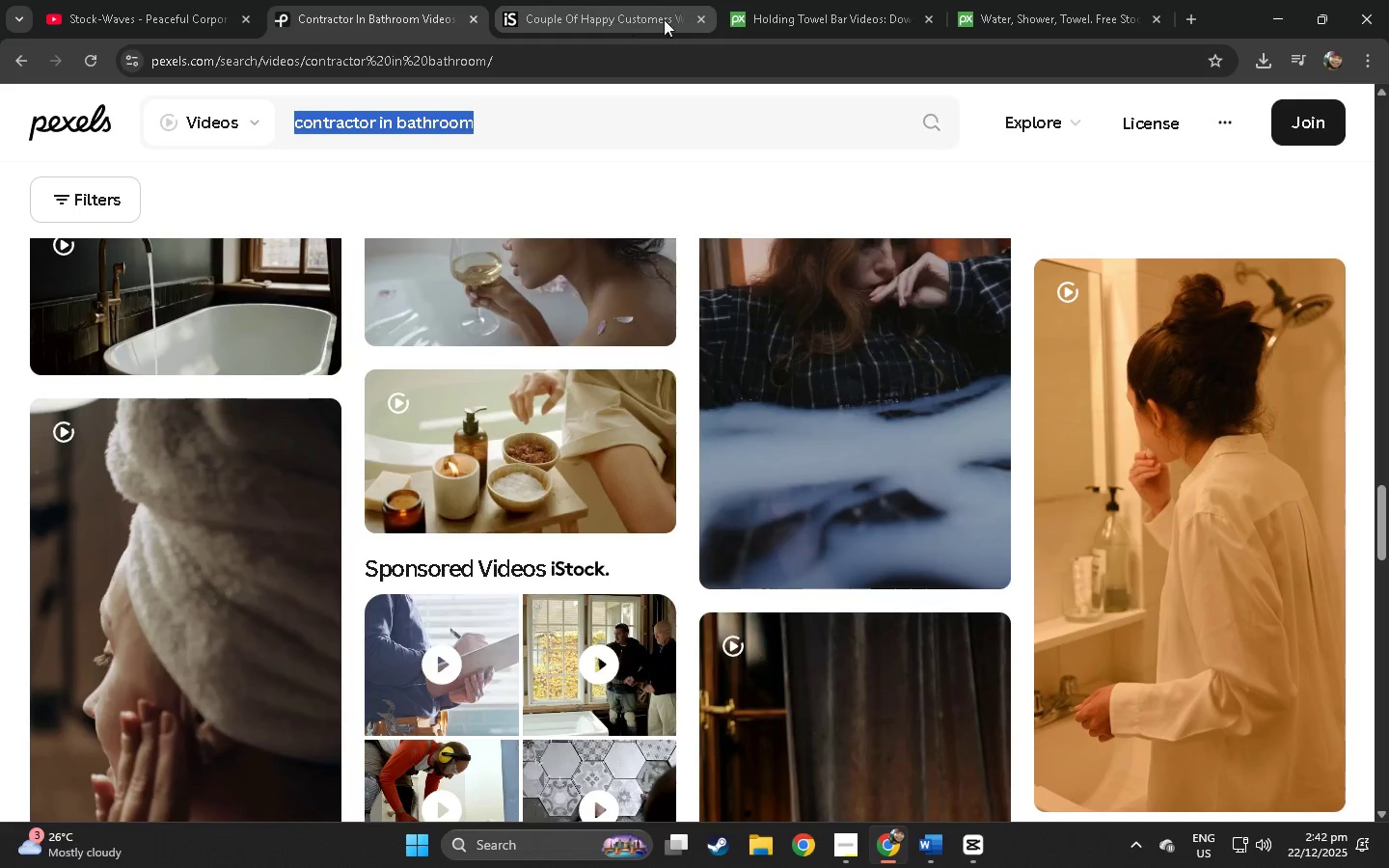 
key(Control+C)
 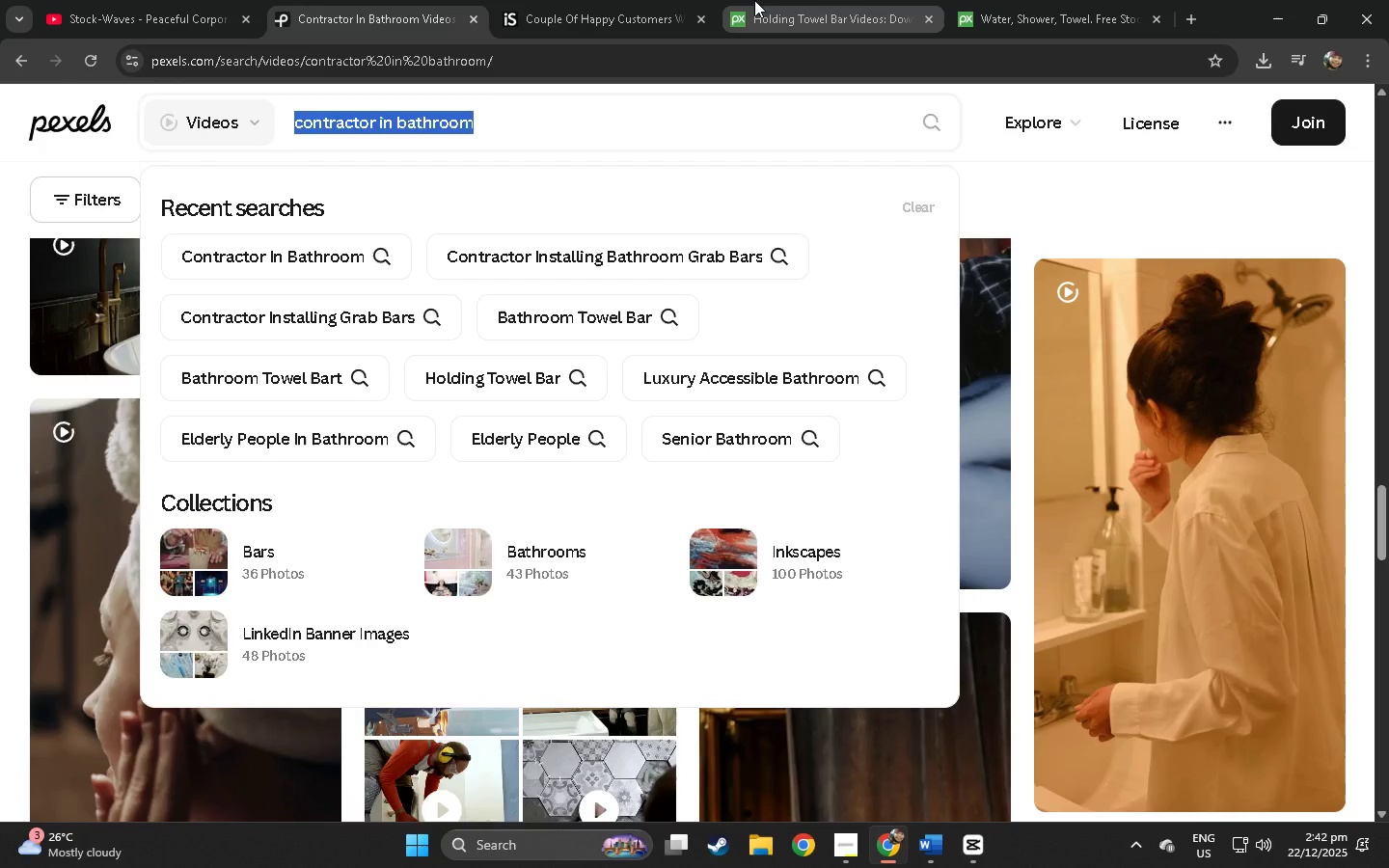 
left_click([802, 0])
 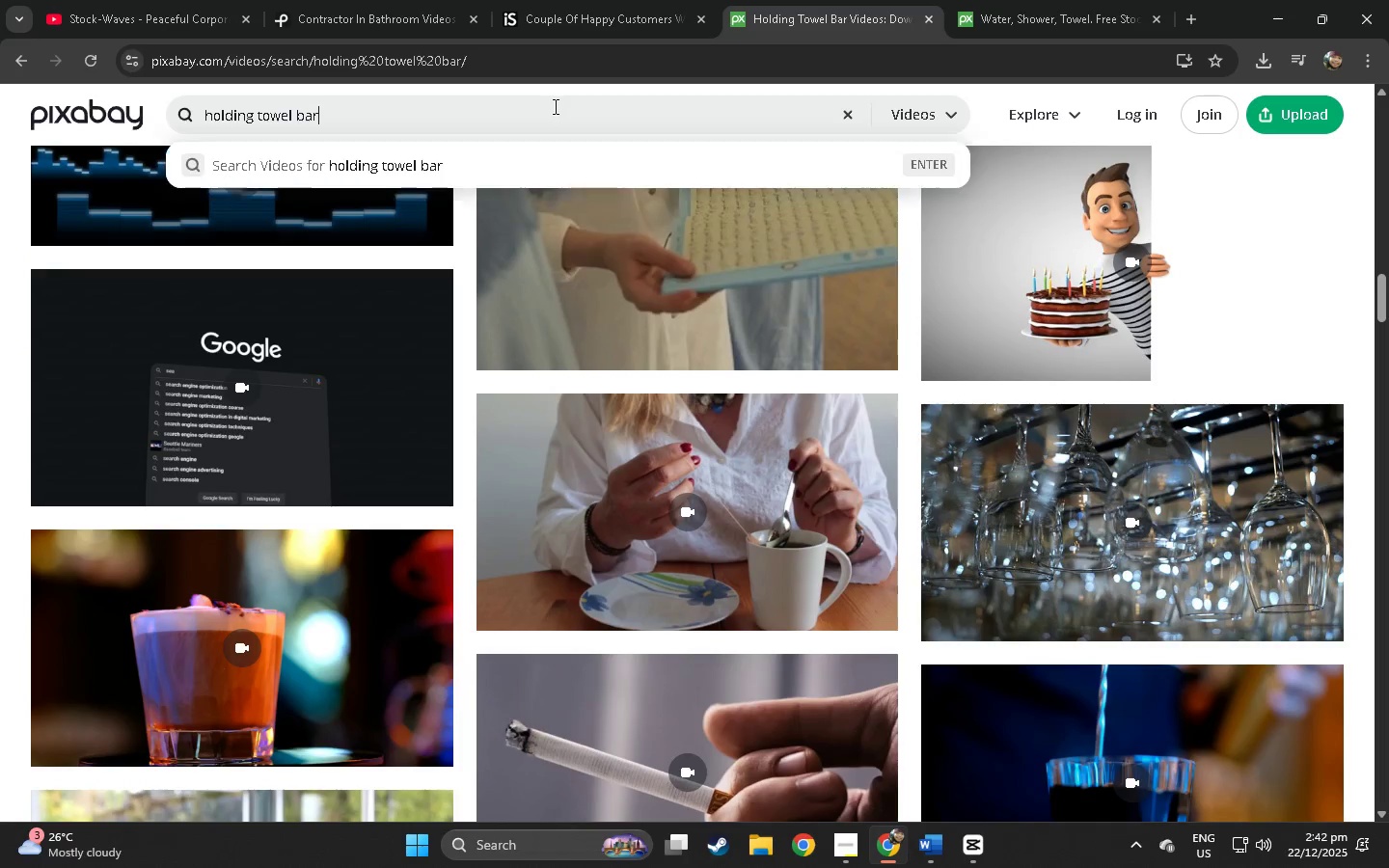 
key(Control+A)
 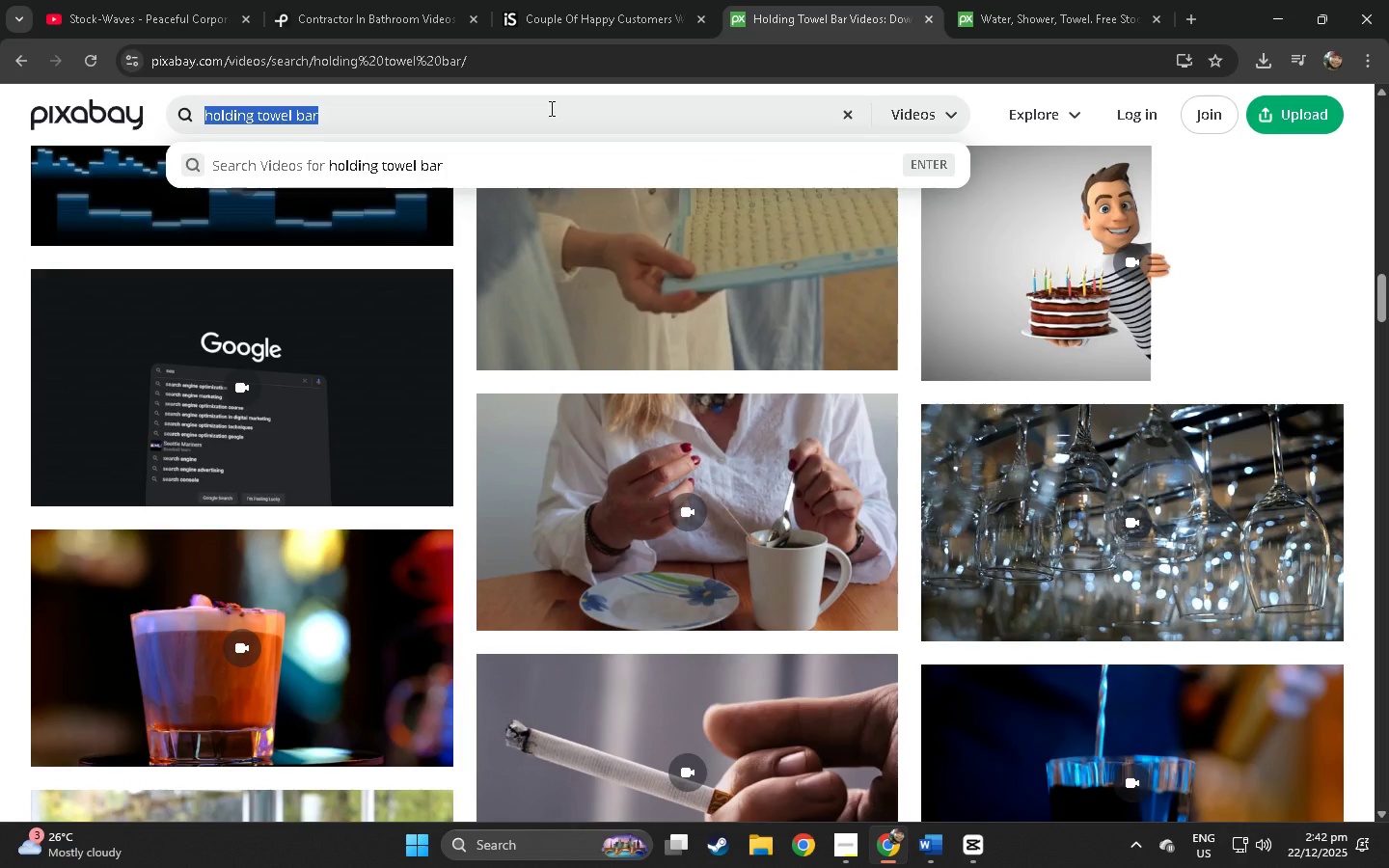 
key(V)
 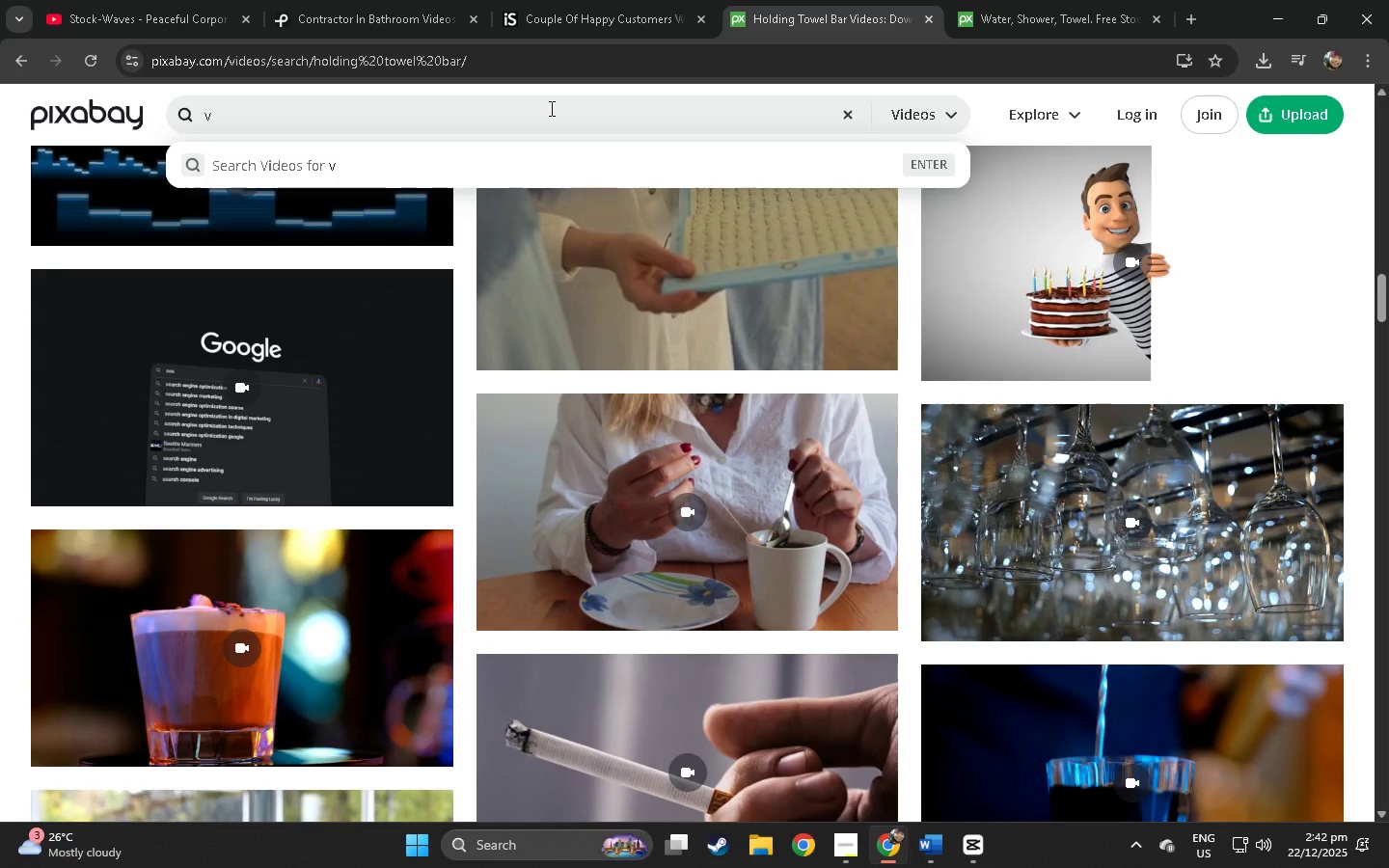 
key(Backspace)
 